 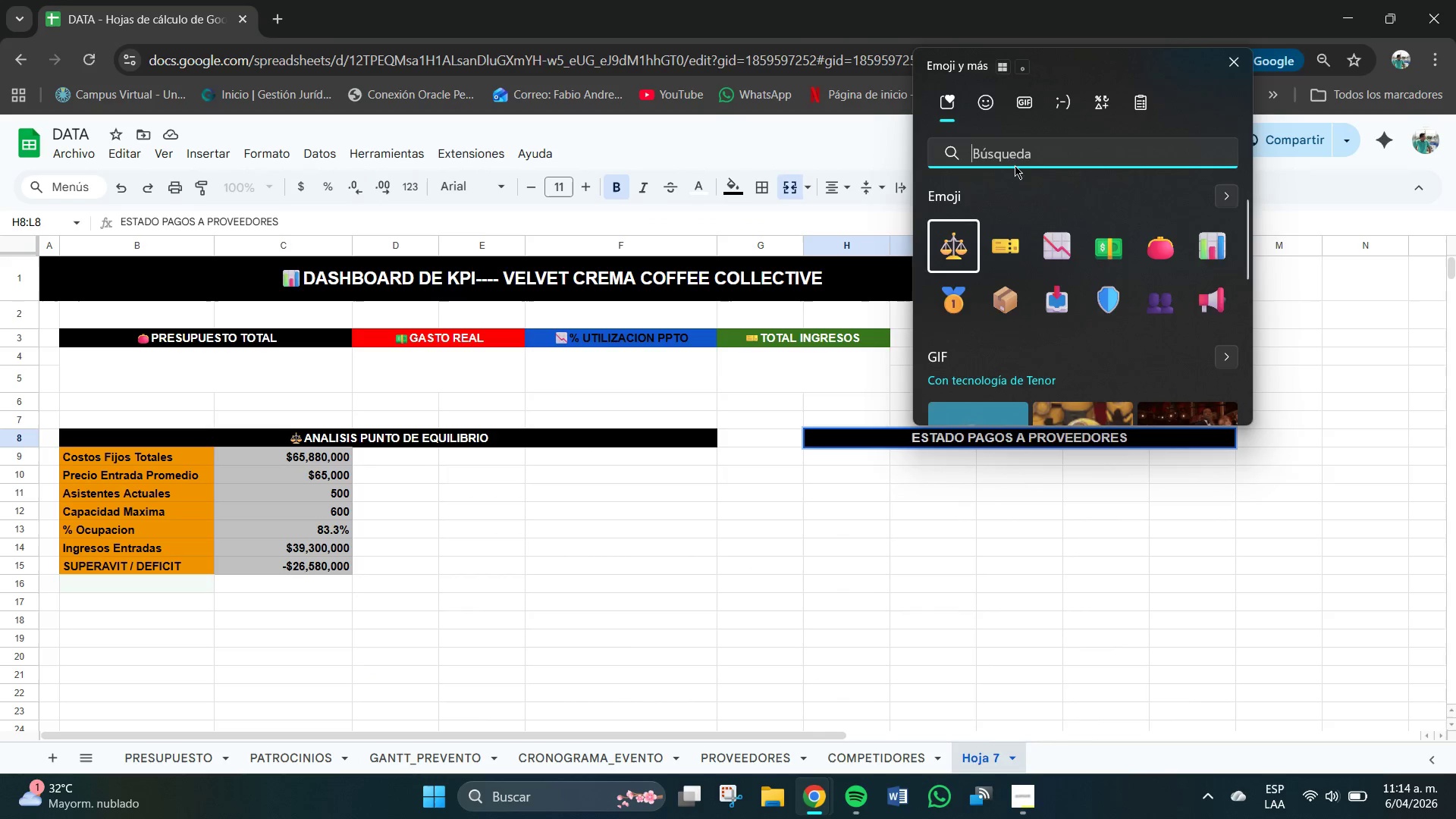 
left_click([996, 154])
 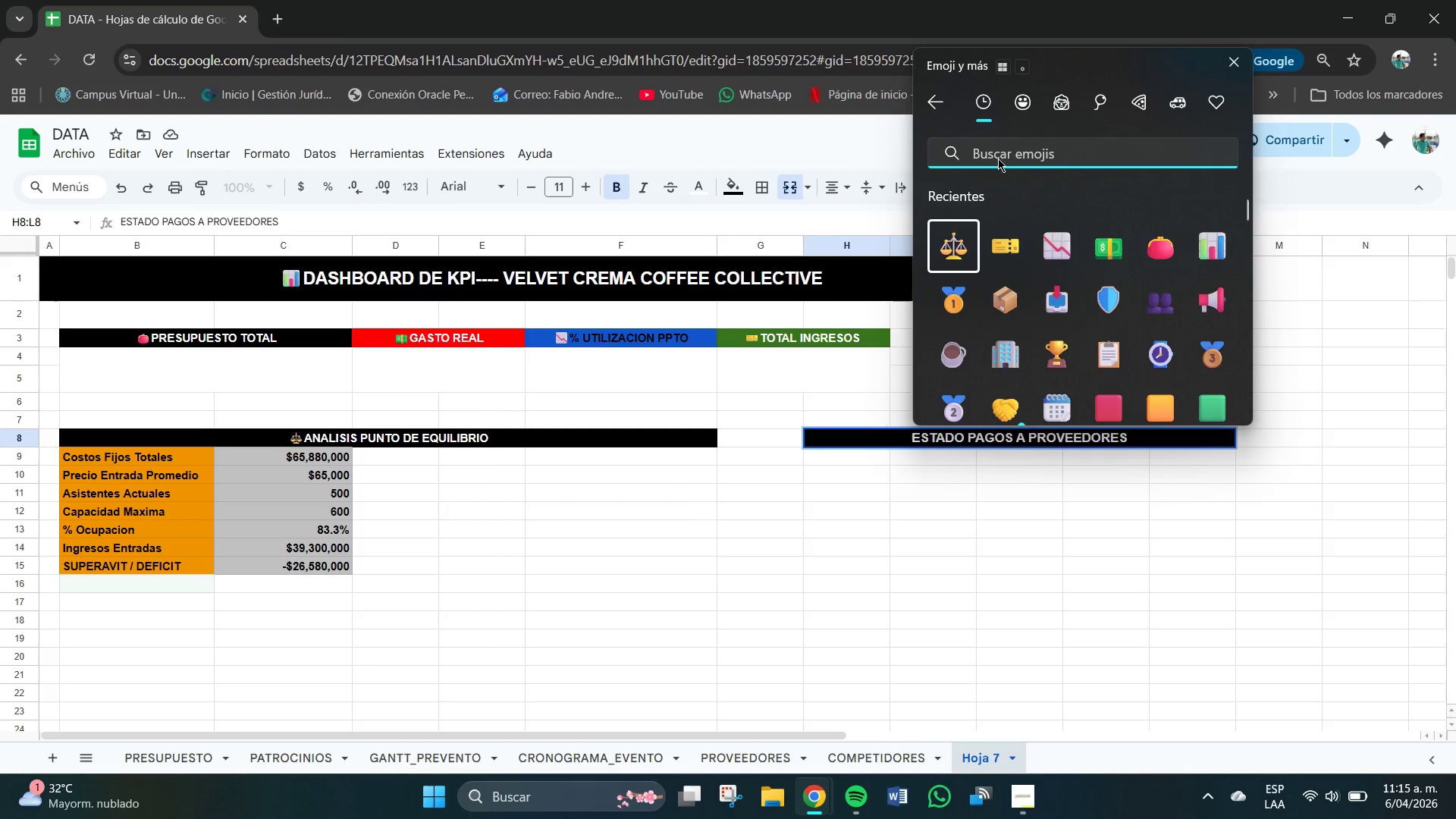 
type(TARJETA)
 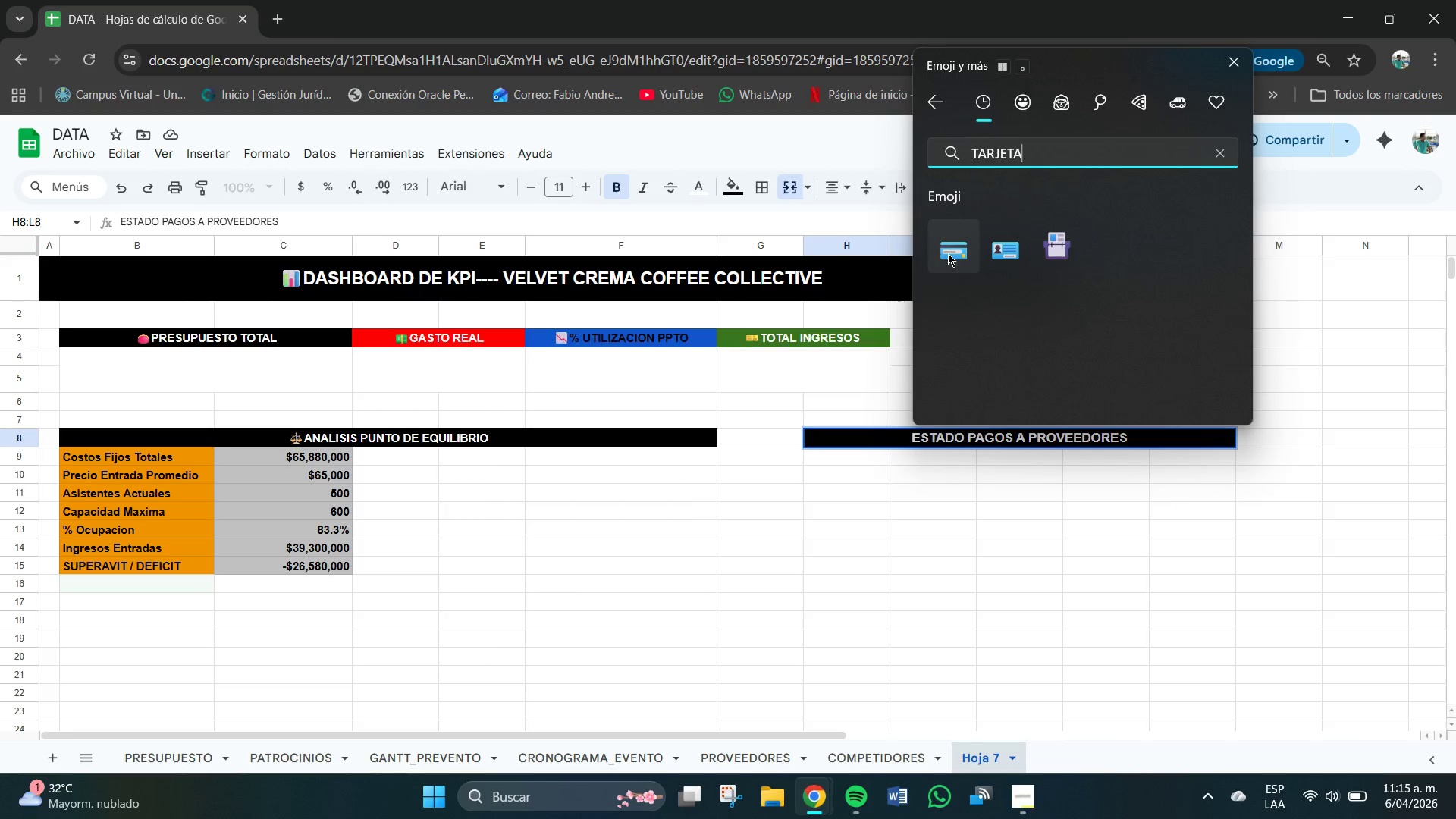 
left_click([952, 253])
 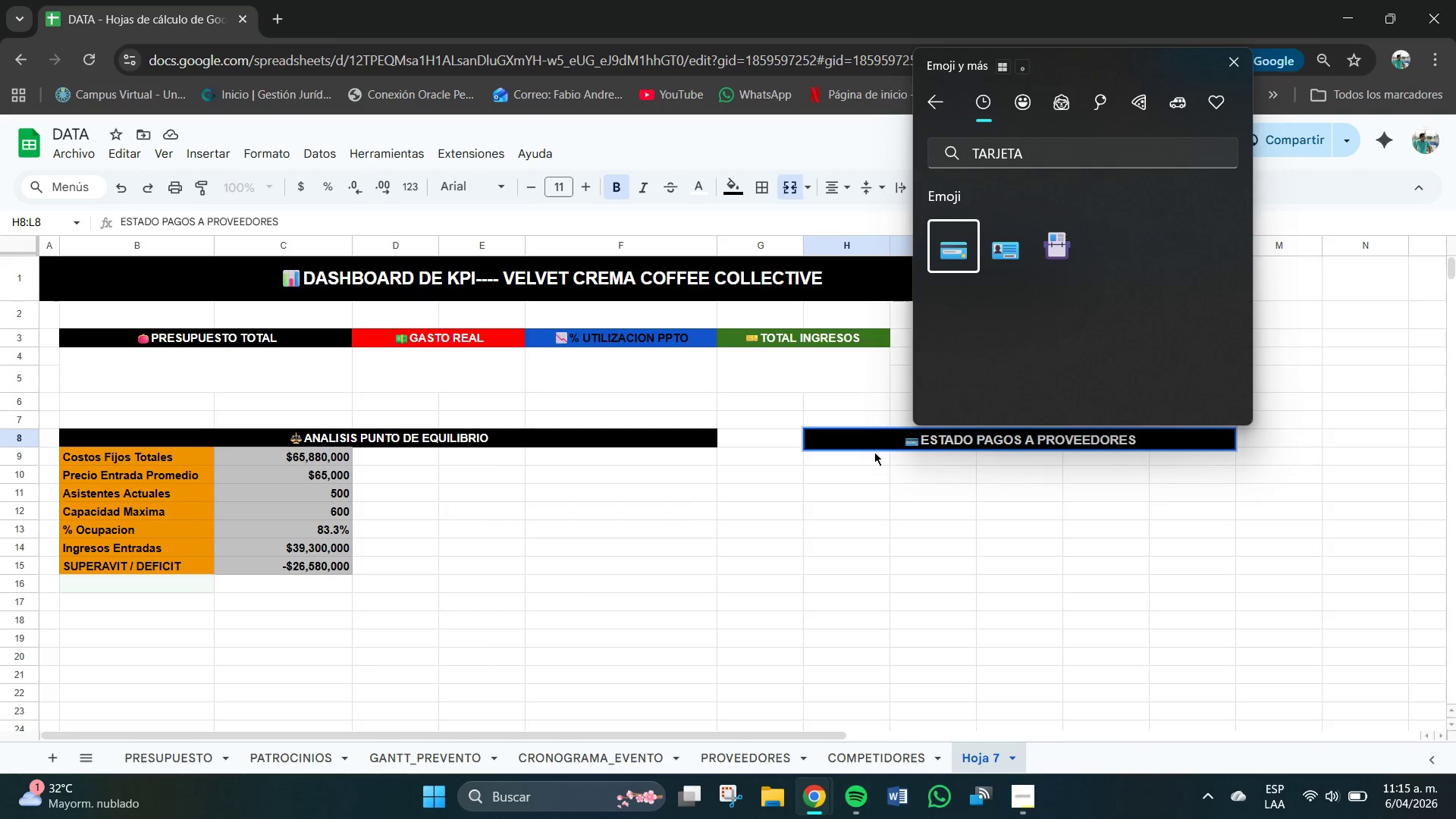 
left_click([891, 449])
 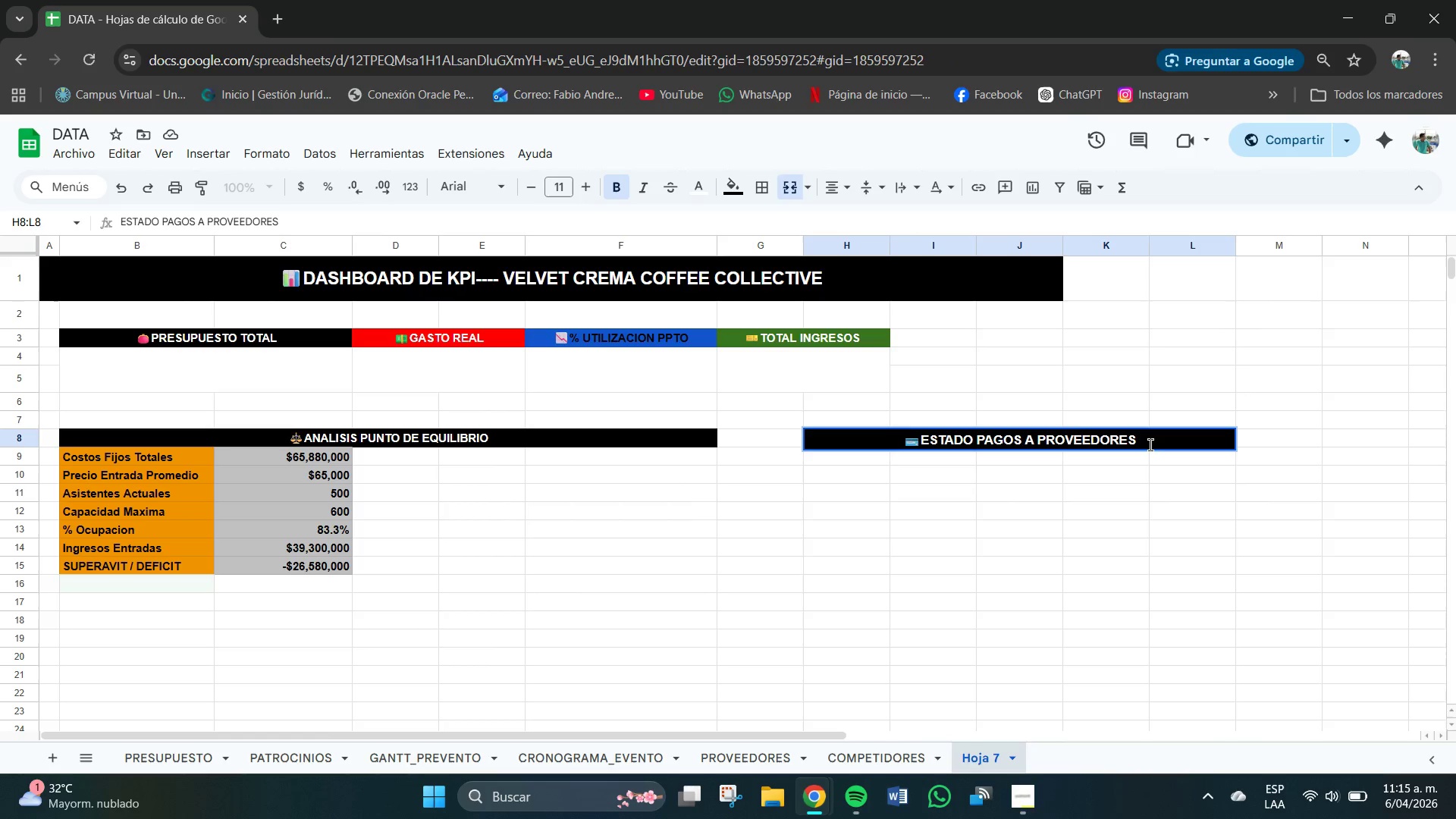 
left_click([1150, 445])
 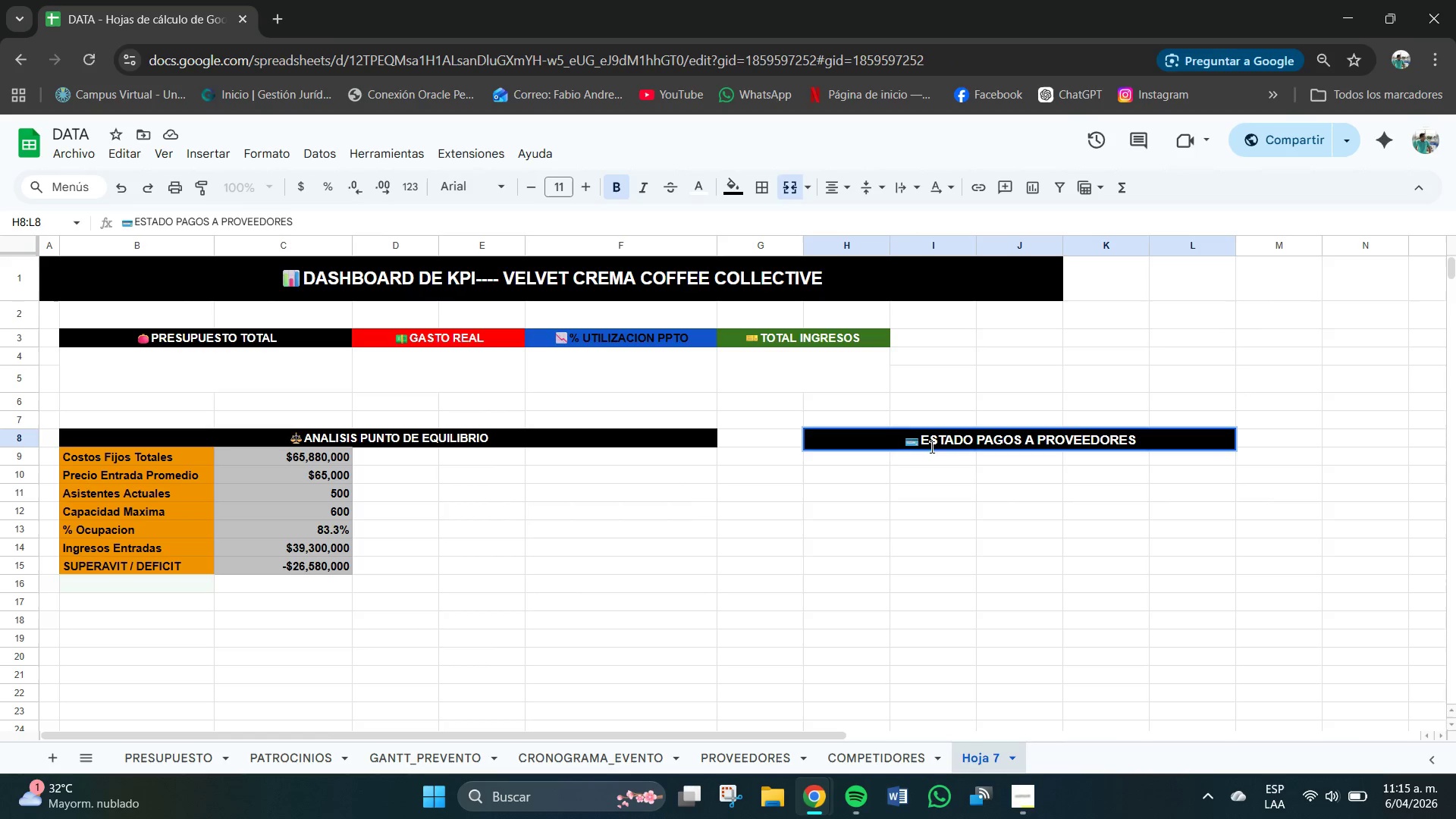 
left_click([916, 444])
 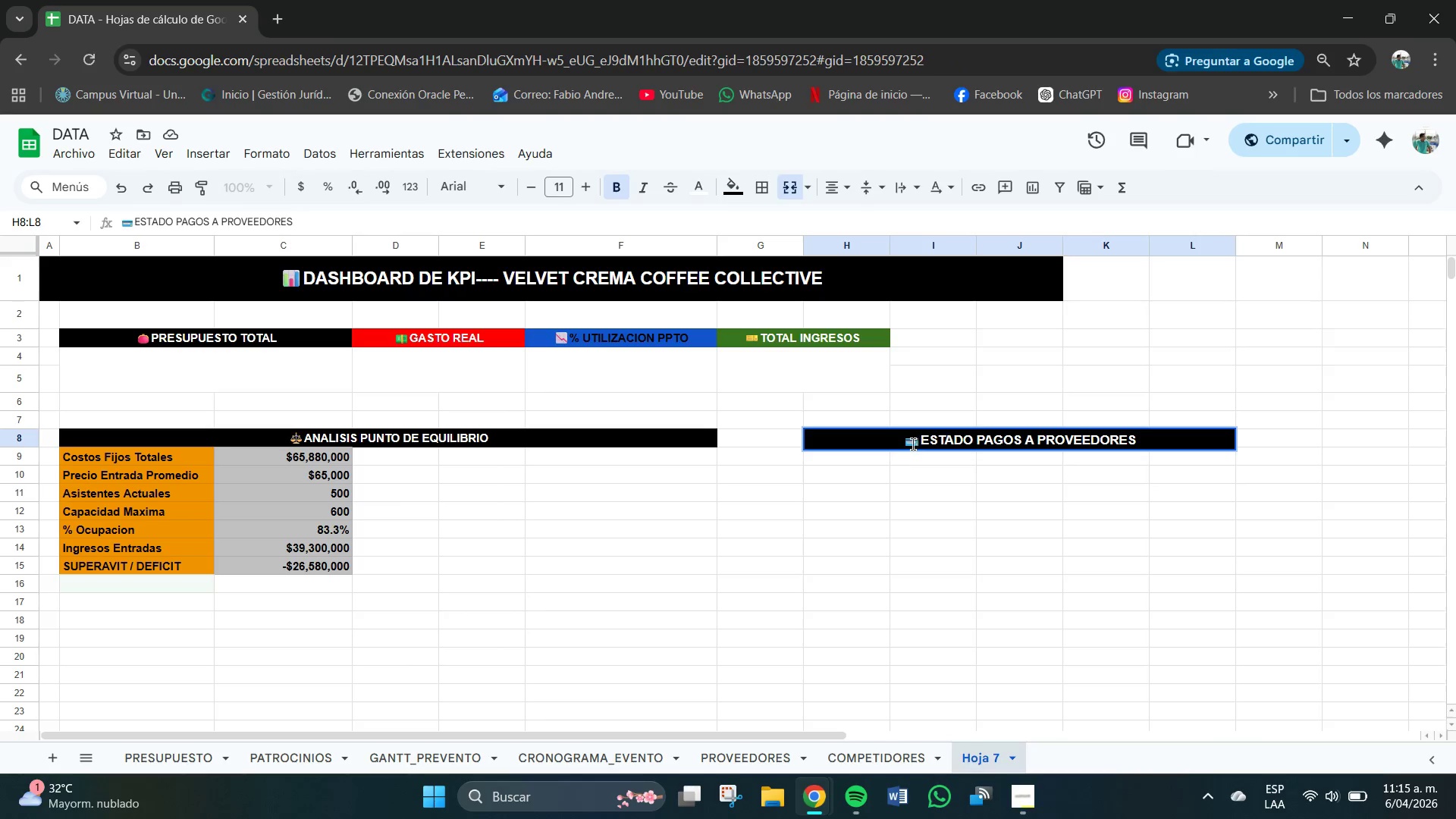 
left_click_drag(start_coordinate=[917, 444], to_coordinate=[900, 442])
 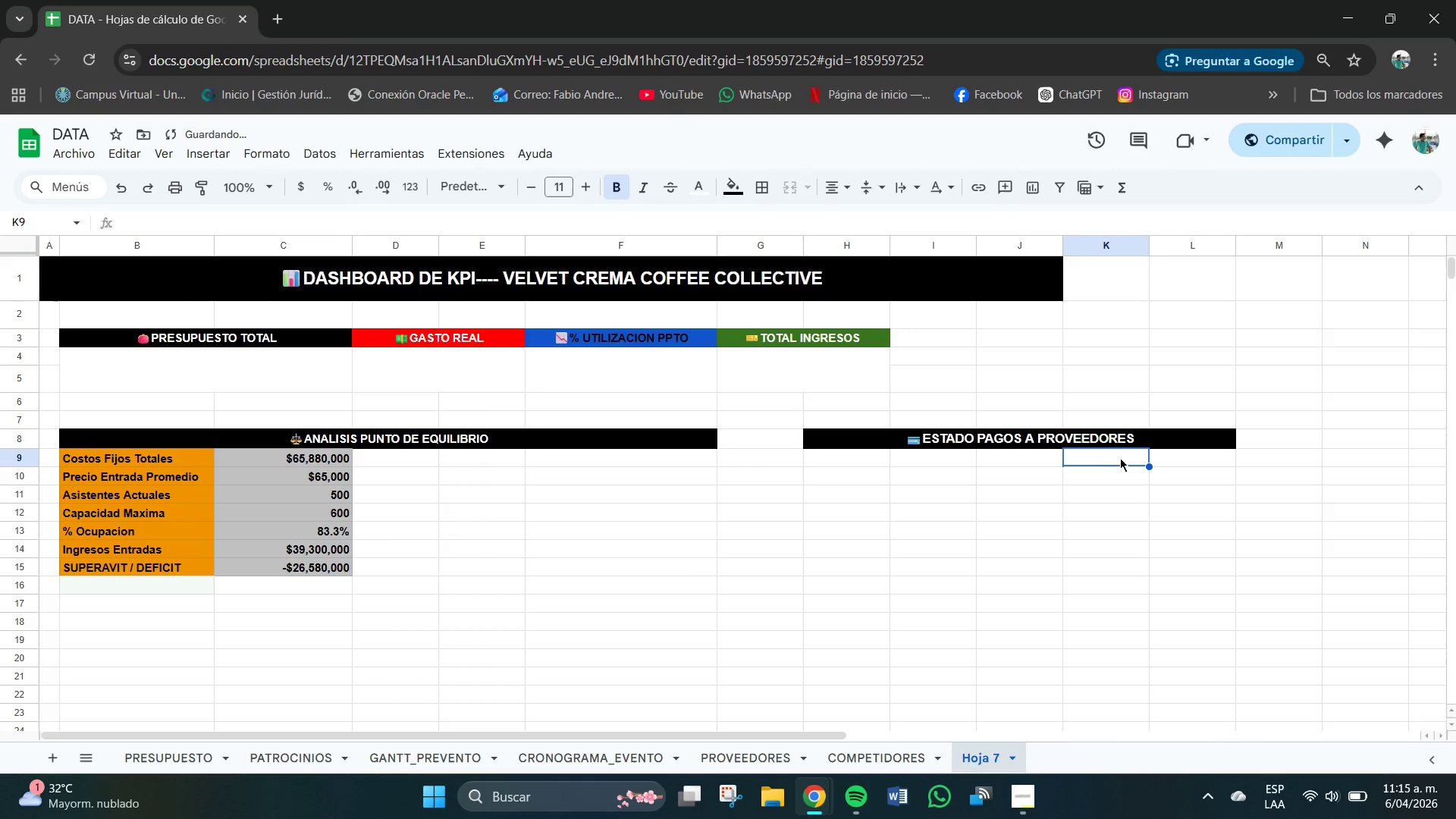 
left_click([1143, 436])
 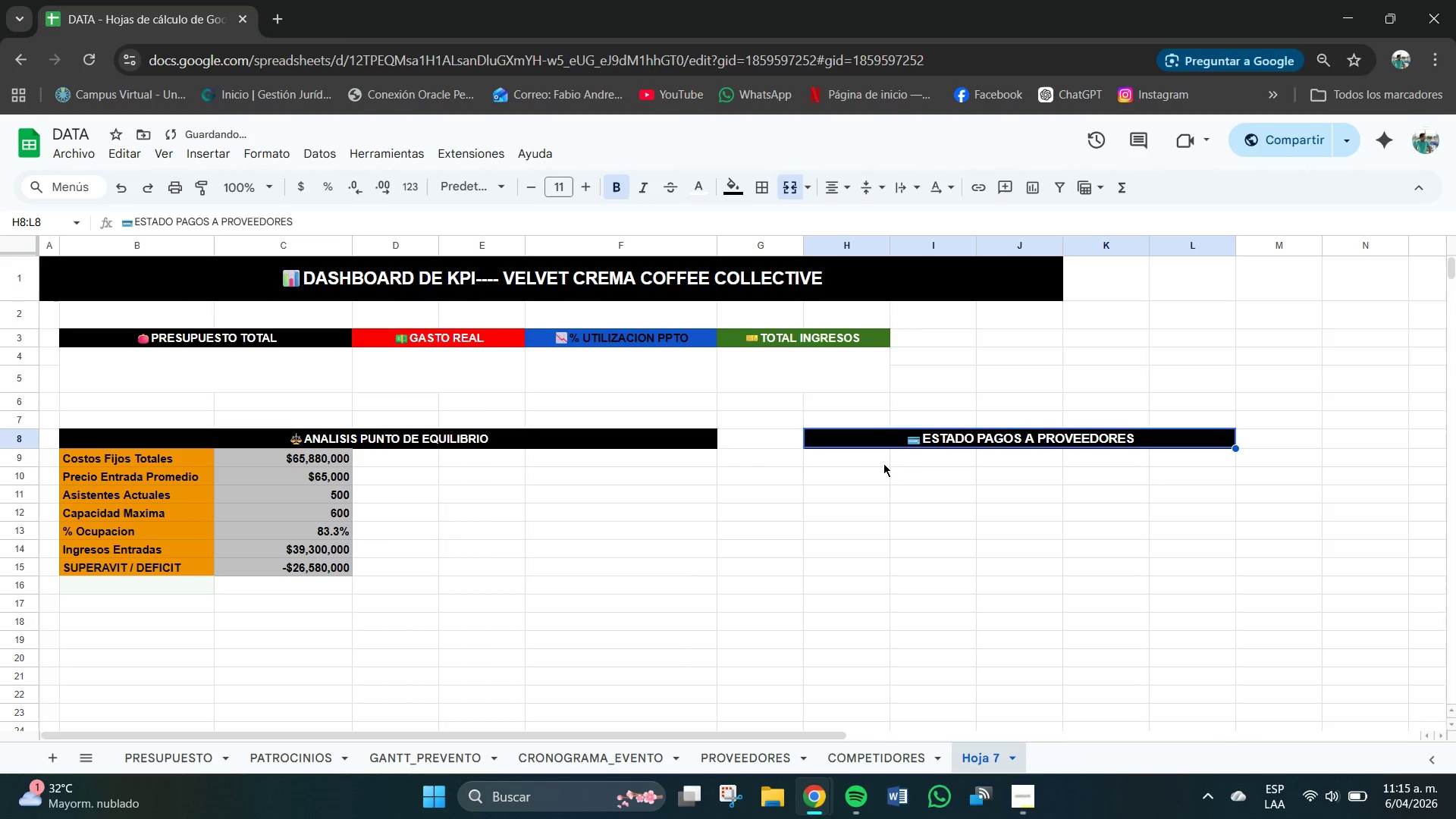 
left_click([852, 461])
 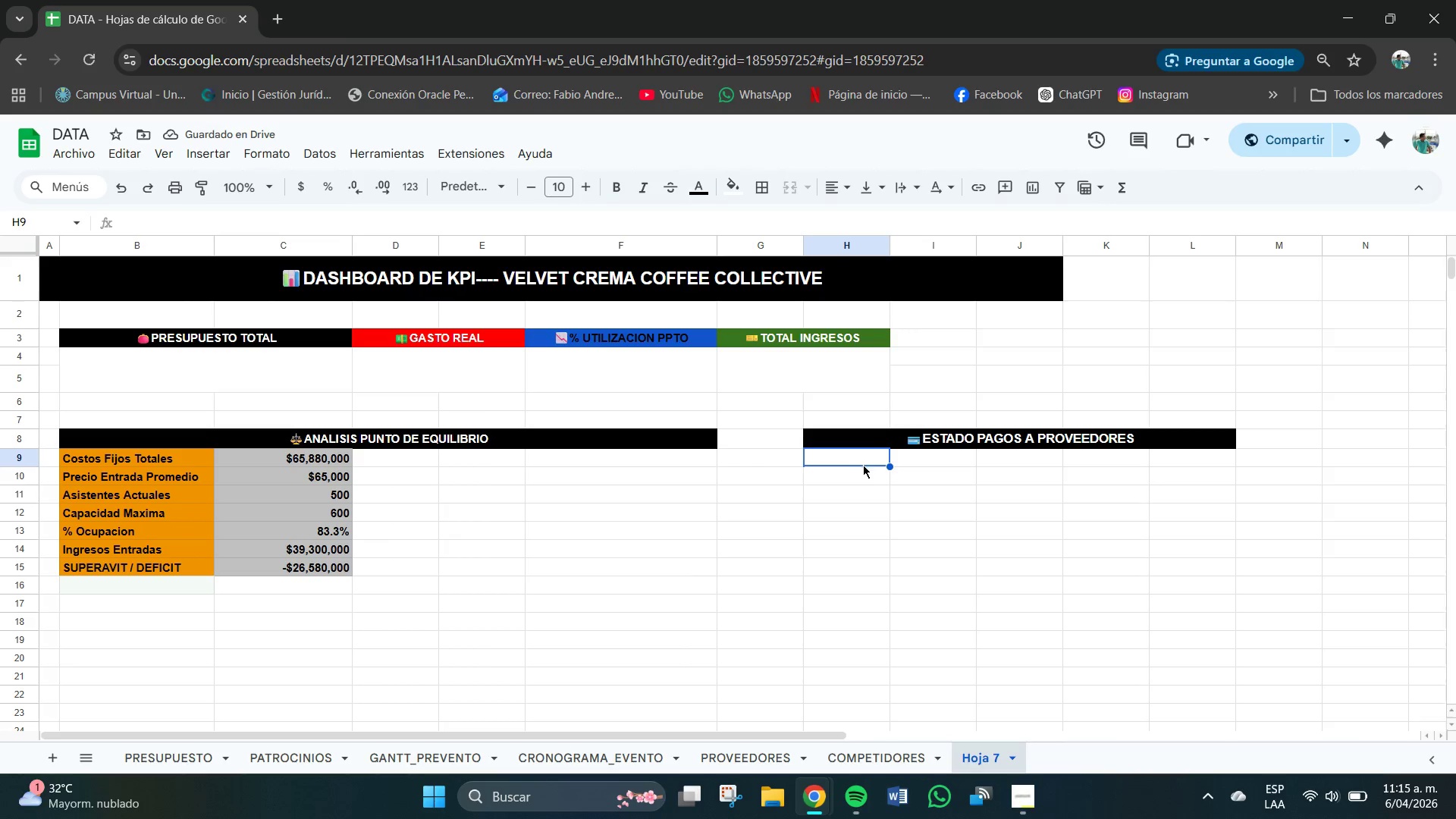 
left_click_drag(start_coordinate=[862, 463], to_coordinate=[1185, 463])
 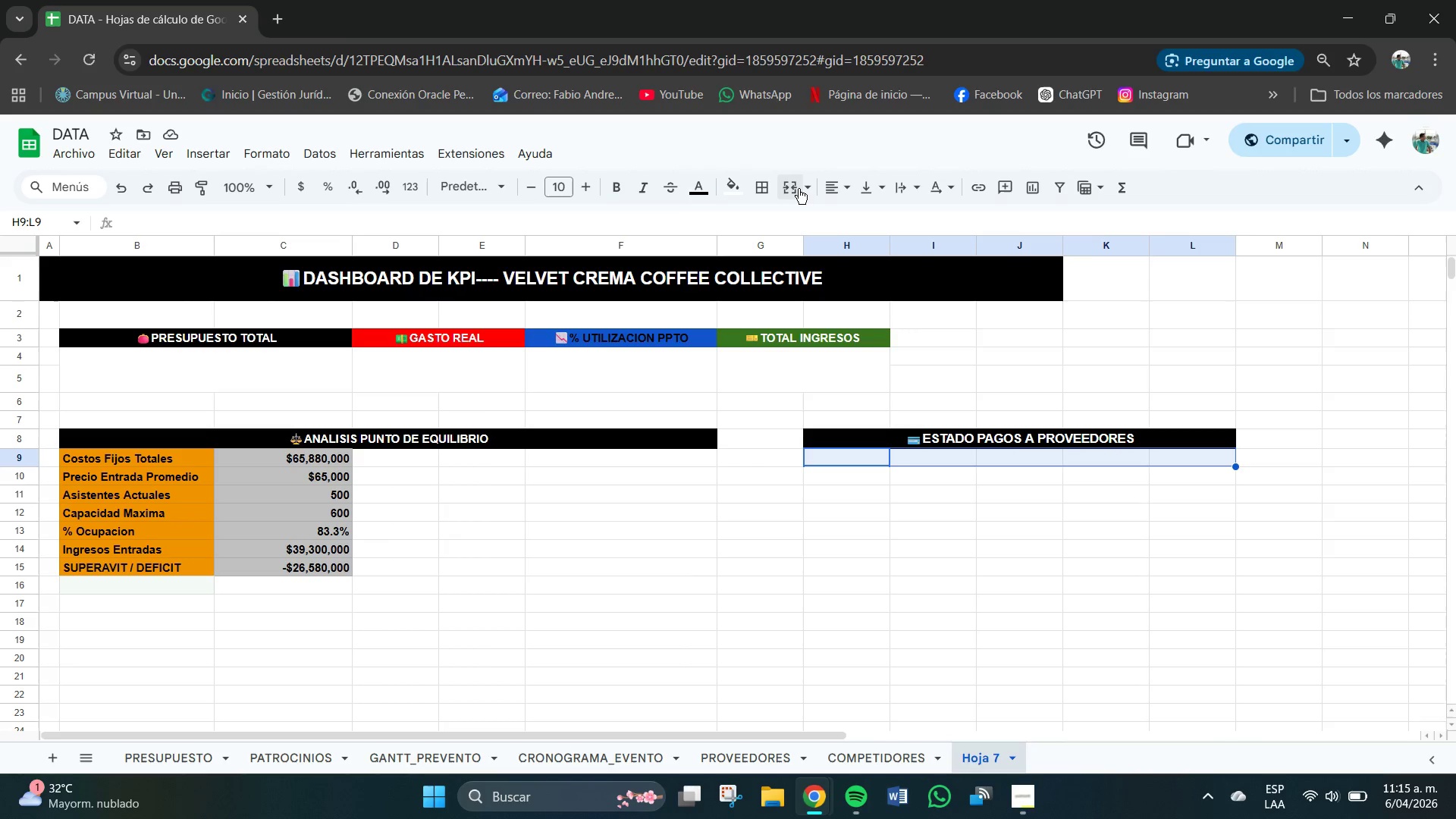 
left_click([799, 189])
 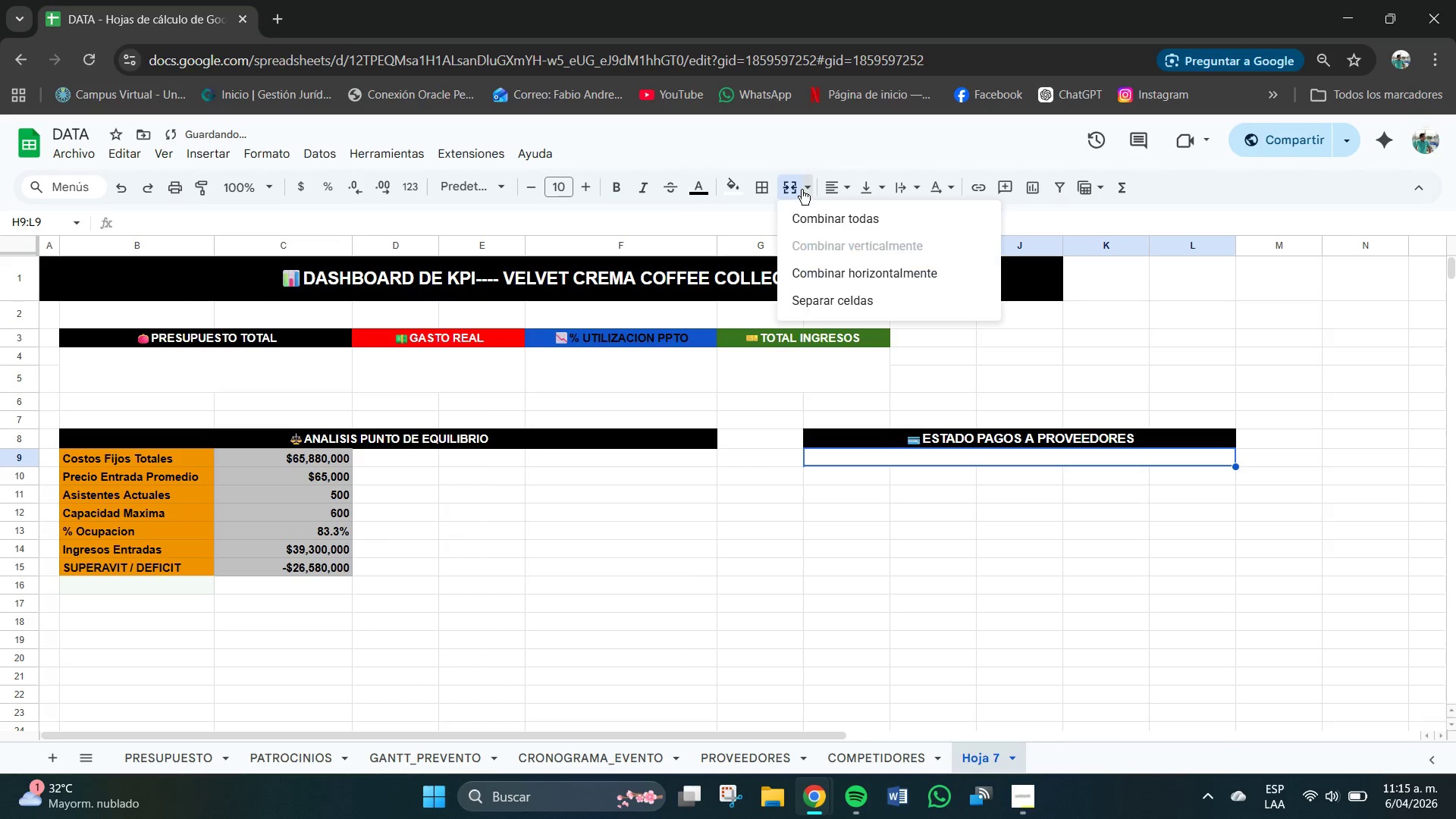 
left_click([802, 190])
 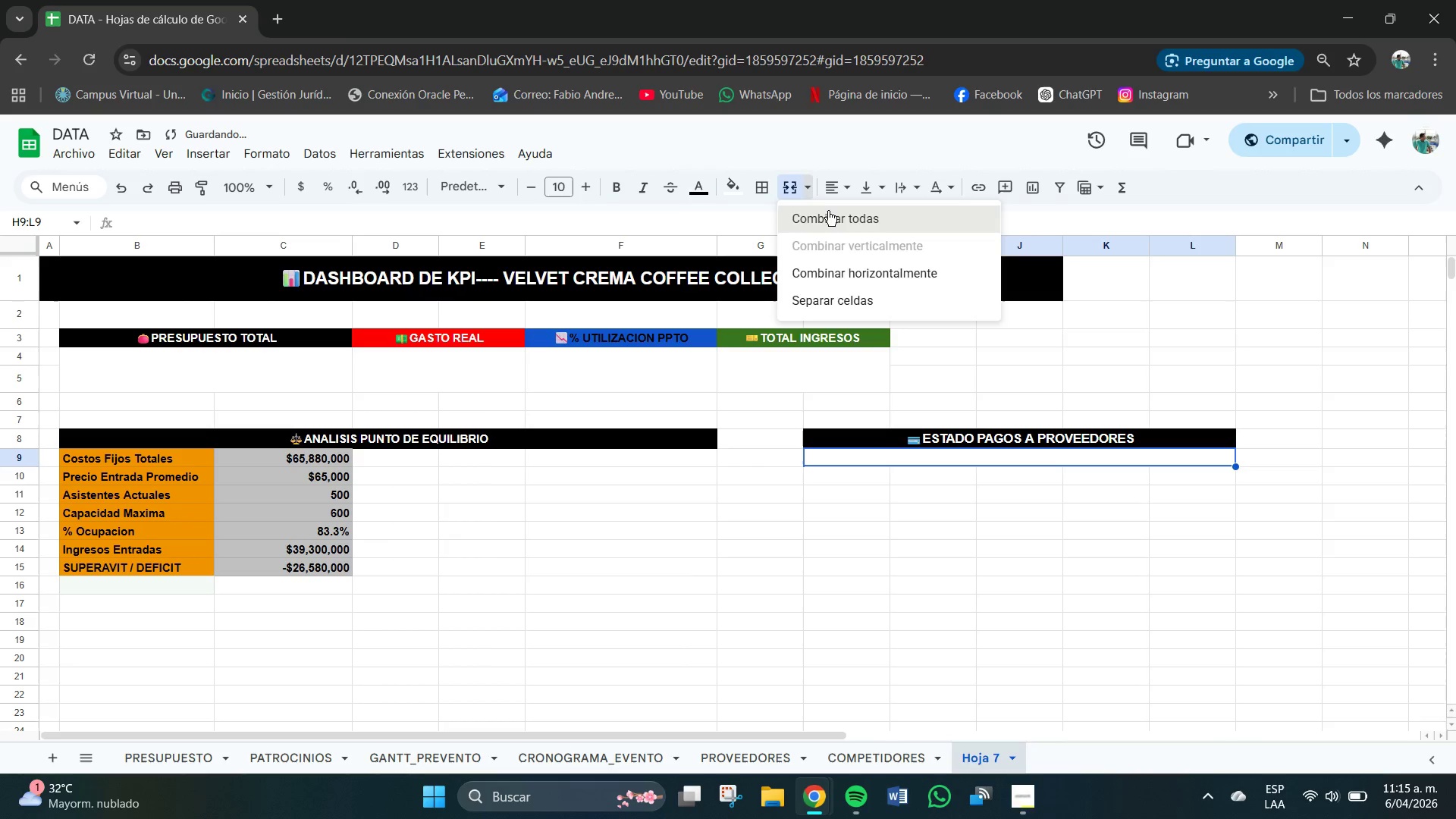 
left_click([828, 211])
 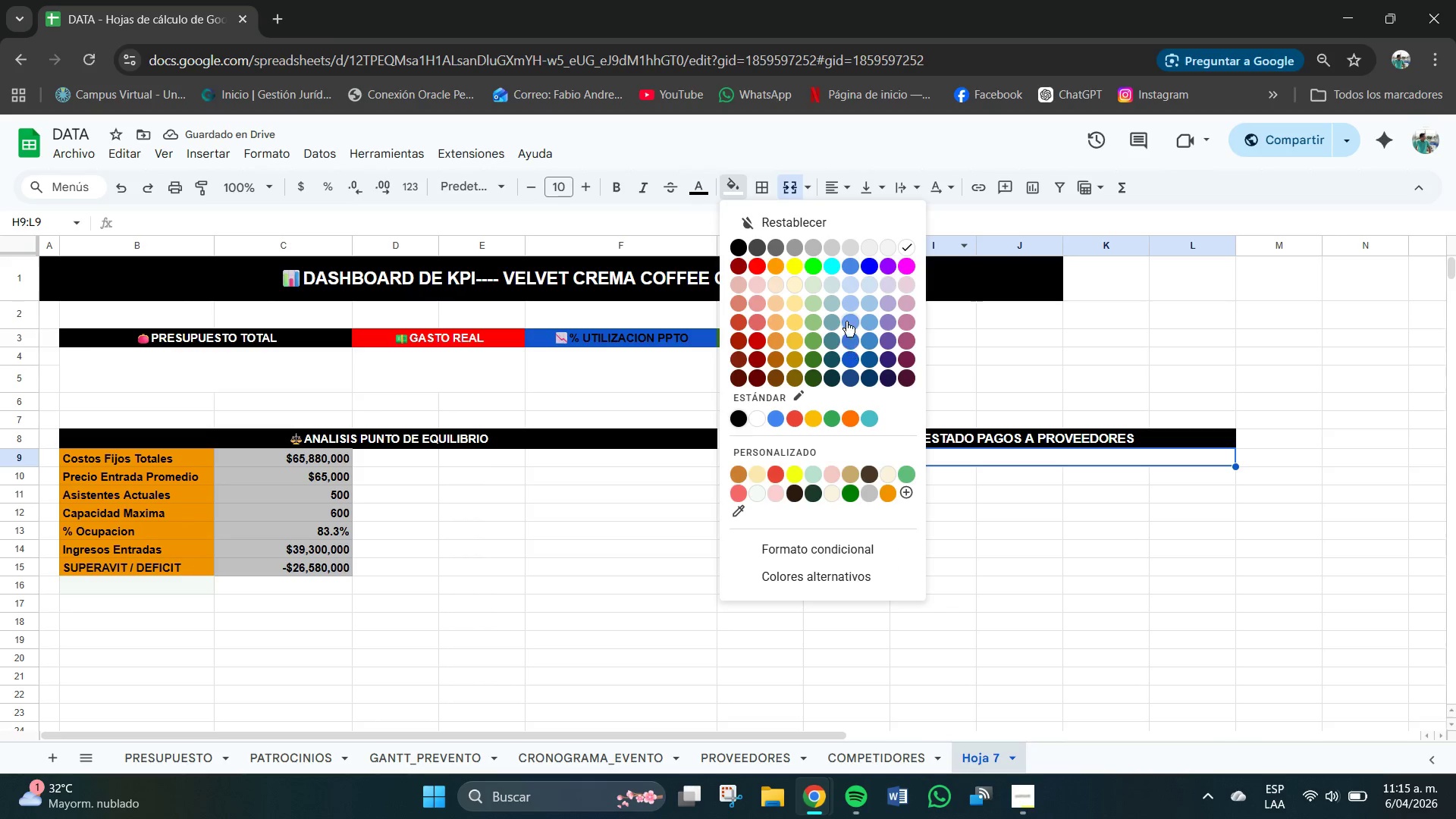 
wait(5.62)
 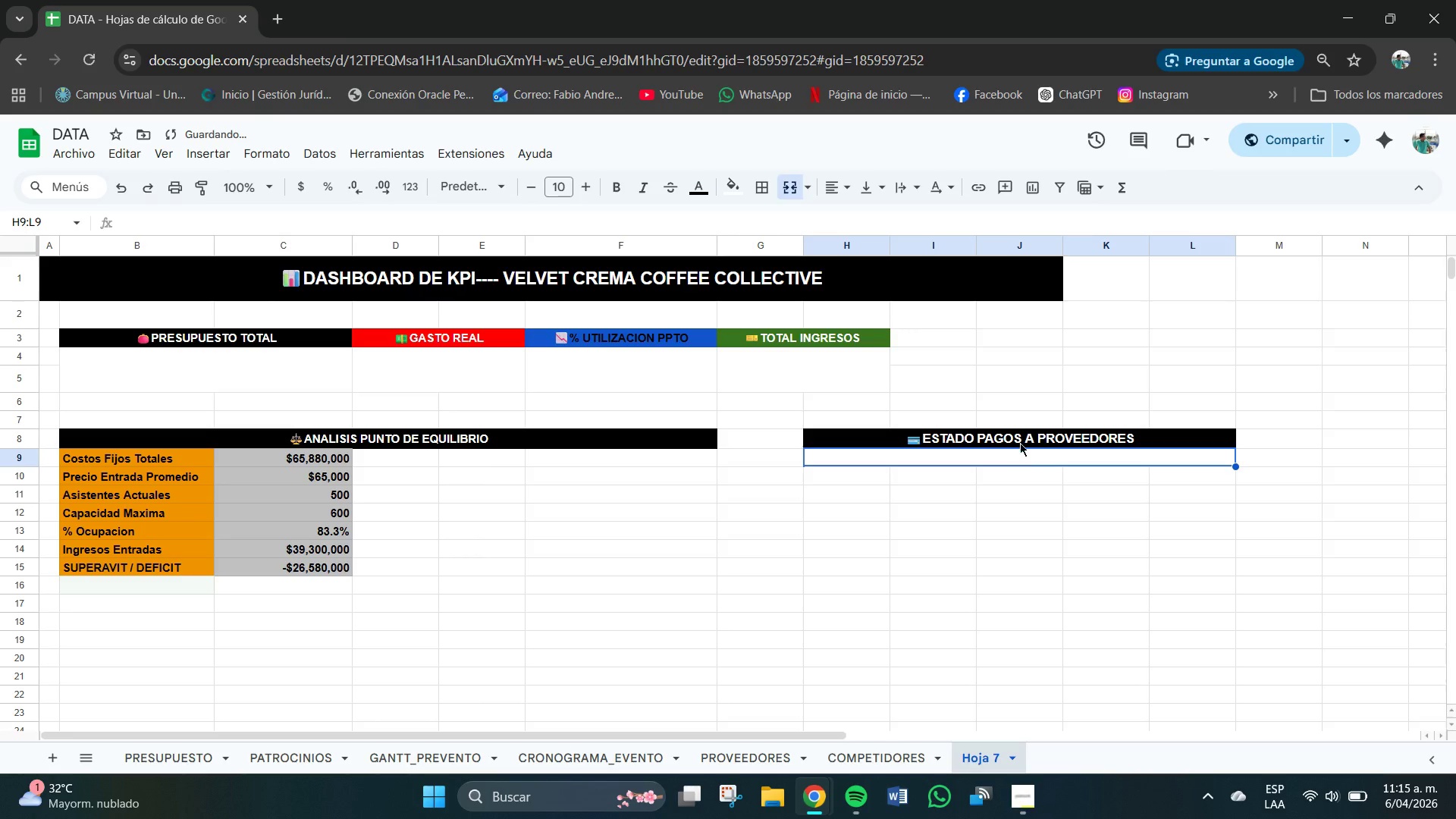 
left_click([814, 318])
 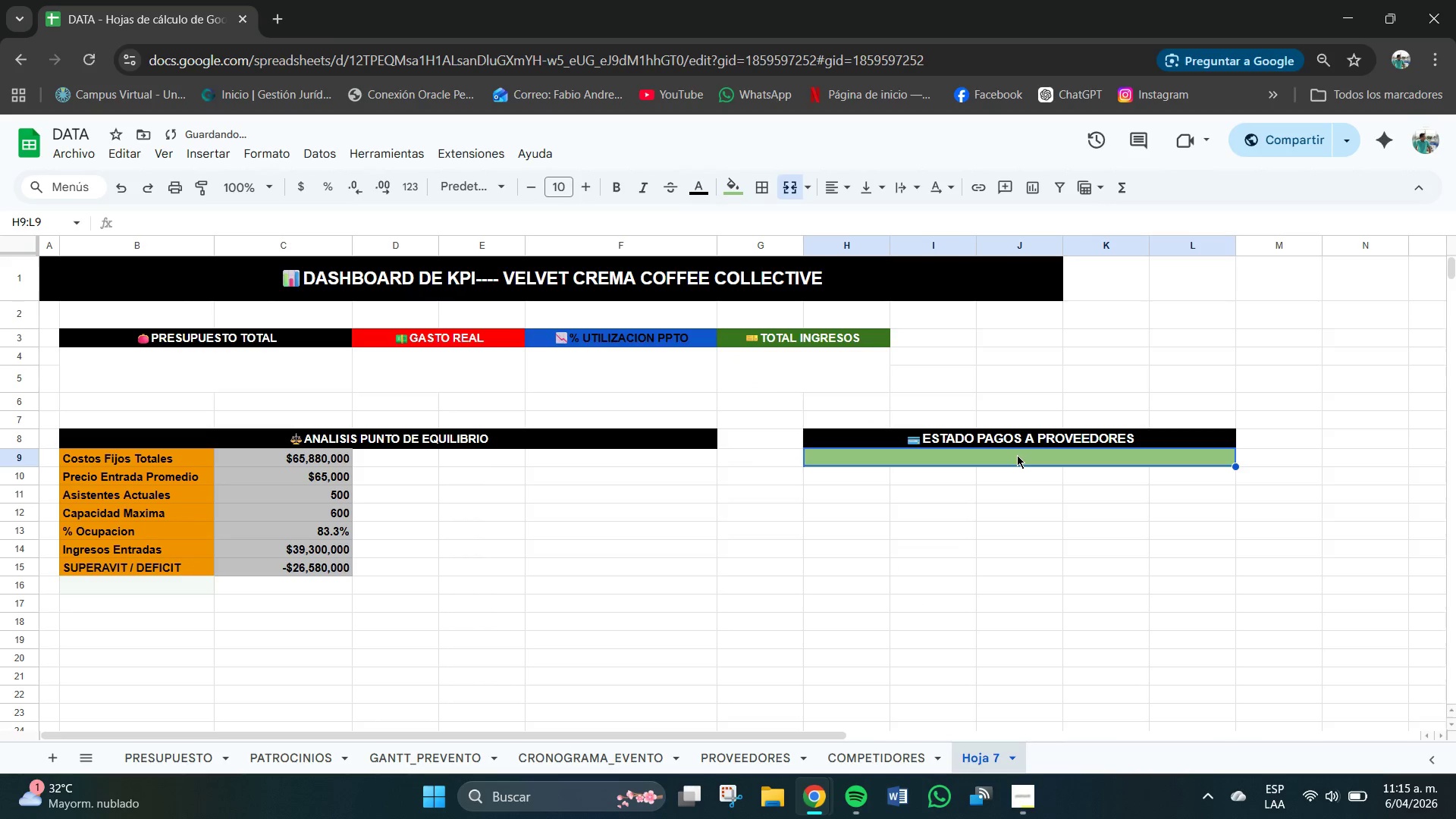 
double_click([1017, 455])
 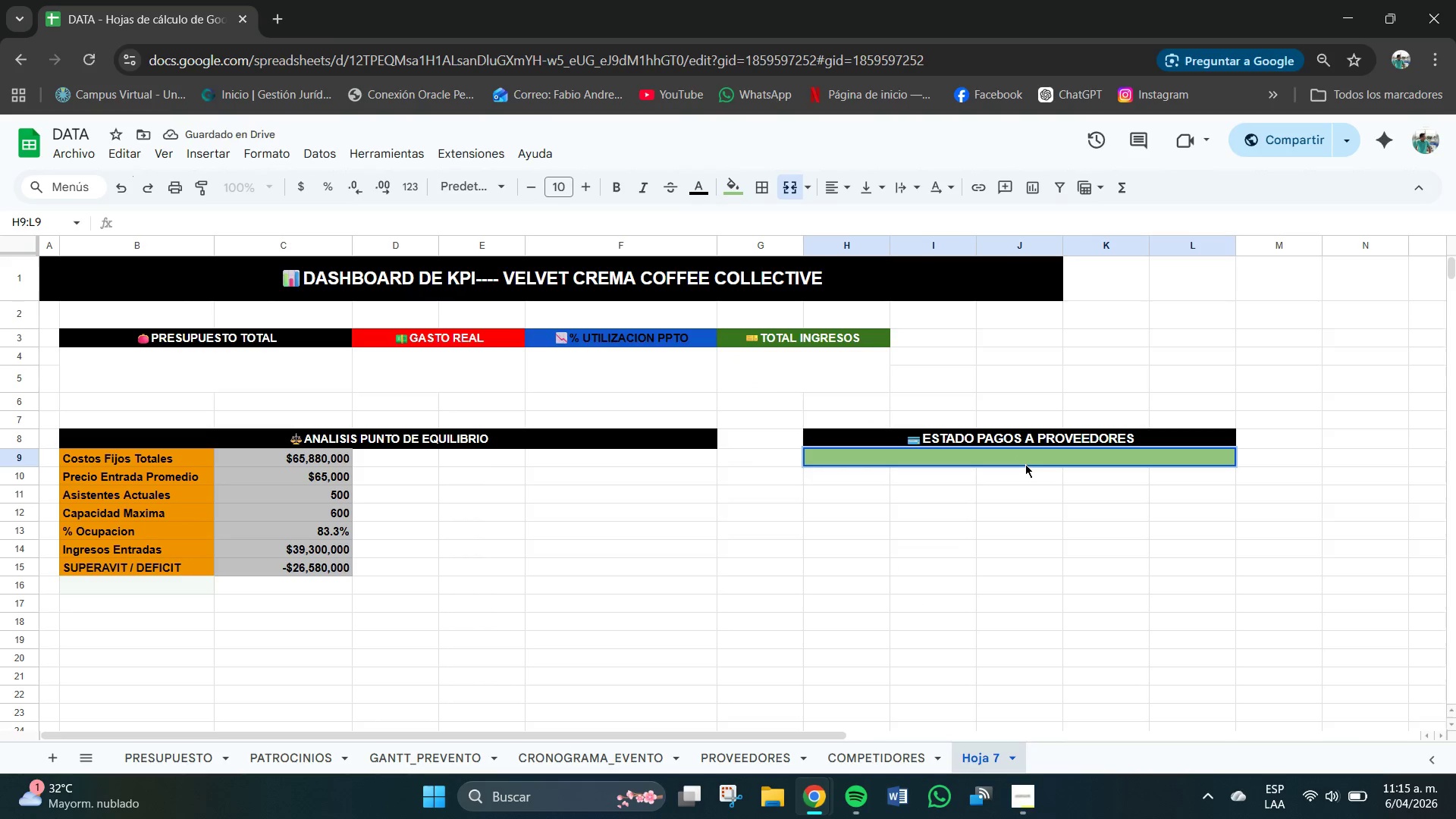 
double_click([1025, 464])
 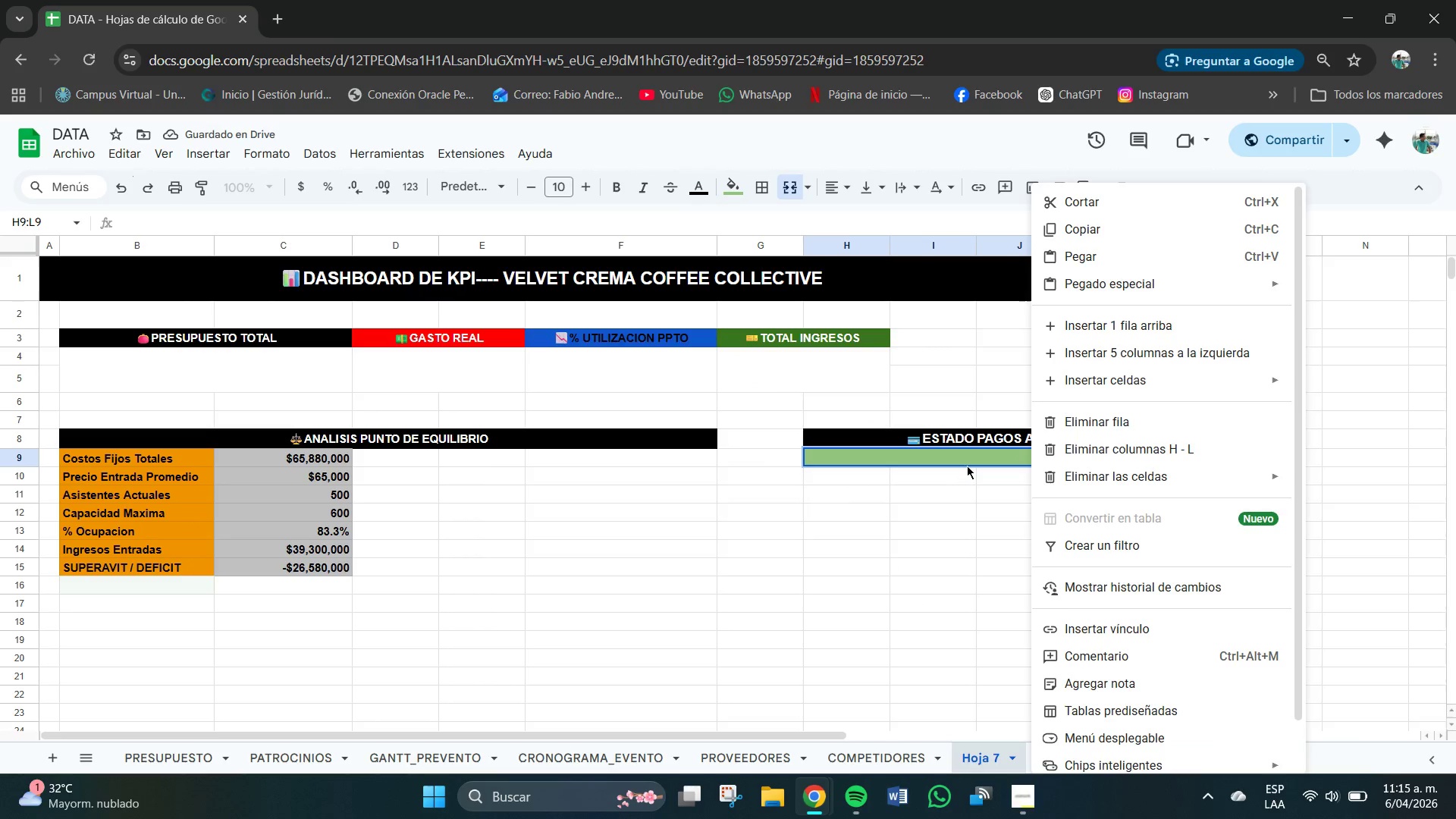 
left_click([975, 450])
 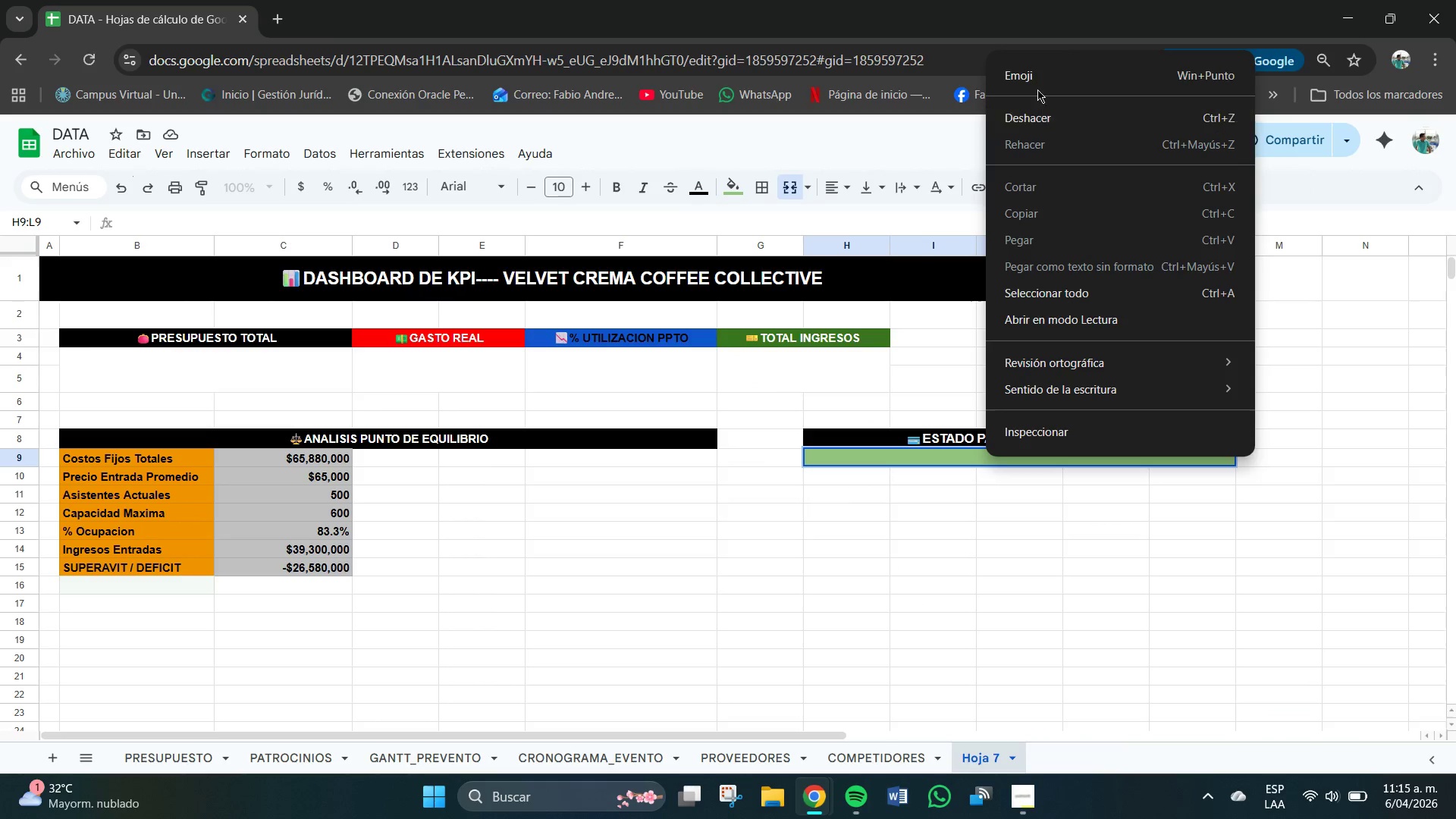 
left_click([1035, 81])
 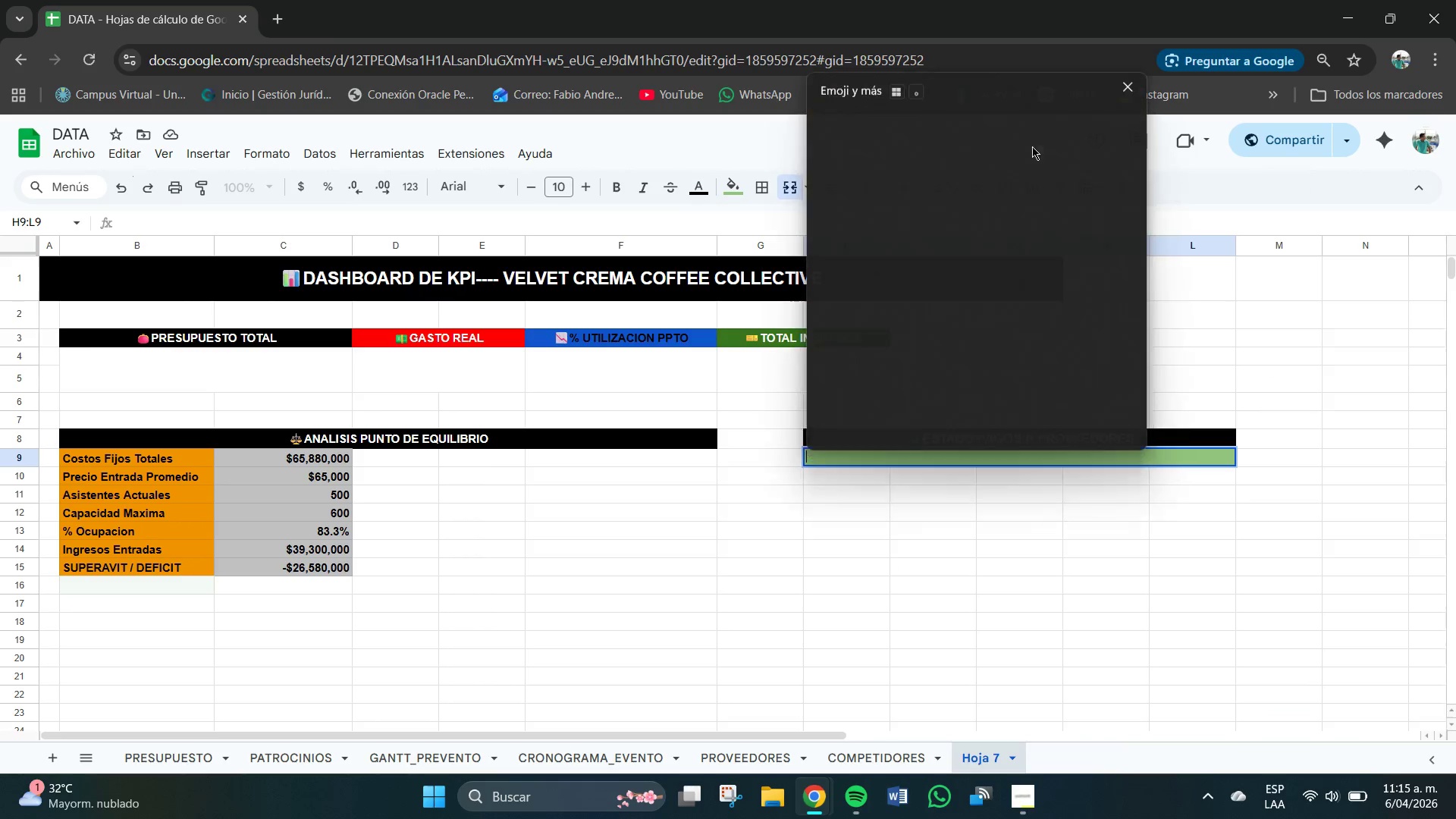 
scroll: coordinate [1031, 345], scroll_direction: none, amount: 0.0
 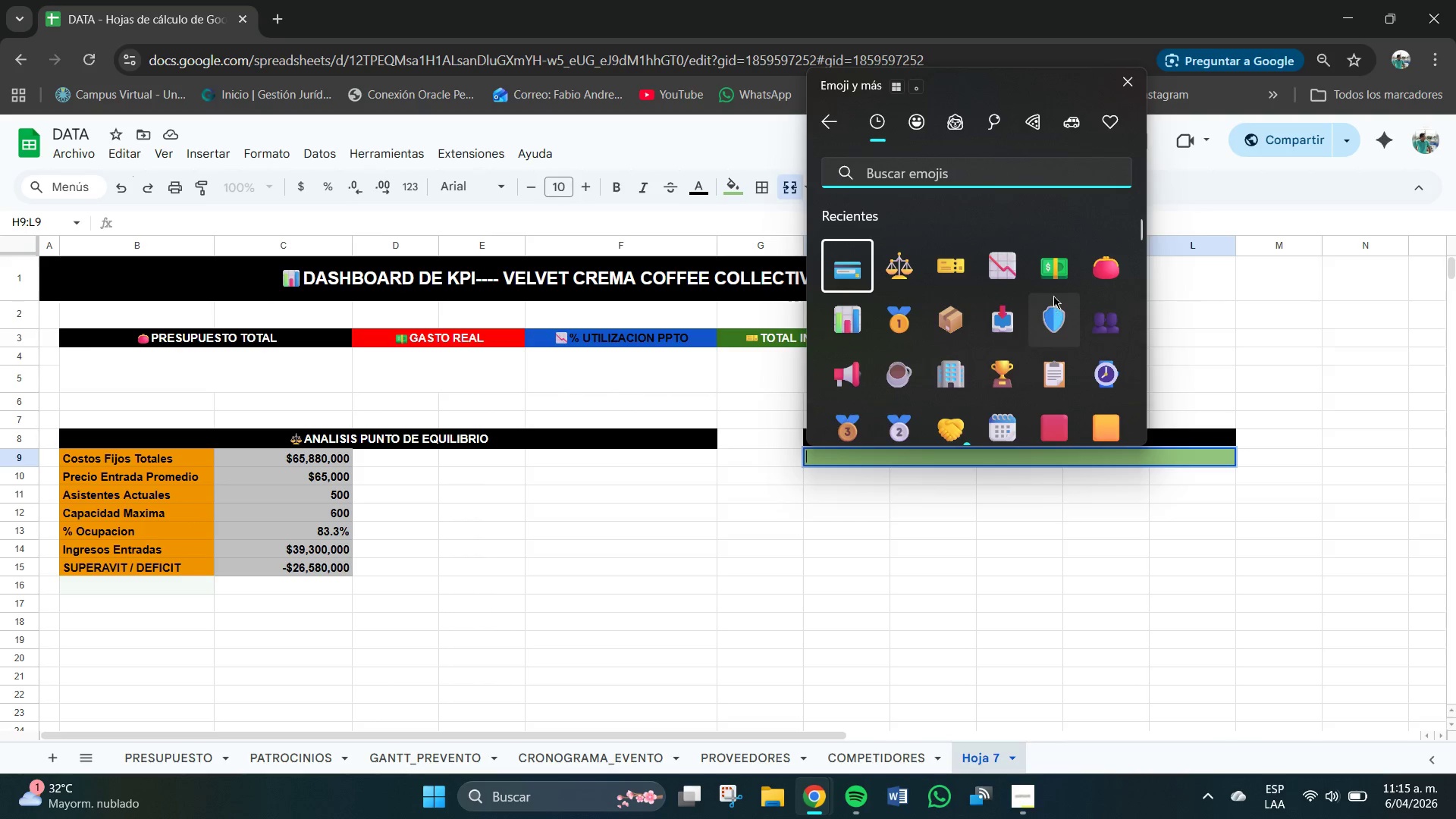 
scroll: coordinate [1046, 307], scroll_direction: down, amount: 3.0
 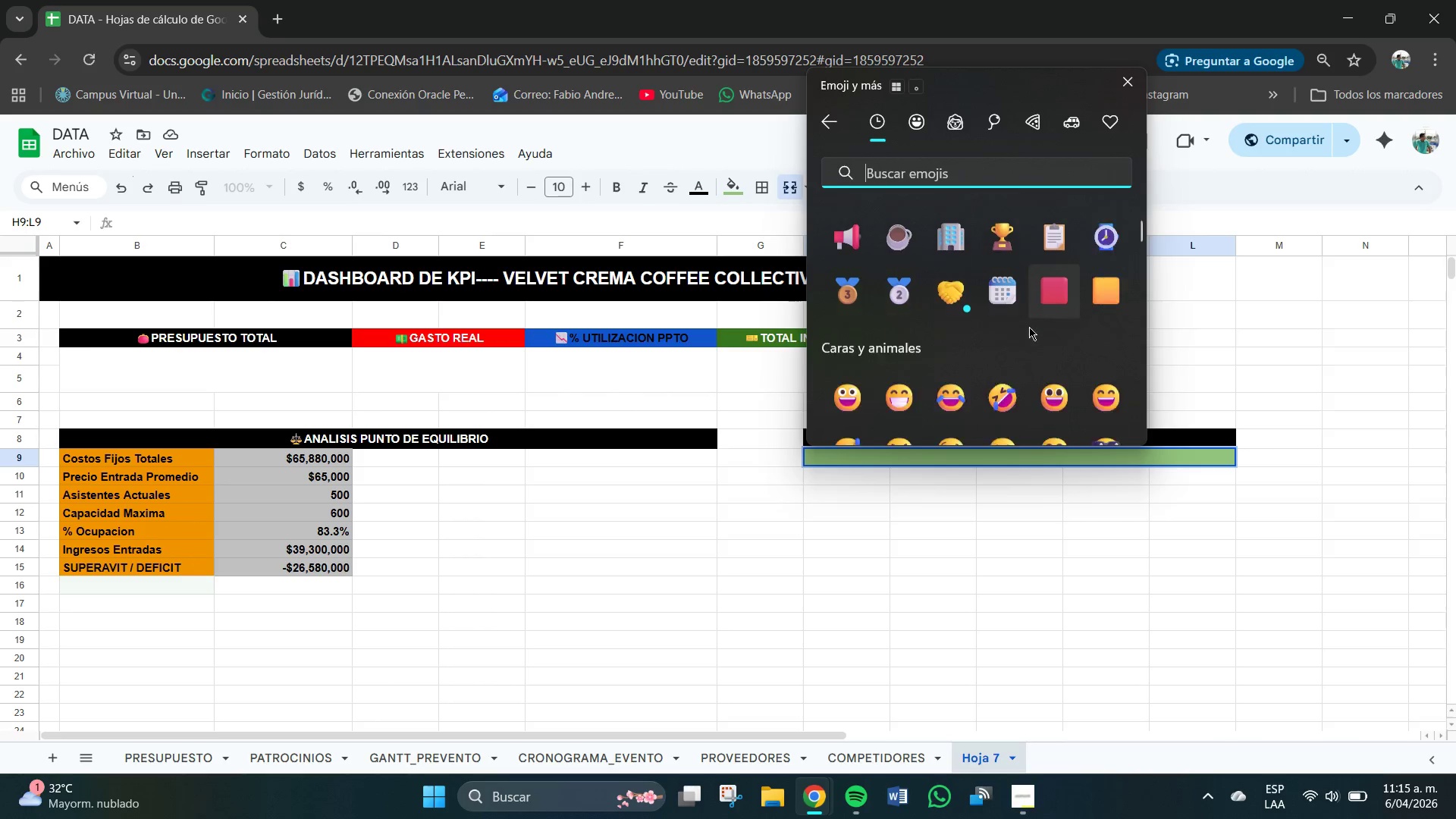 
scroll: coordinate [1029, 327], scroll_direction: none, amount: 0.0
 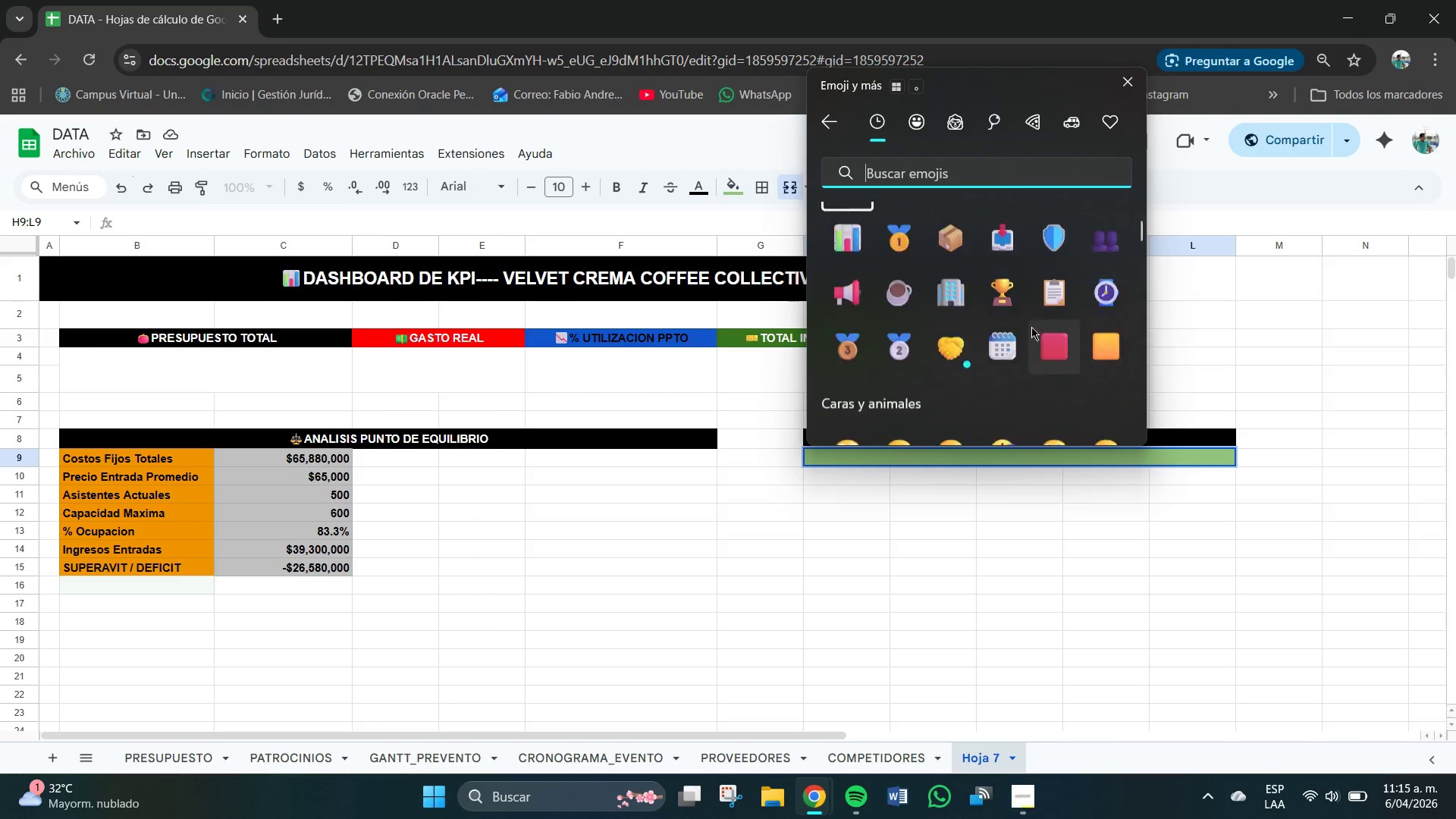 
scroll: coordinate [991, 356], scroll_direction: up, amount: 4.0
 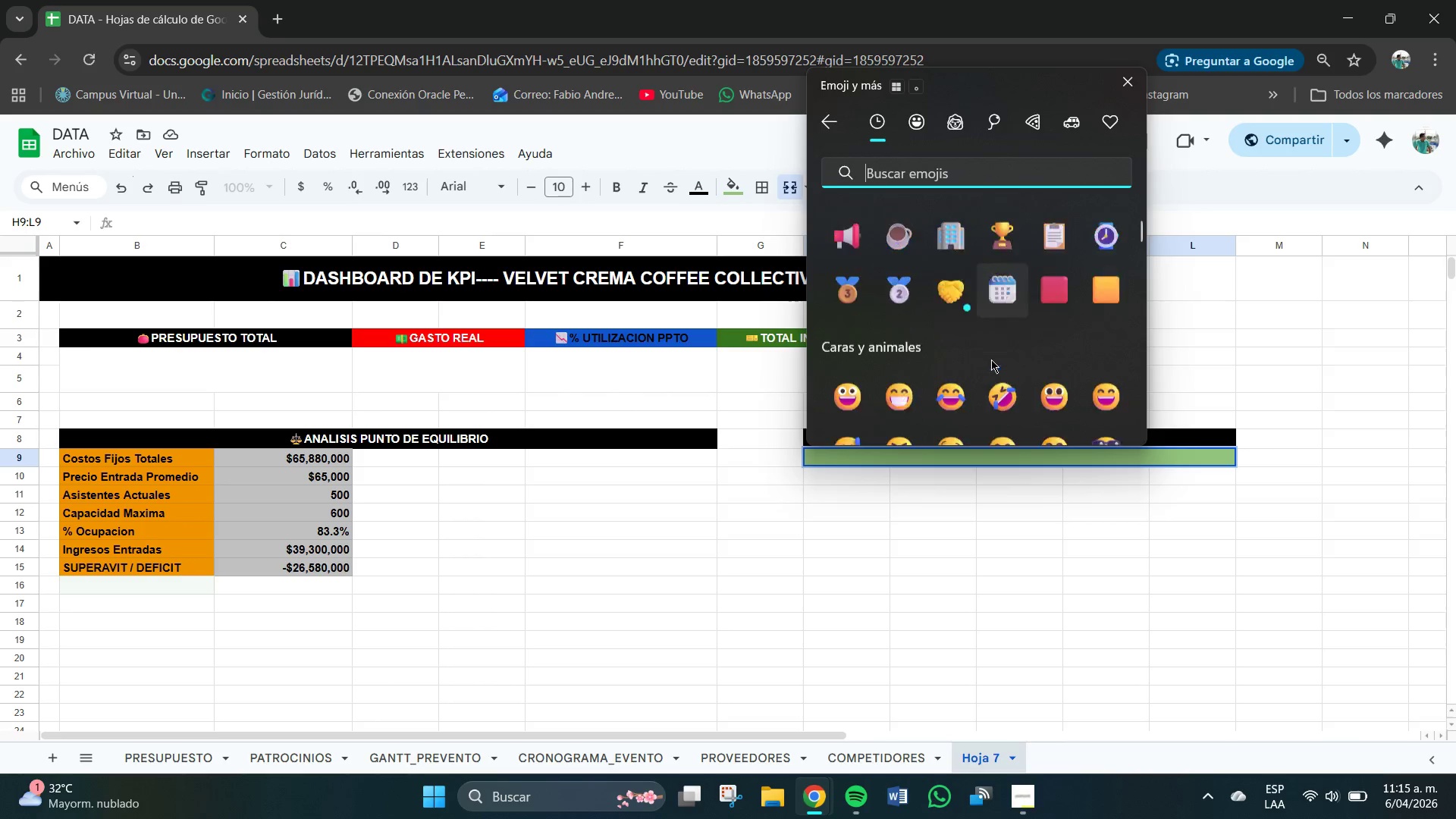 
scroll: coordinate [993, 360], scroll_direction: down, amount: 29.0
 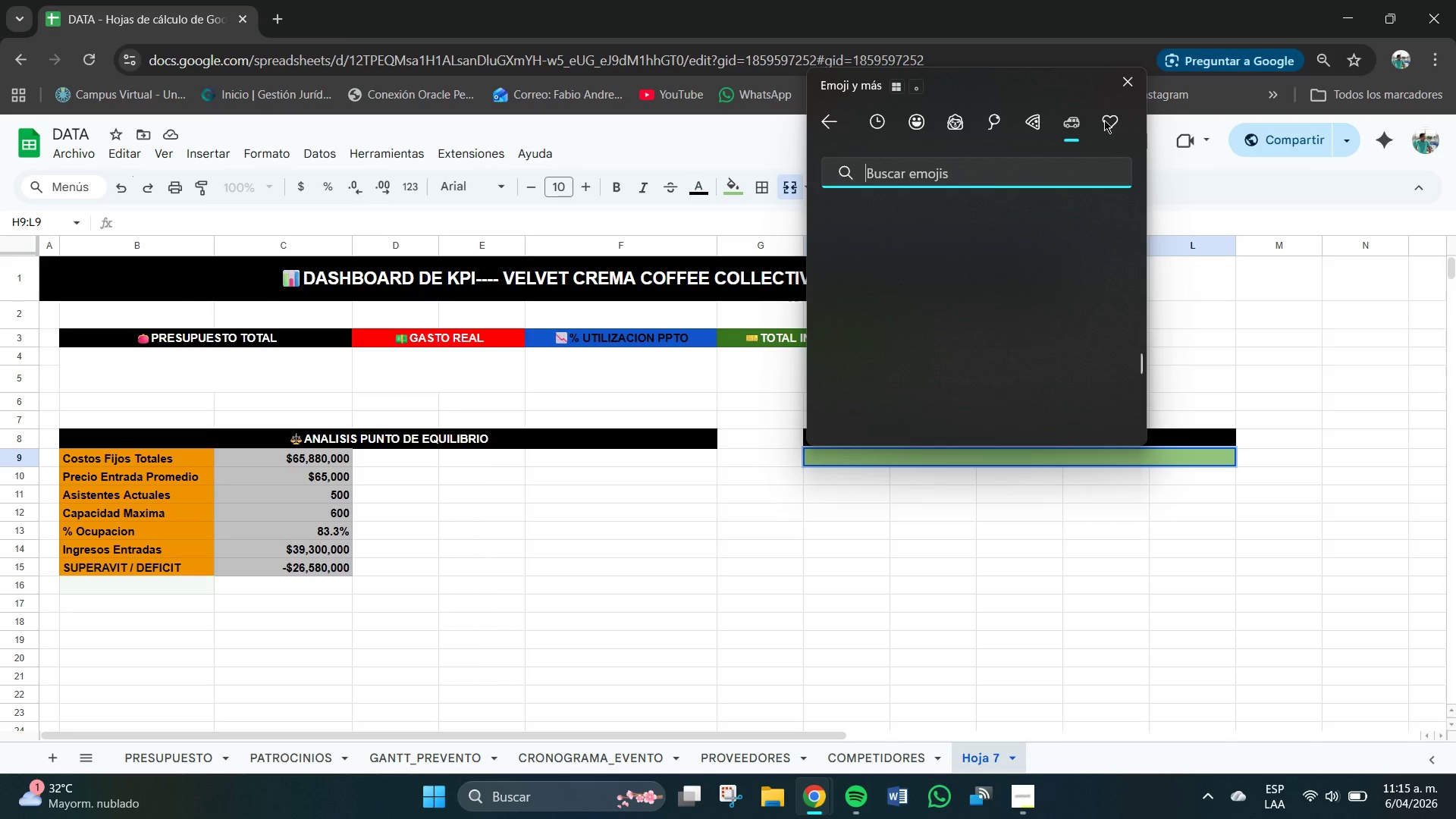 
left_click([1106, 122])
 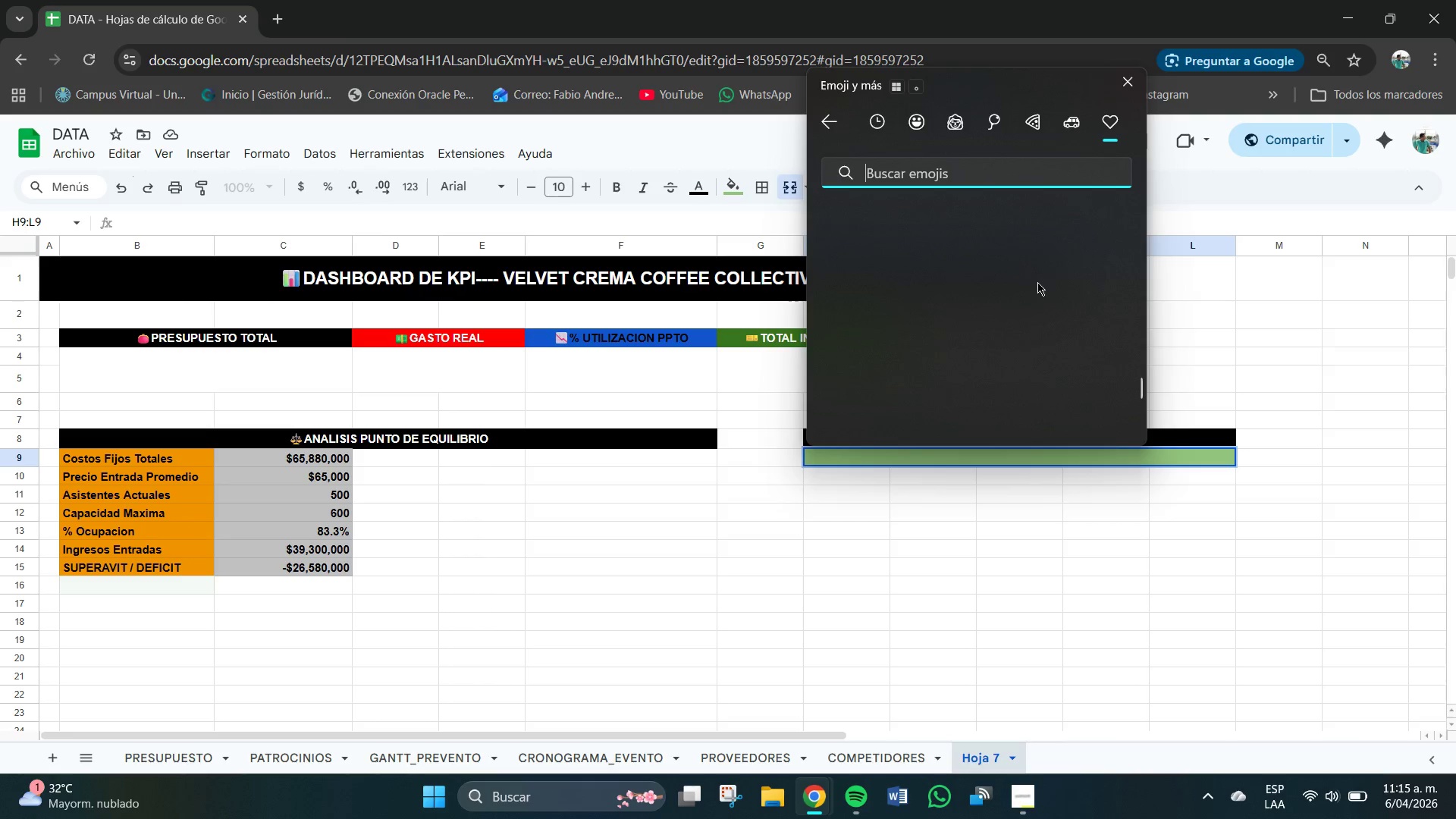 
scroll: coordinate [1026, 317], scroll_direction: down, amount: 30.0
 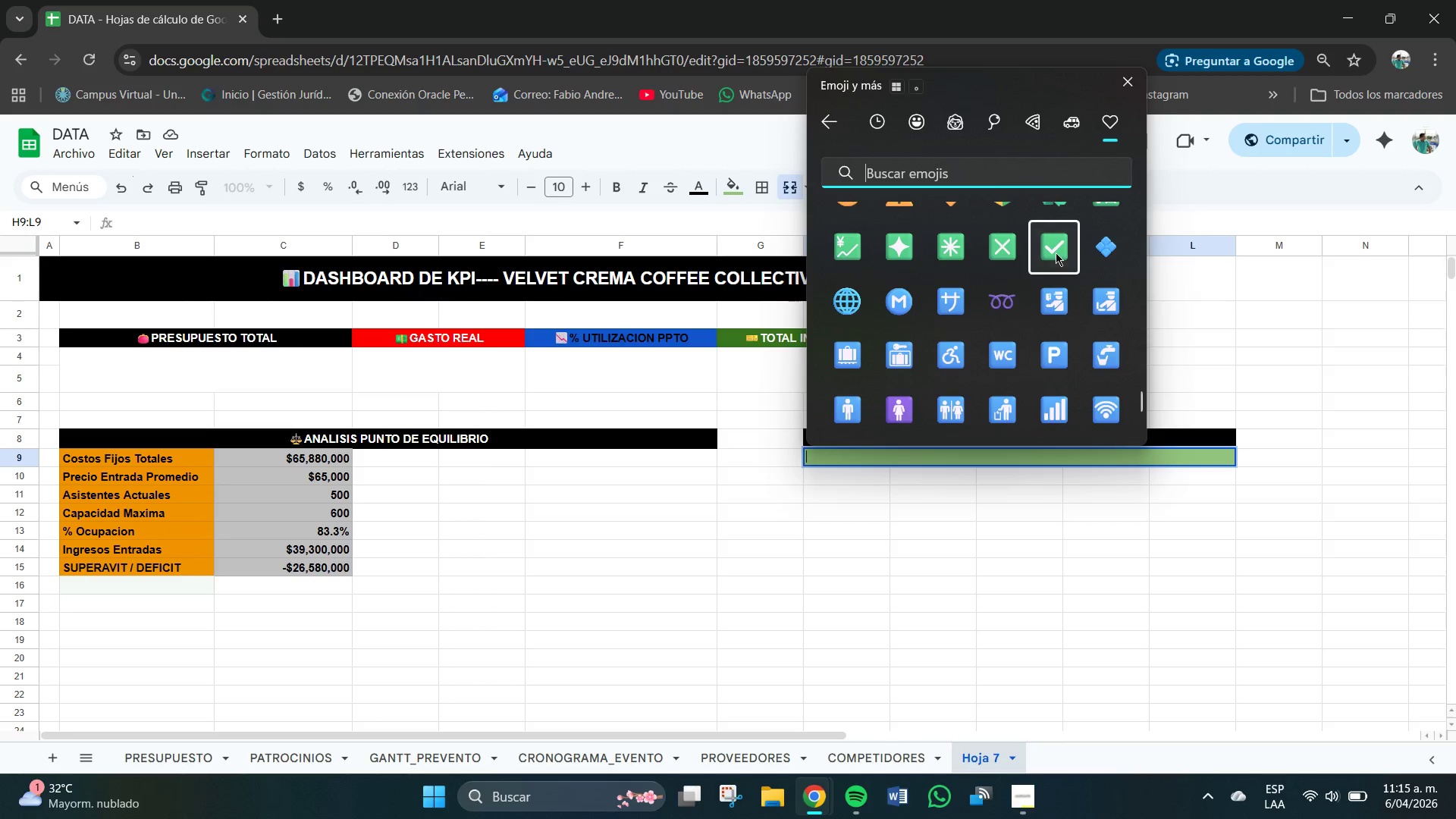 
left_click([1056, 253])
 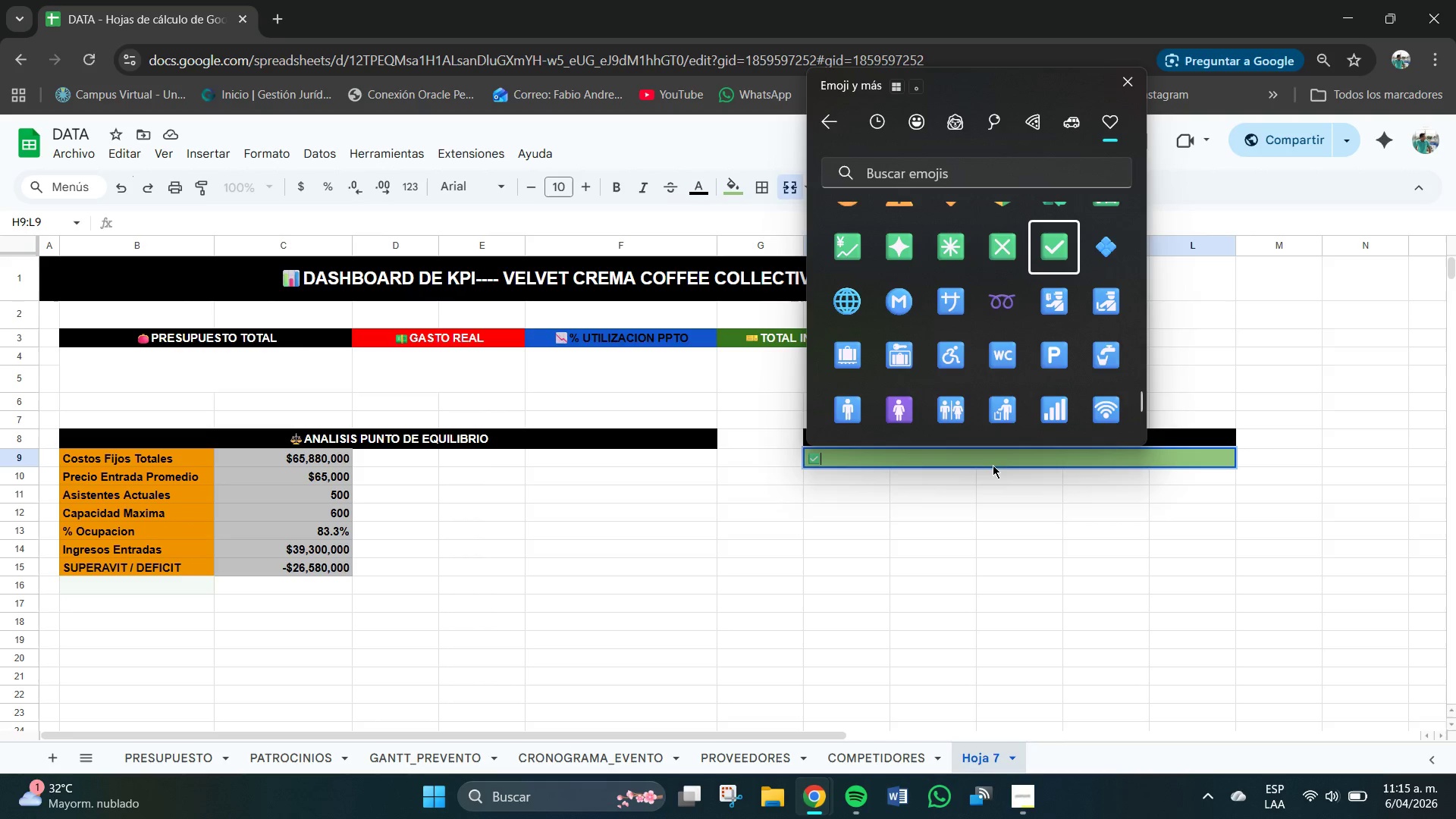 
left_click([974, 460])
 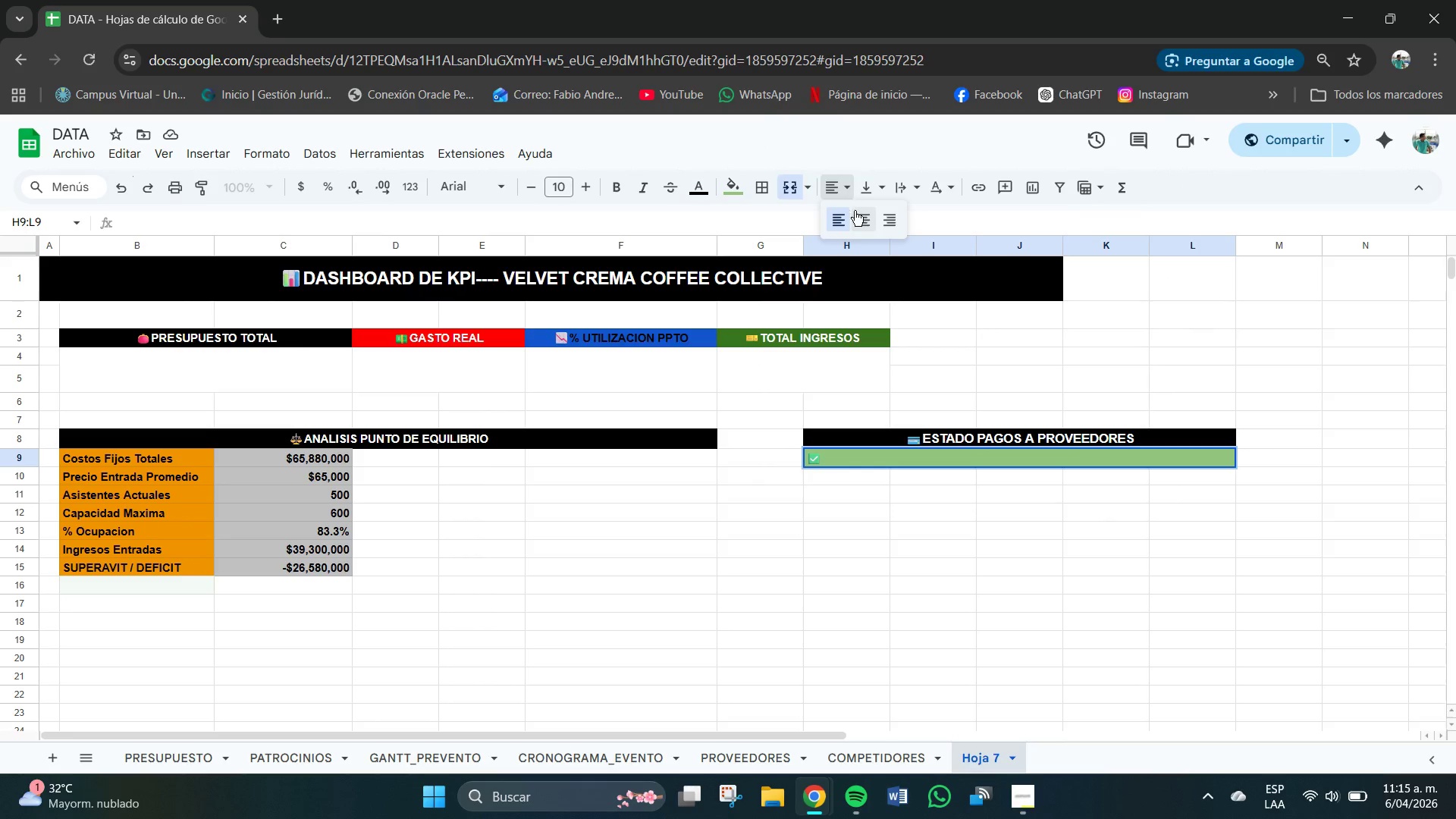 
left_click([861, 219])
 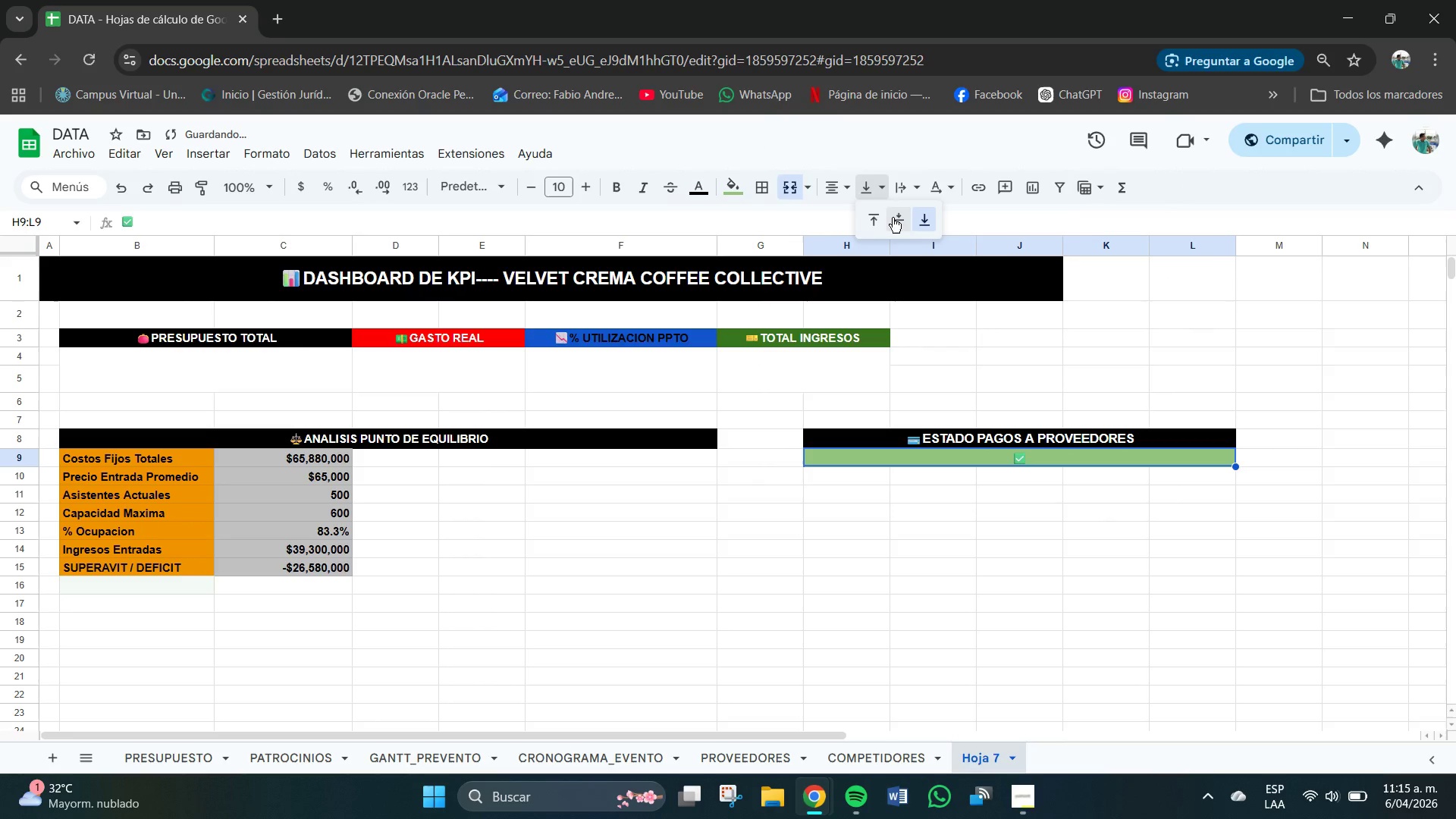 
double_click([893, 218])
 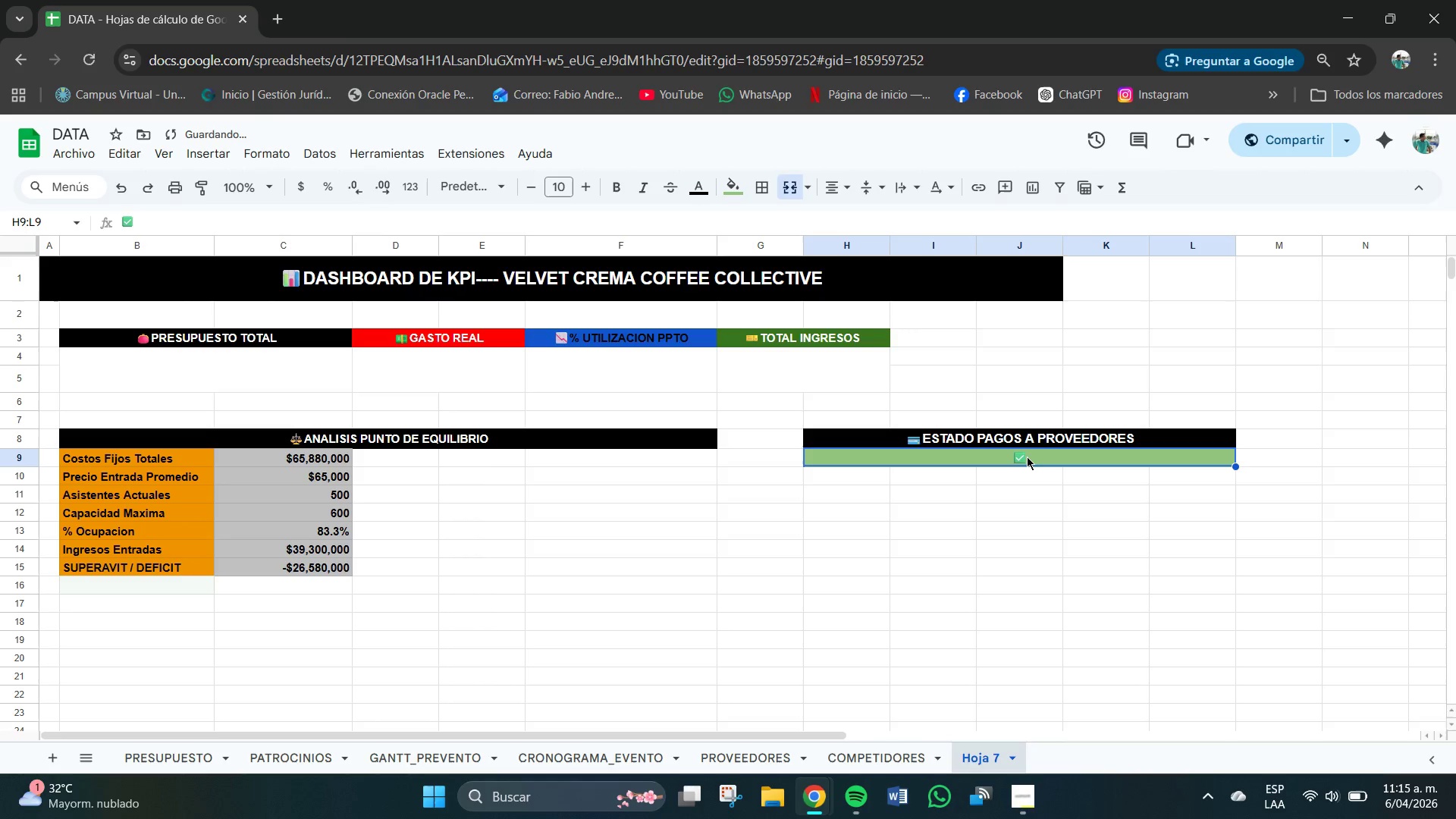 
double_click([1029, 457])
 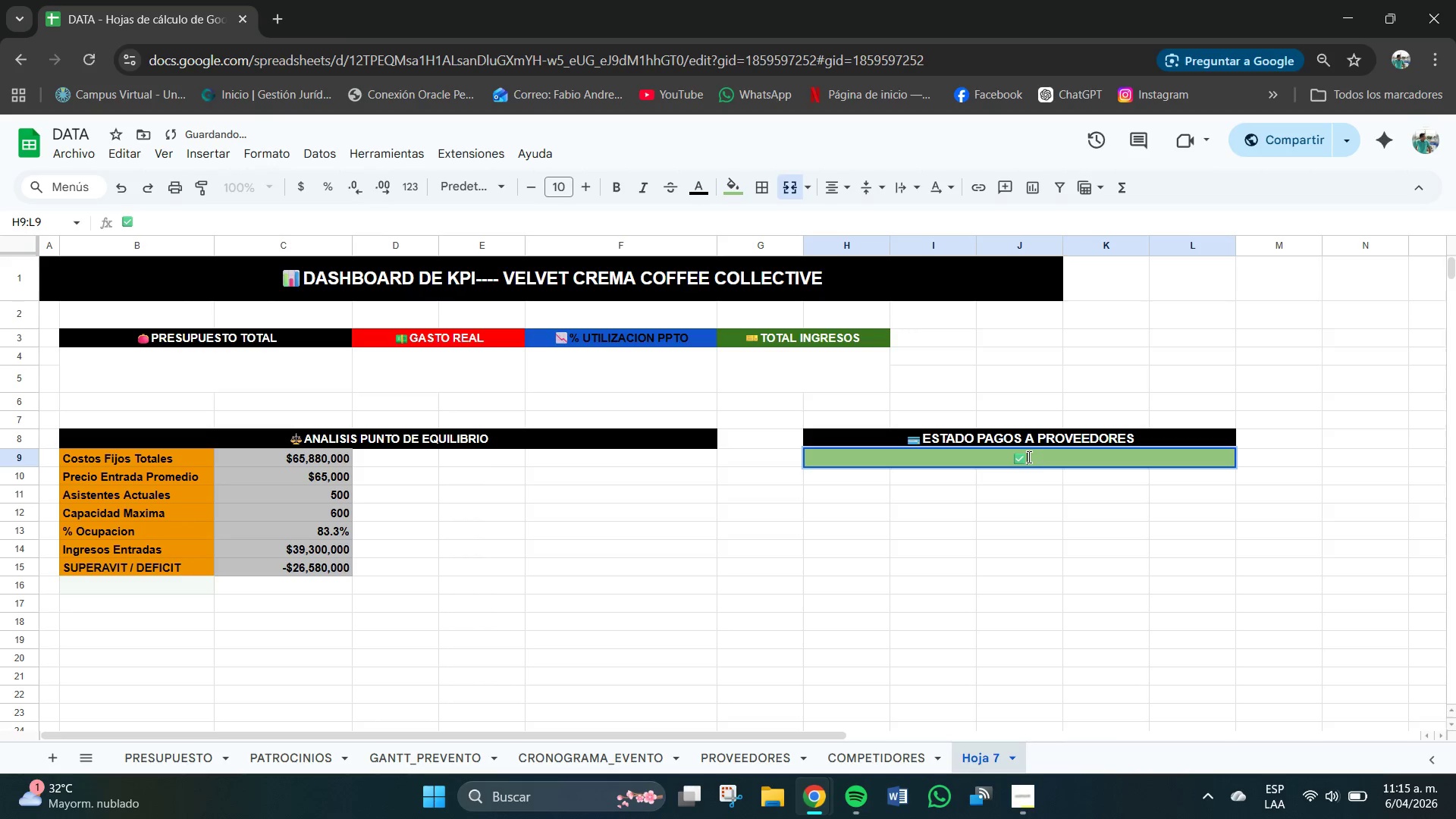 
triple_click([1029, 457])
 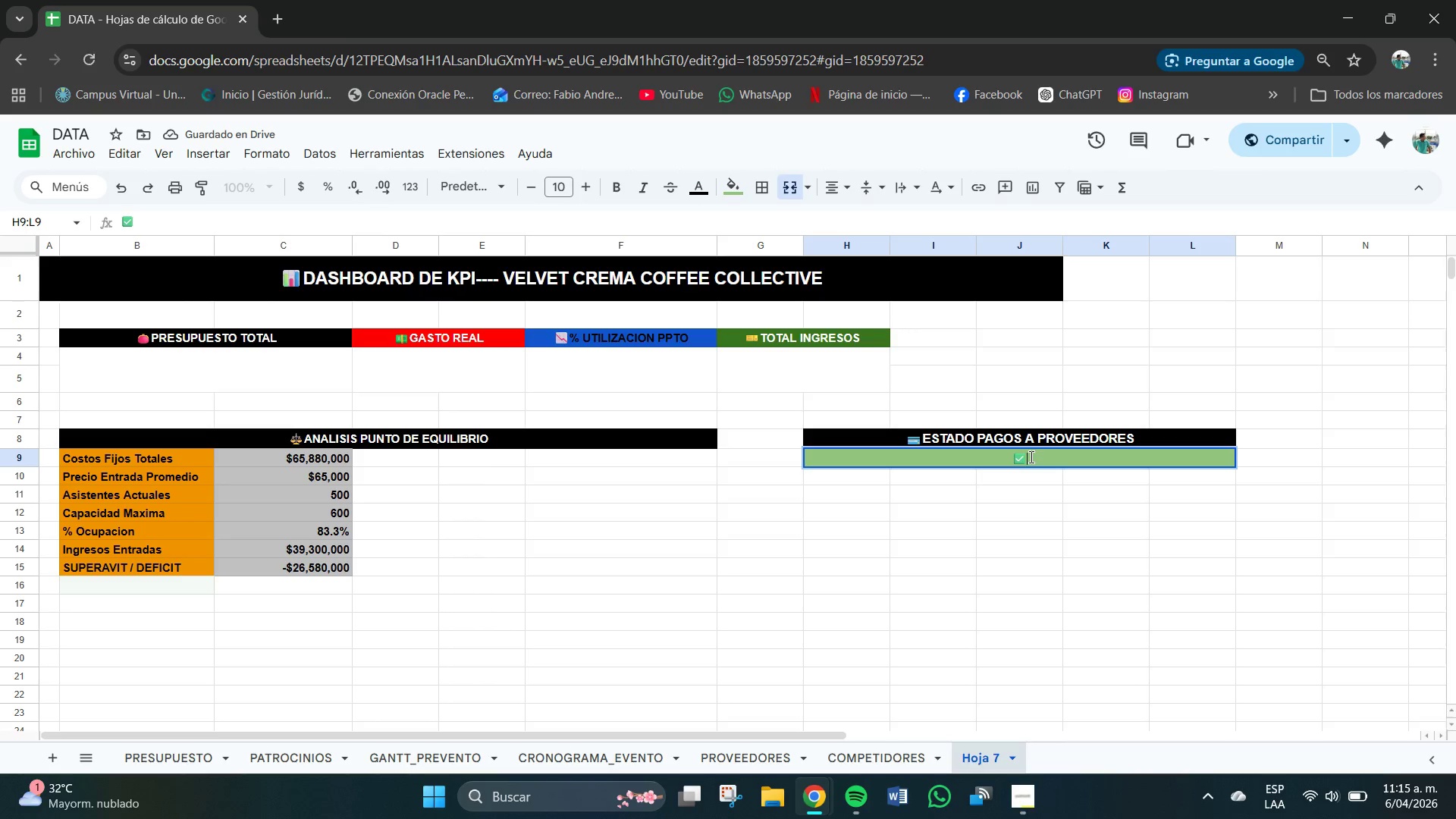 
type(PAGADPS)
key(Backspace)
key(Backspace)
key(Backspace)
key(Backspace)
 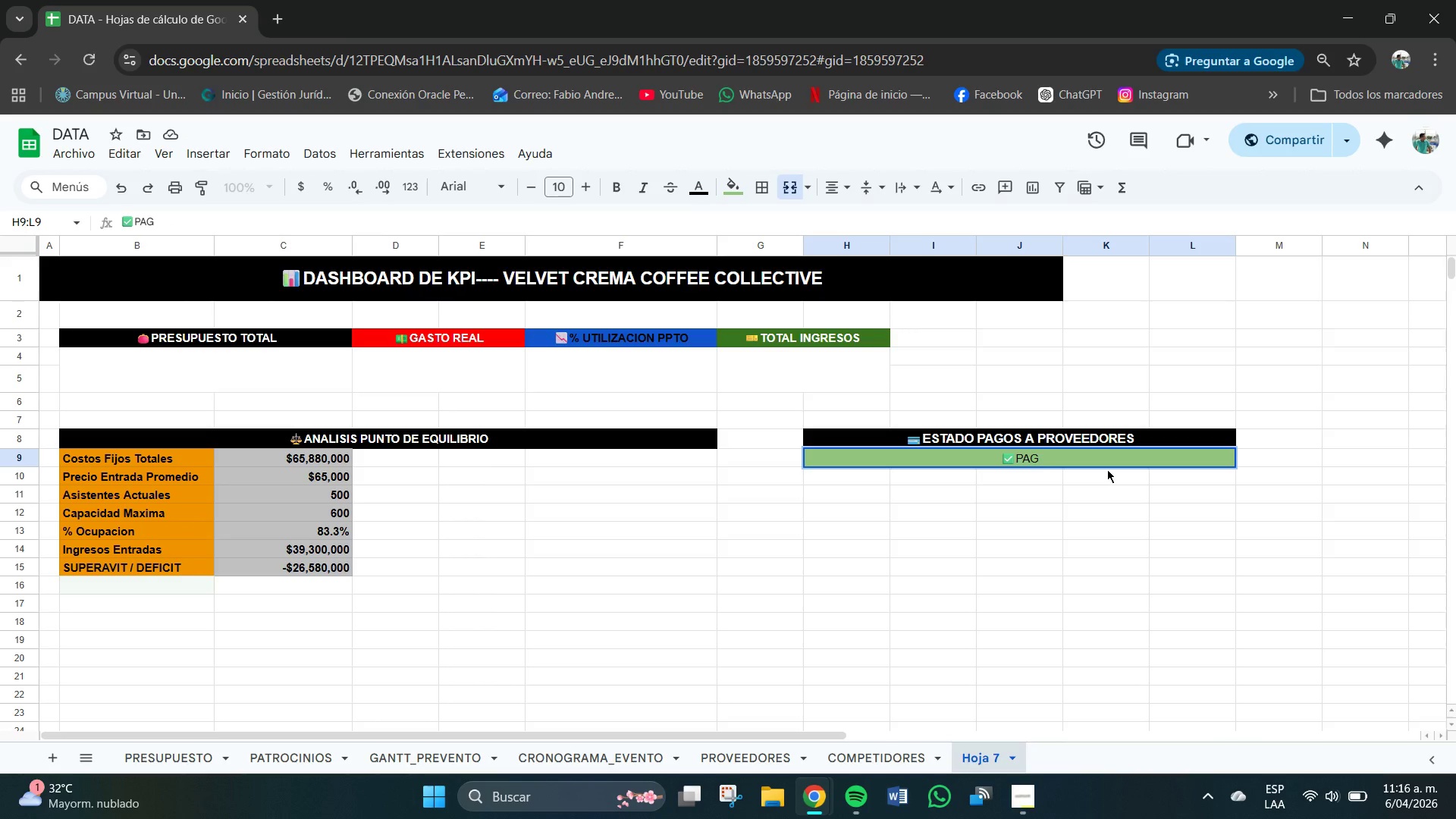 
type(OD)
key(Backspace)
key(Backspace)
type(ADOS)
 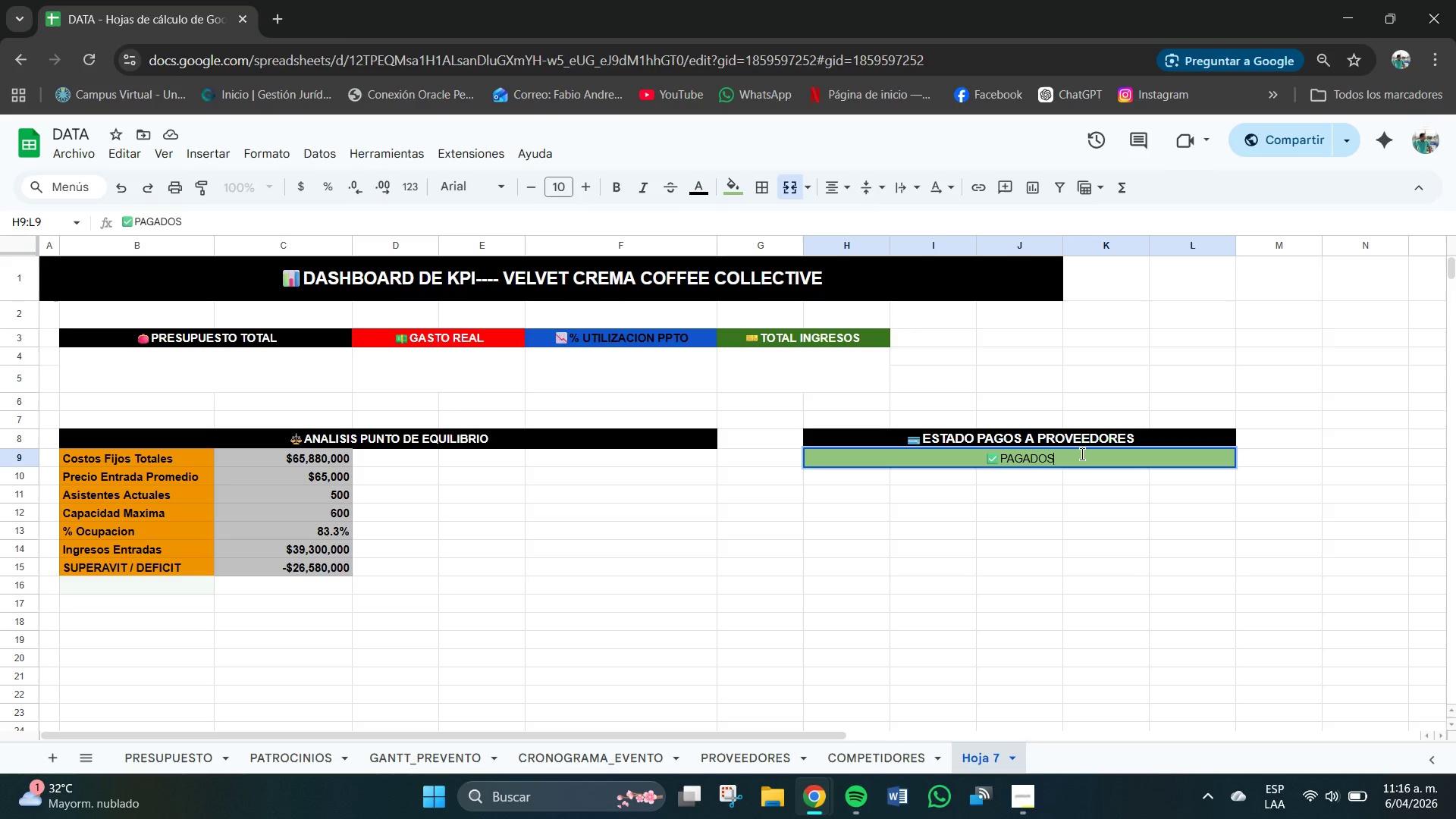 
key(Backspace)
key(Backspace)
key(Backspace)
key(Backspace)
key(Backspace)
key(Backspace)
type(agados)
 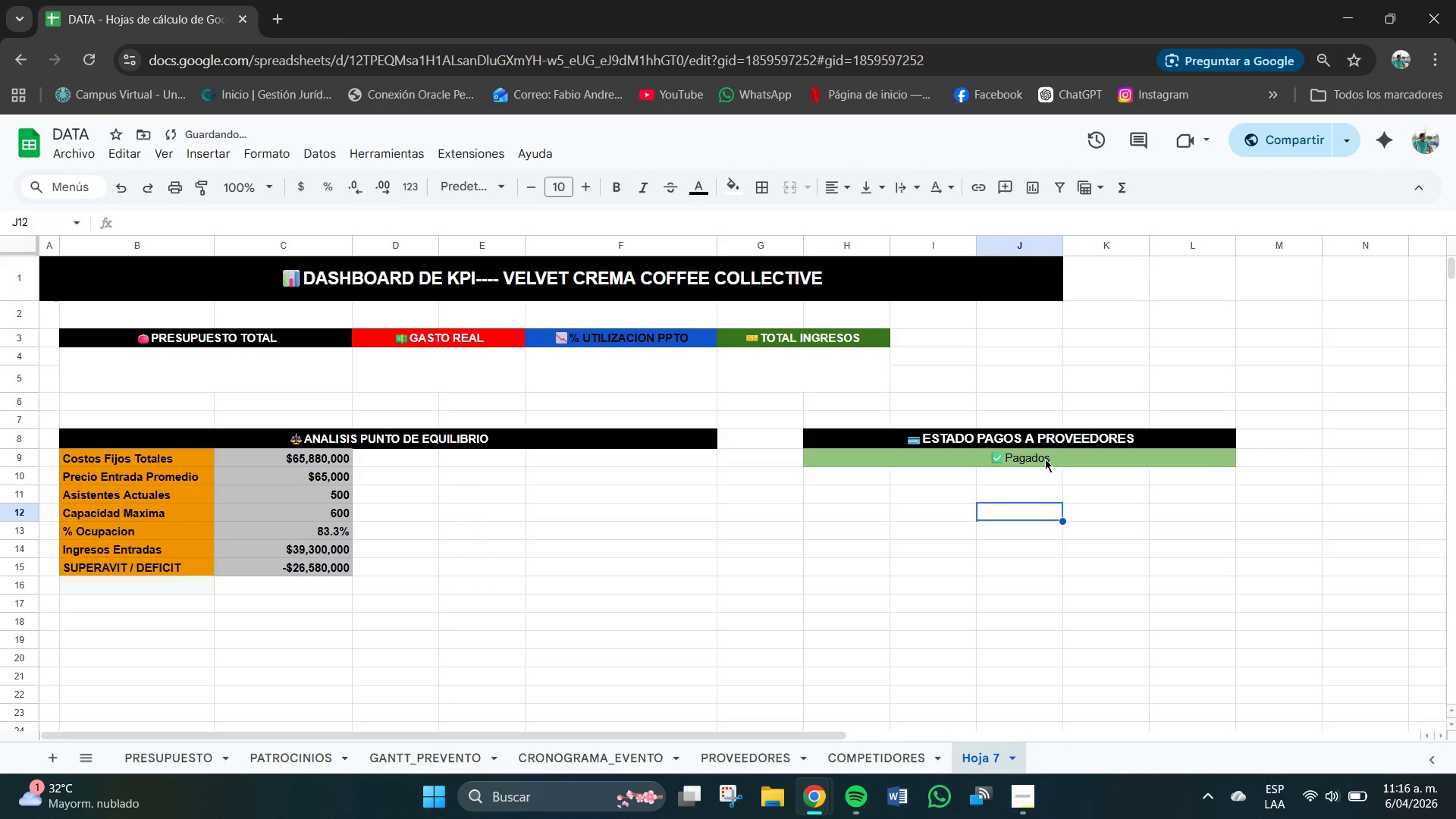 
double_click([1043, 457])
 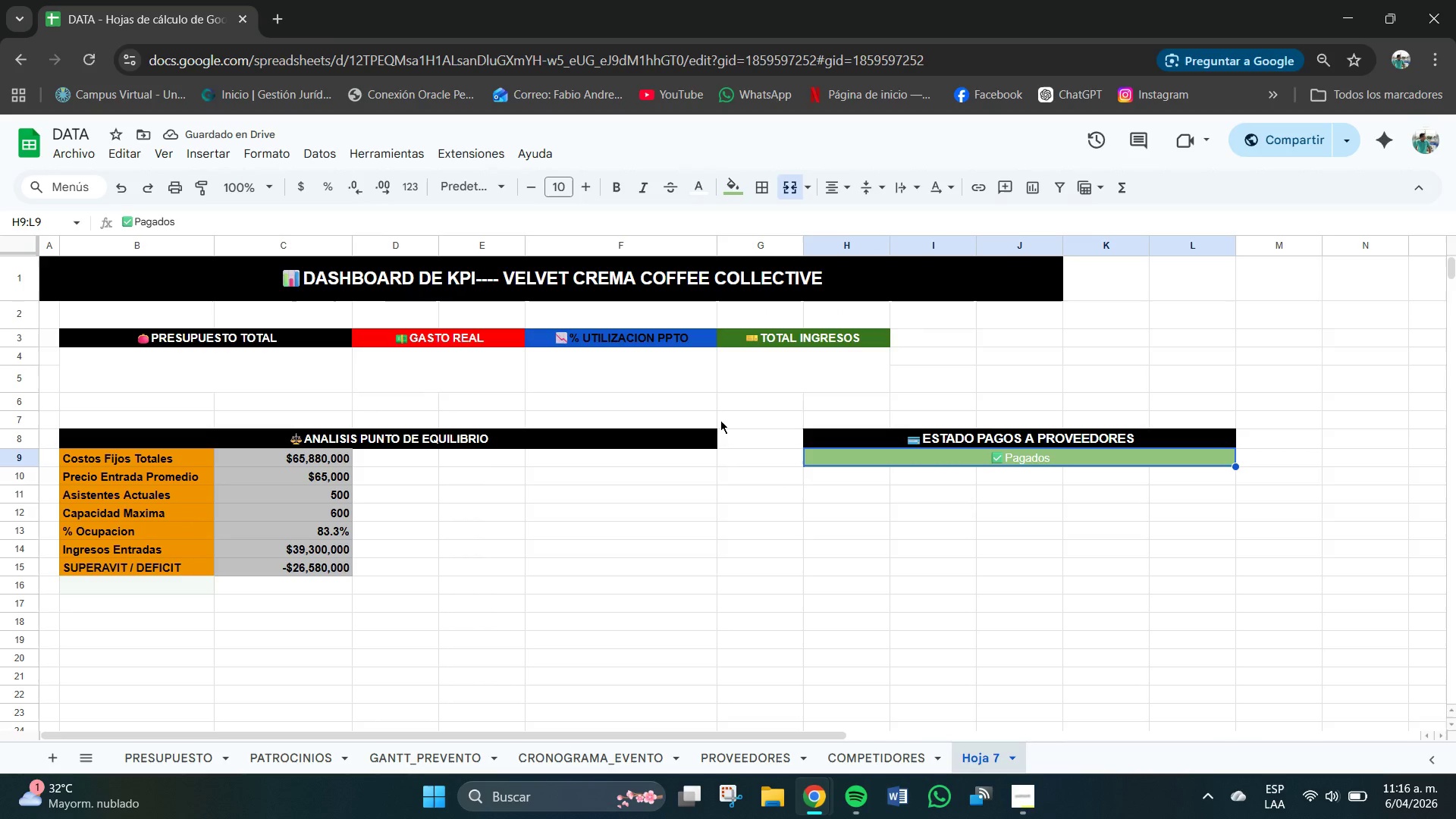 
wait(9.83)
 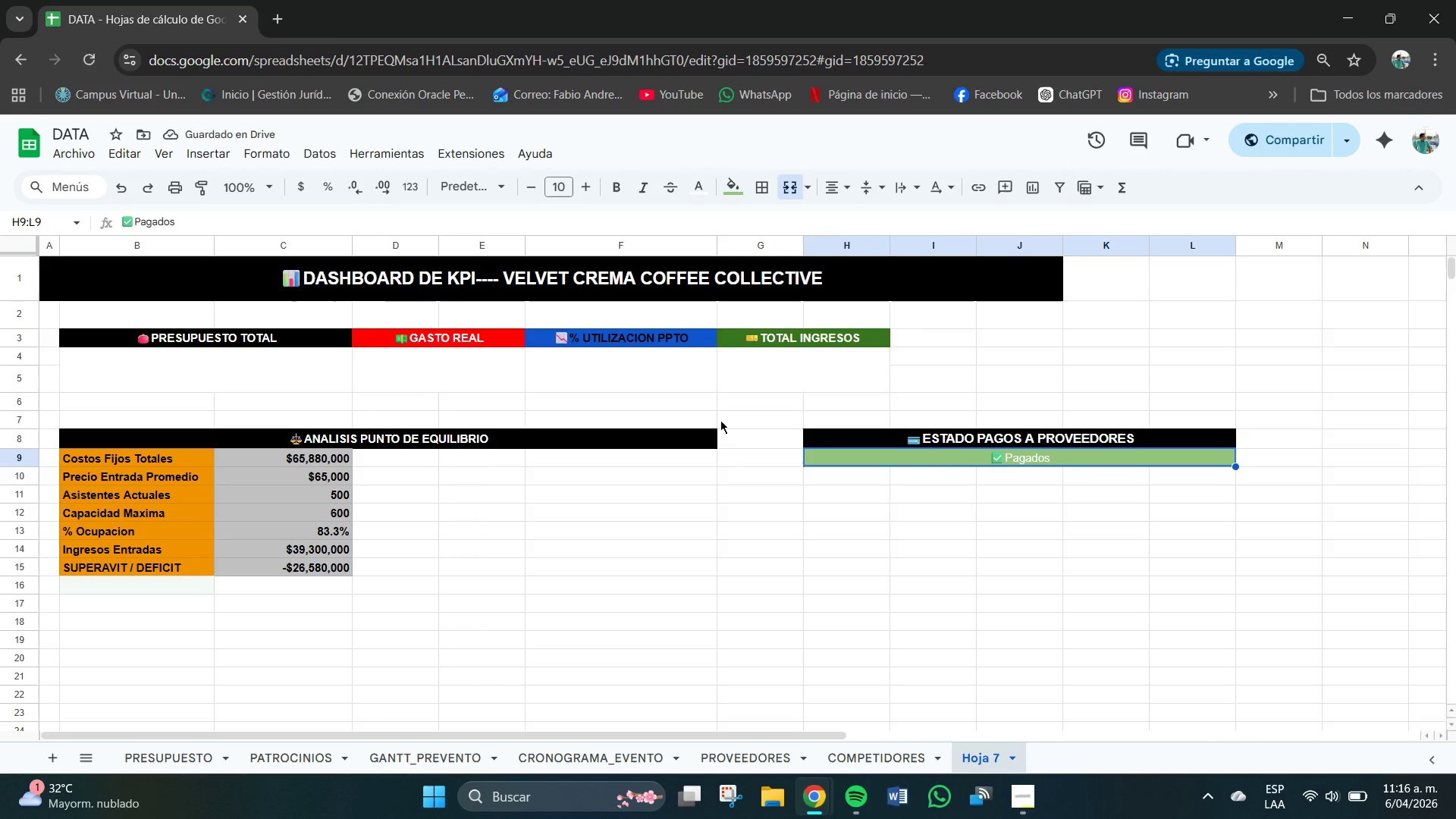 
double_click([1043, 455])
 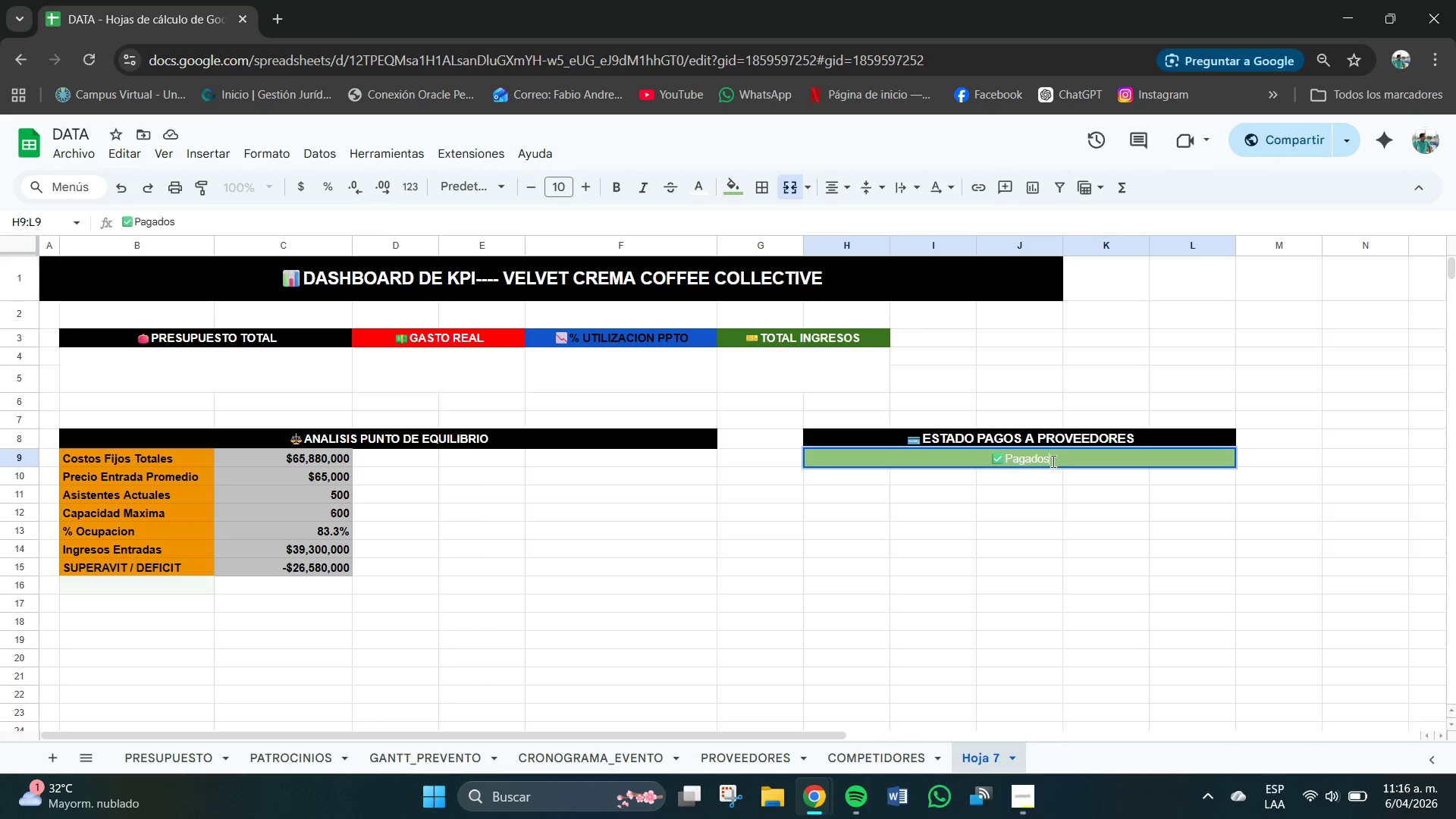 
left_click_drag(start_coordinate=[1054, 462], to_coordinate=[1006, 455])
 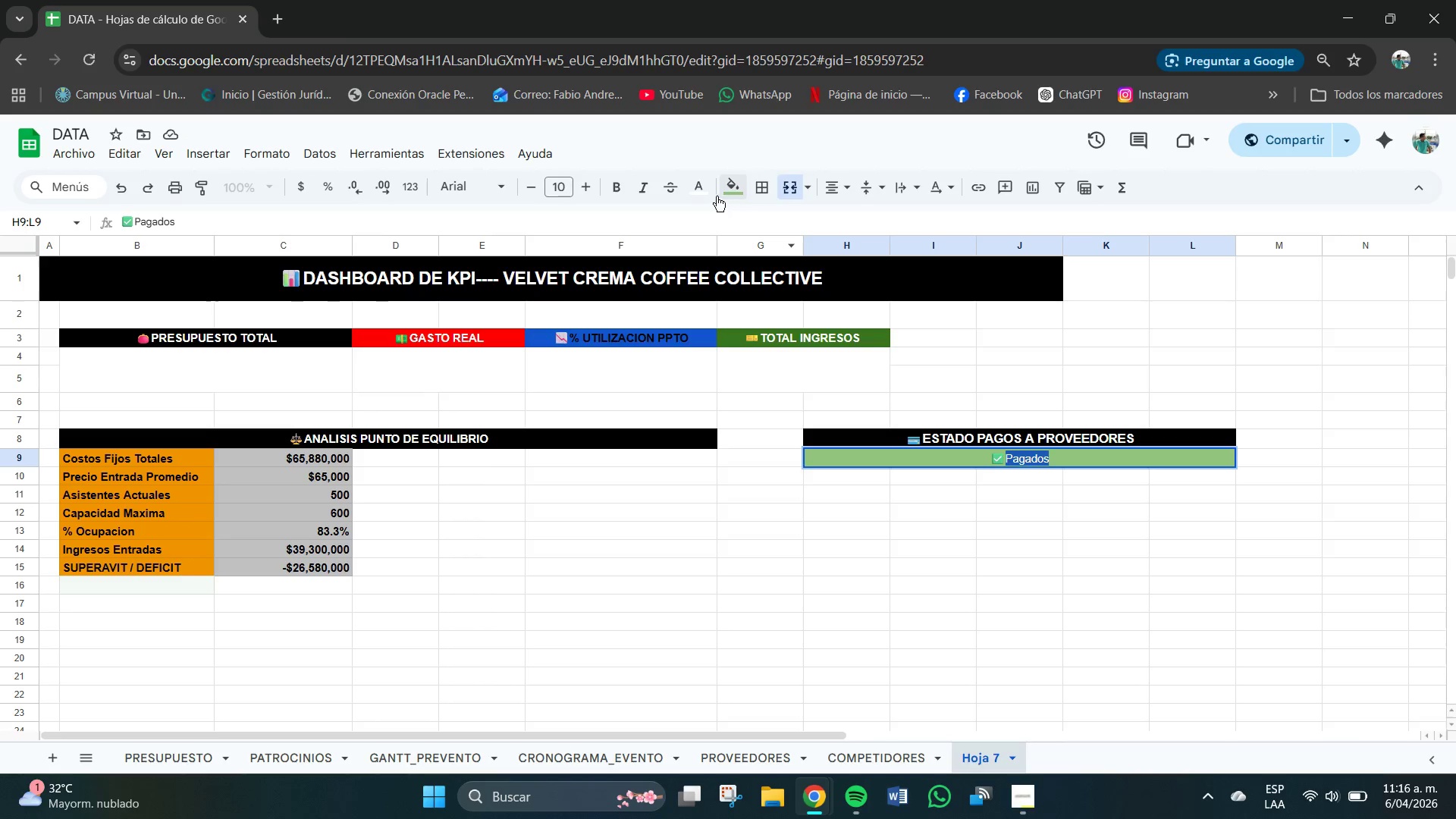 
left_click([710, 196])
 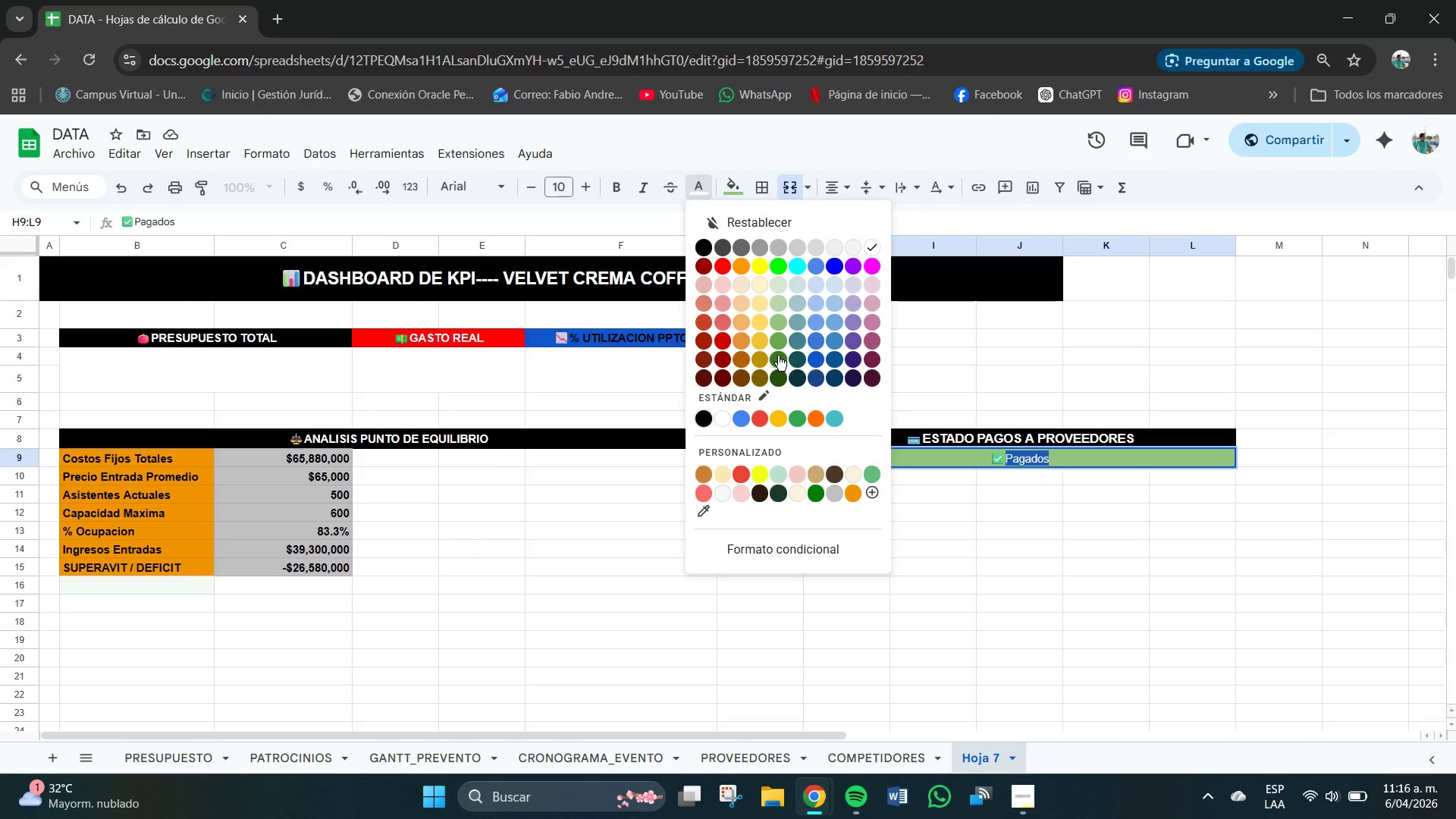 
left_click([778, 356])
 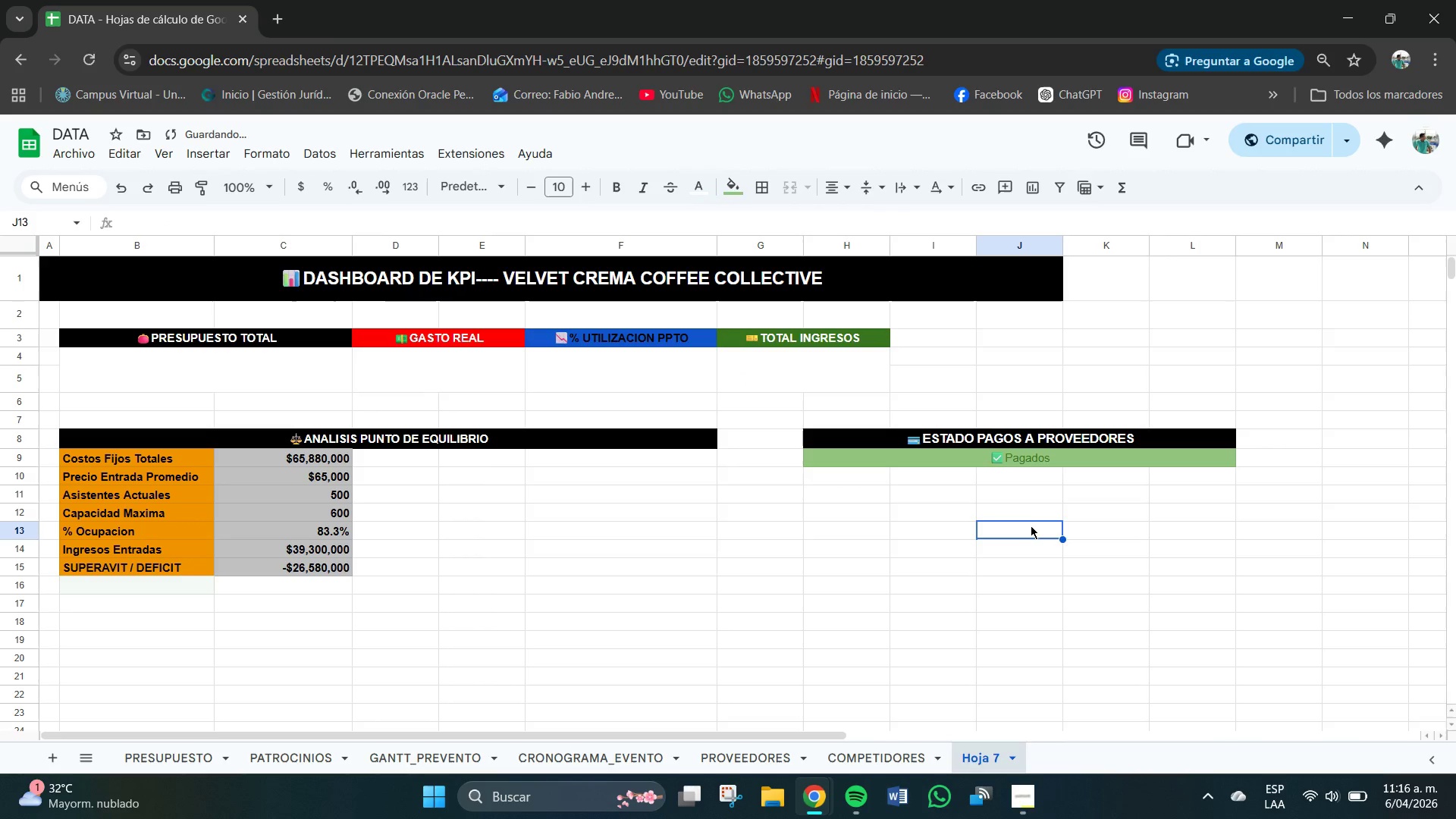 
left_click([1031, 526])
 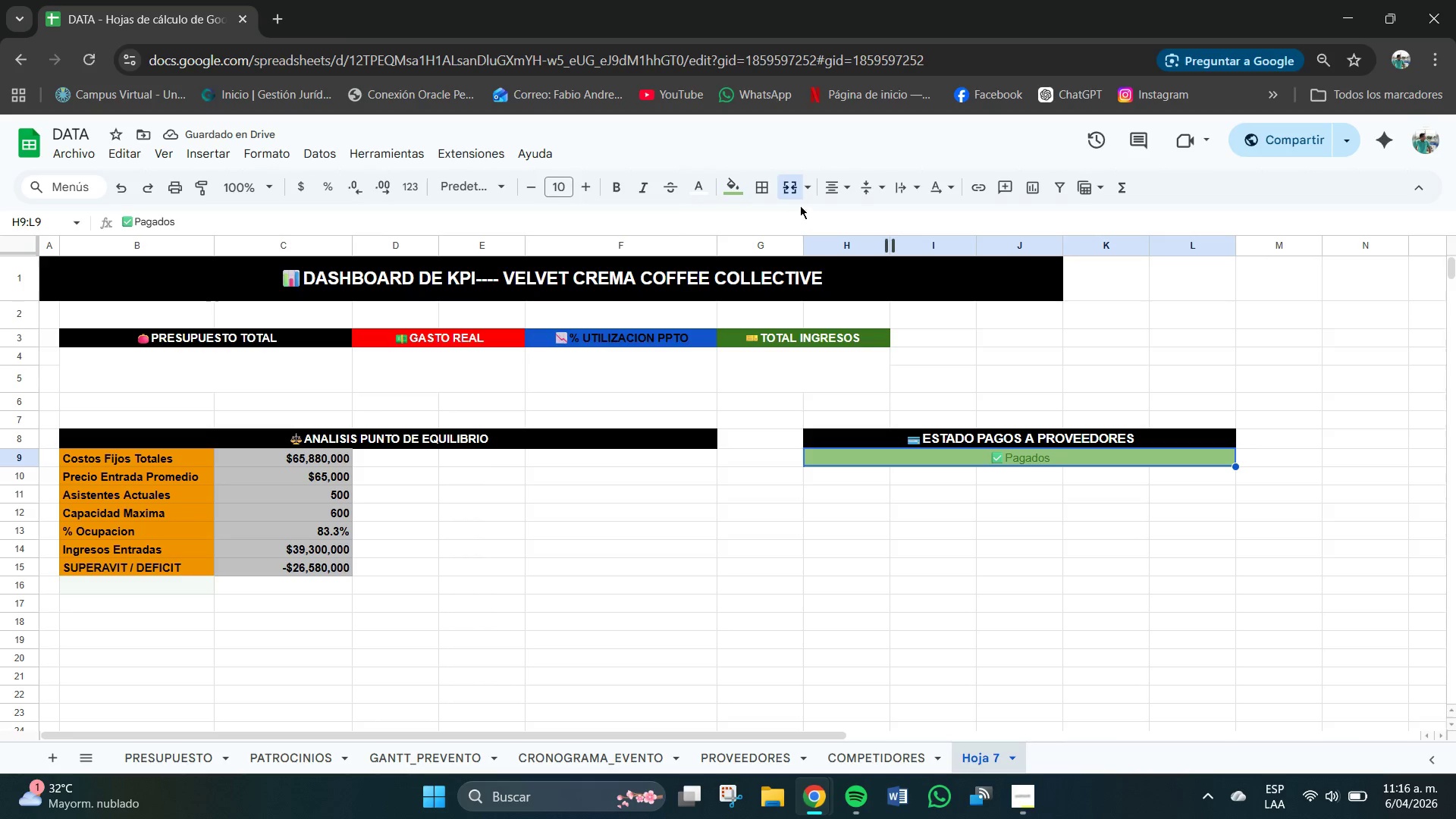 
left_click([742, 193])
 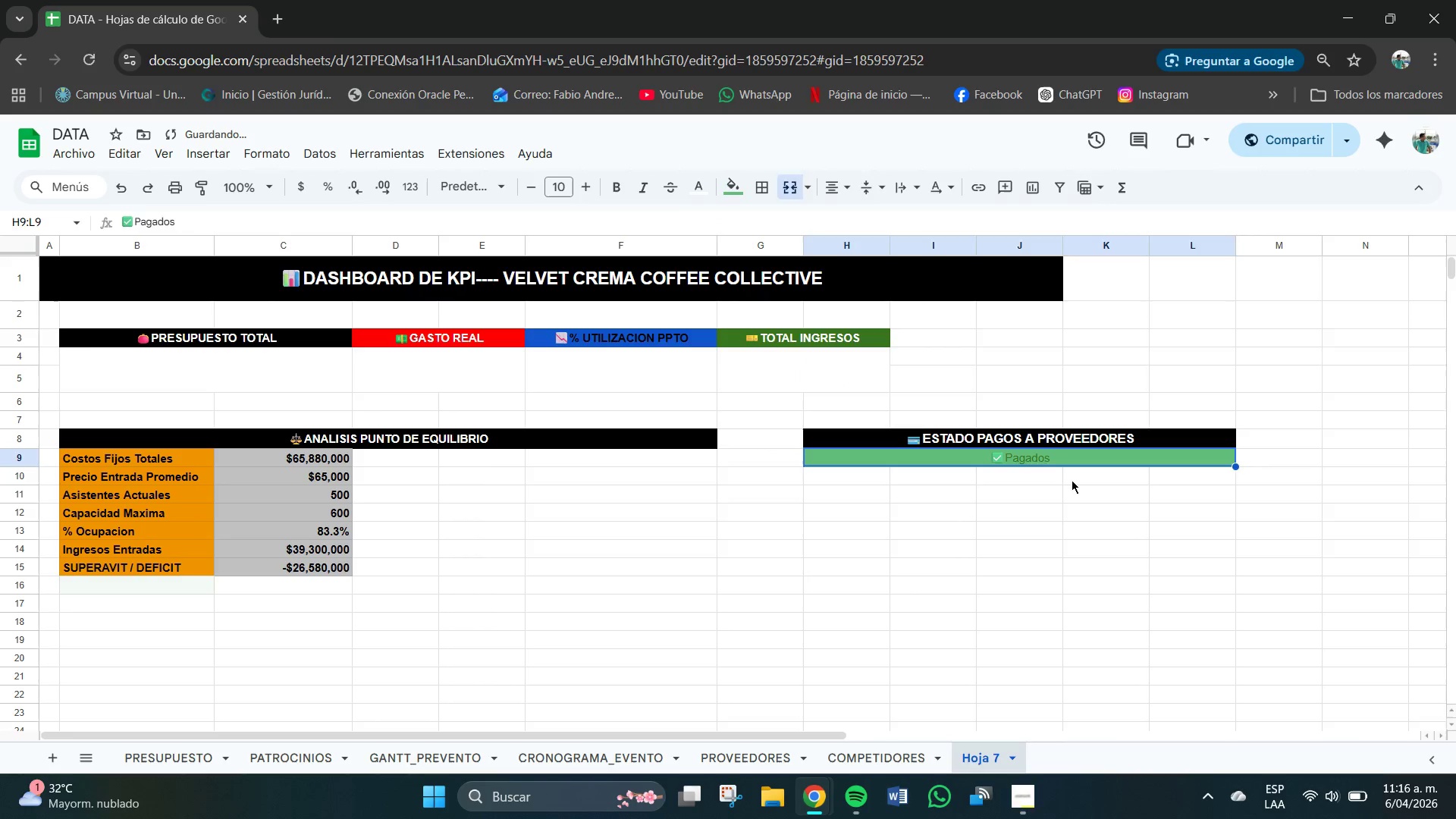 
double_click([1028, 457])
 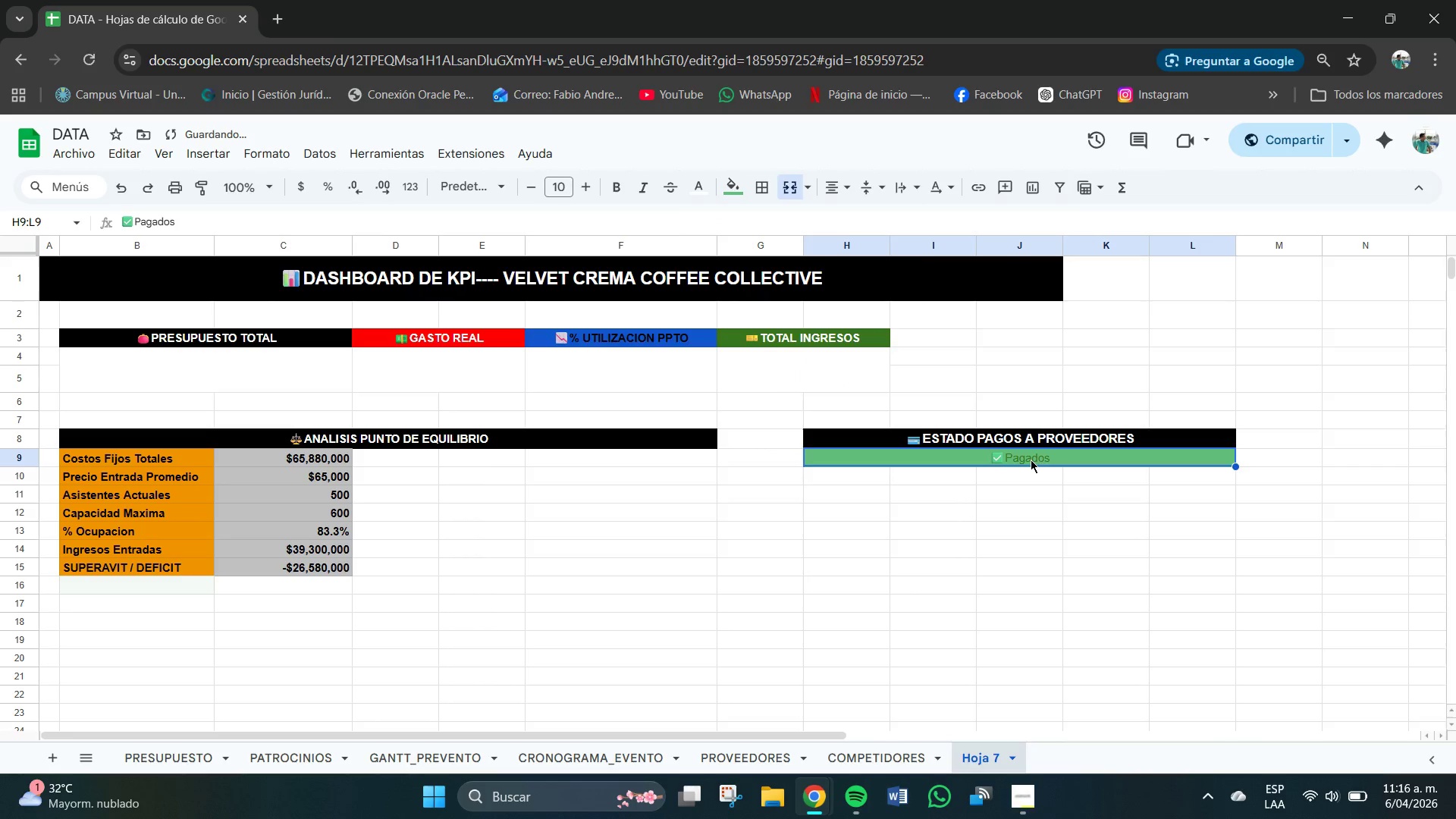 
double_click([1031, 460])
 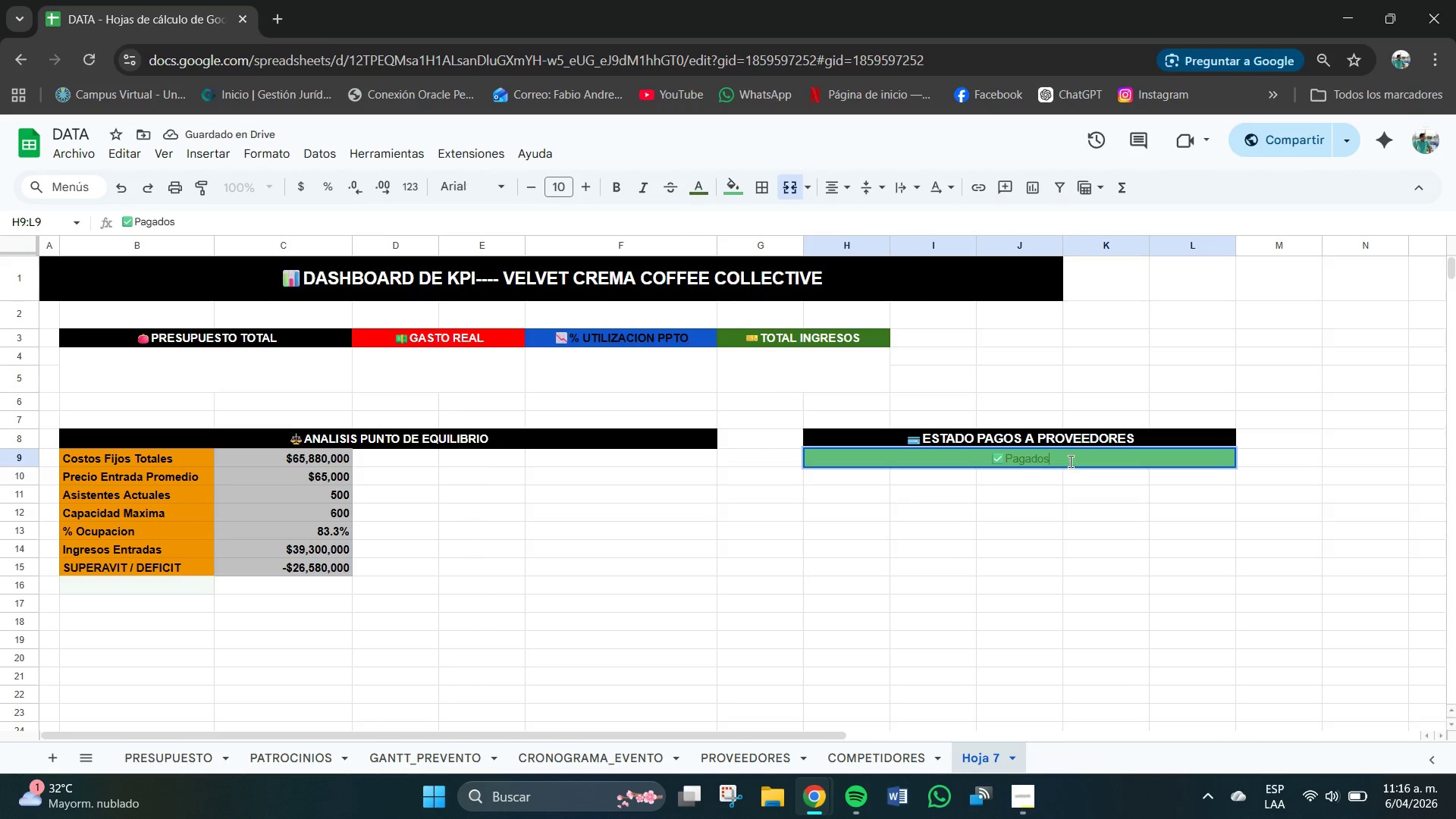 
left_click([1071, 462])
 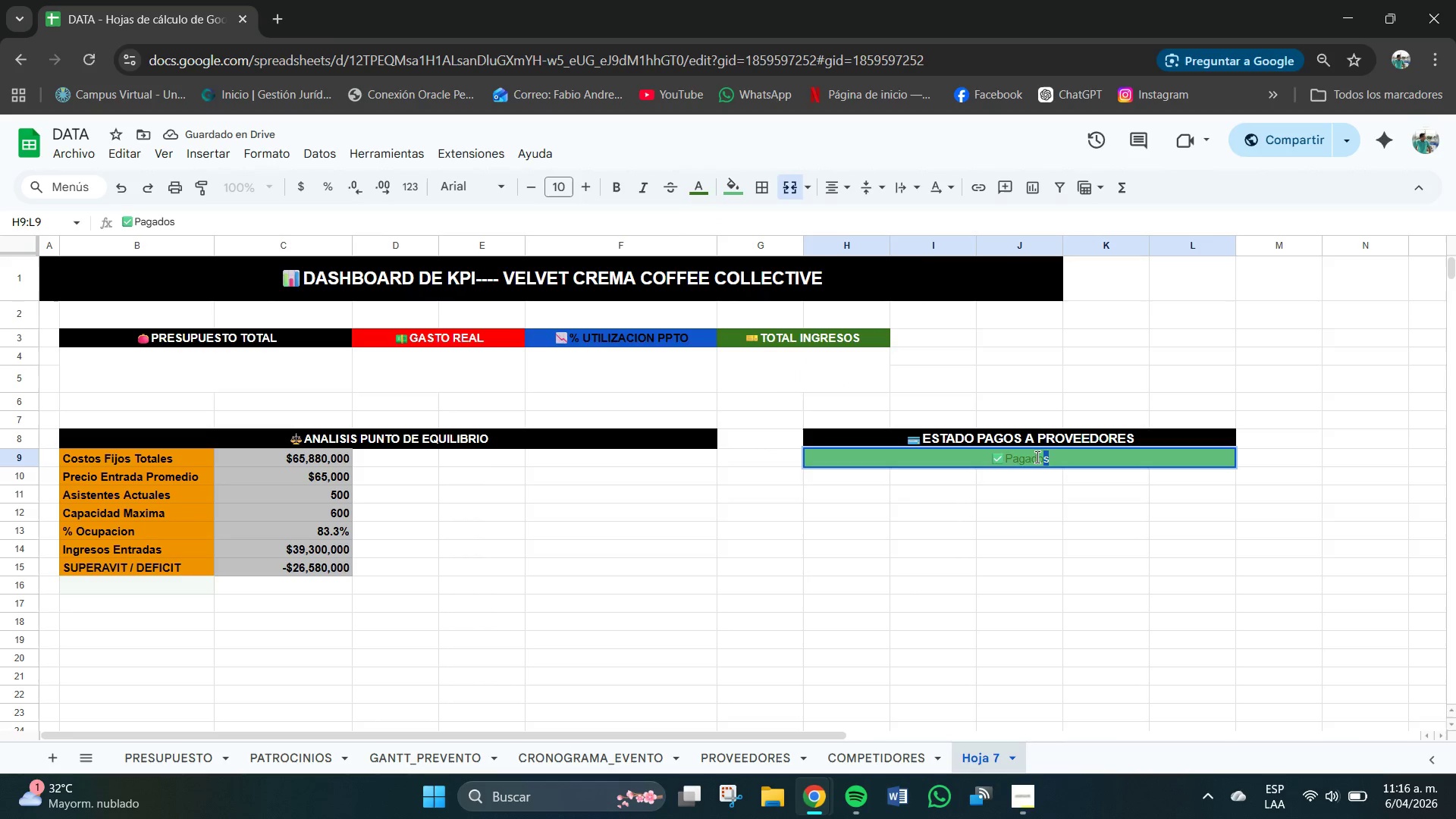 
left_click_drag(start_coordinate=[1059, 460], to_coordinate=[986, 457])
 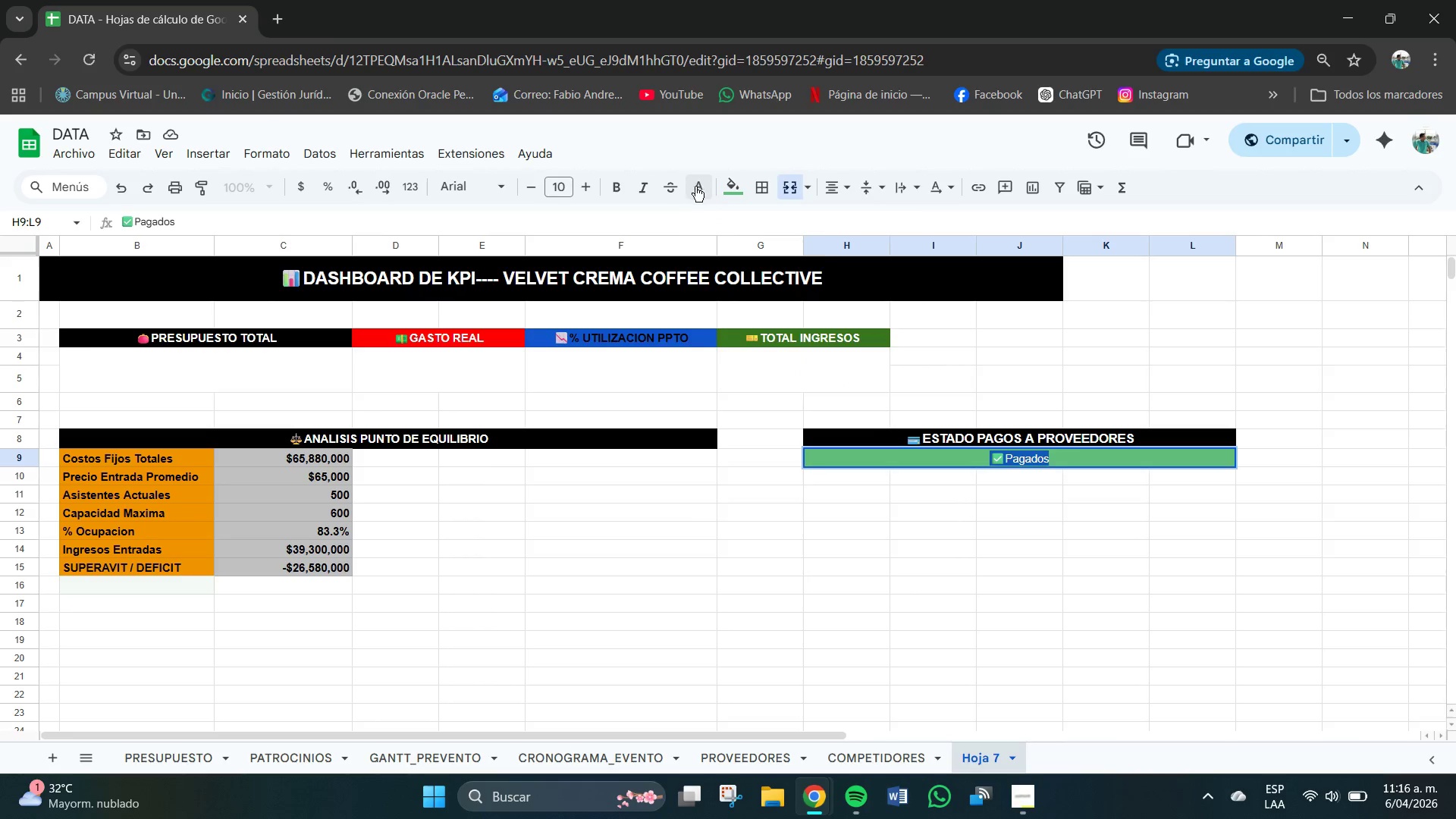 
left_click([695, 187])
 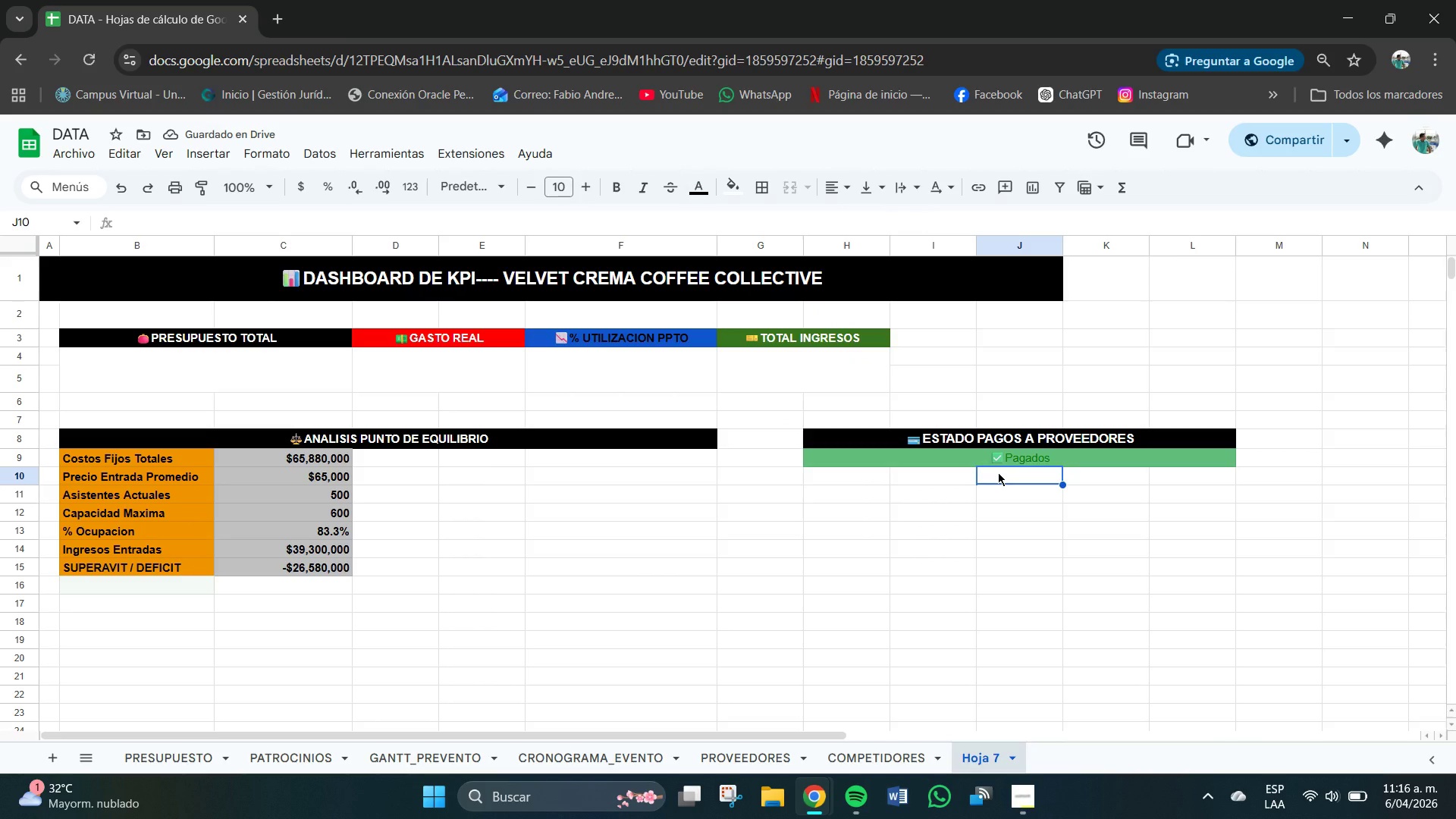 
wait(7.56)
 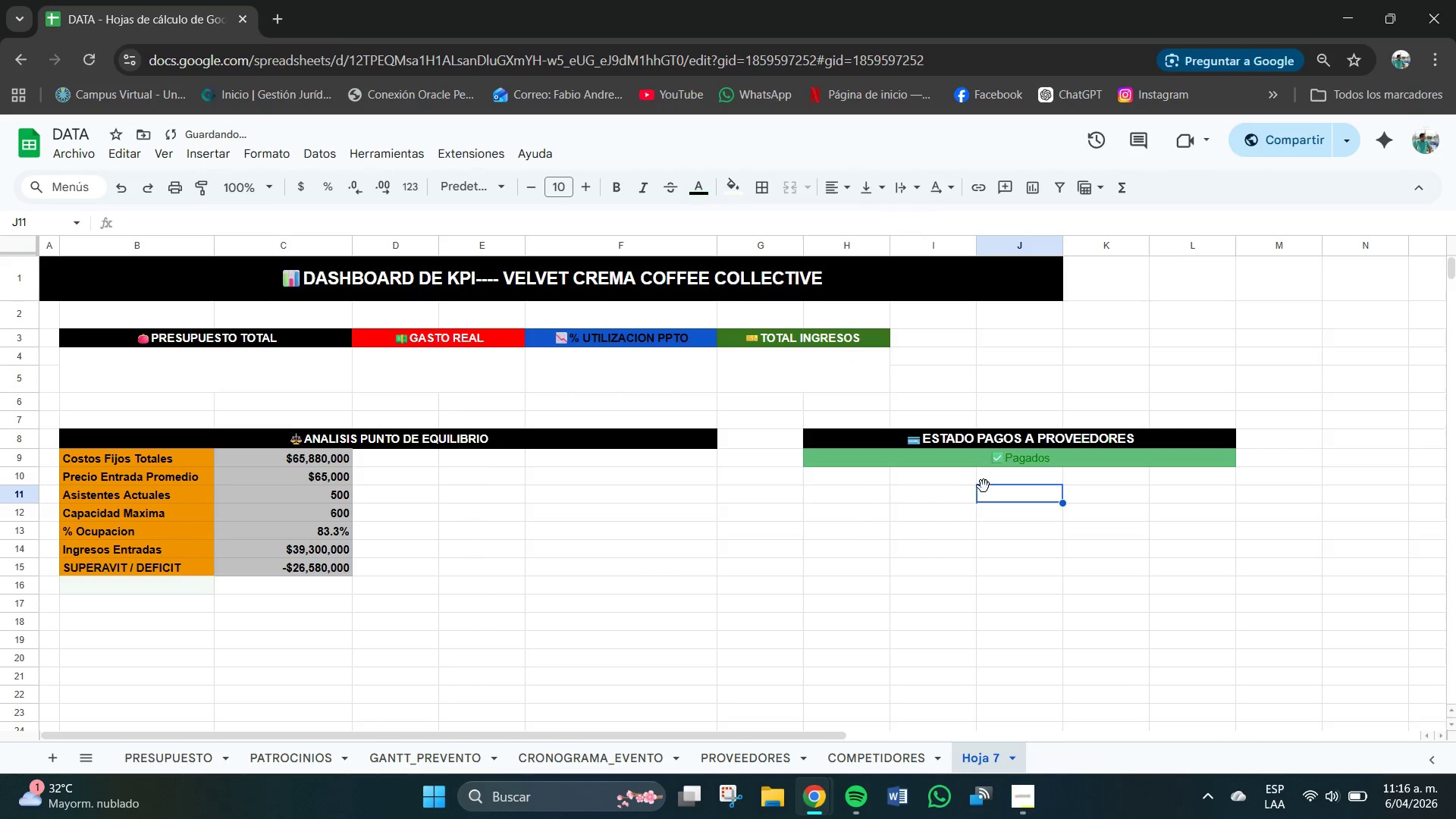 
left_click([848, 483])
 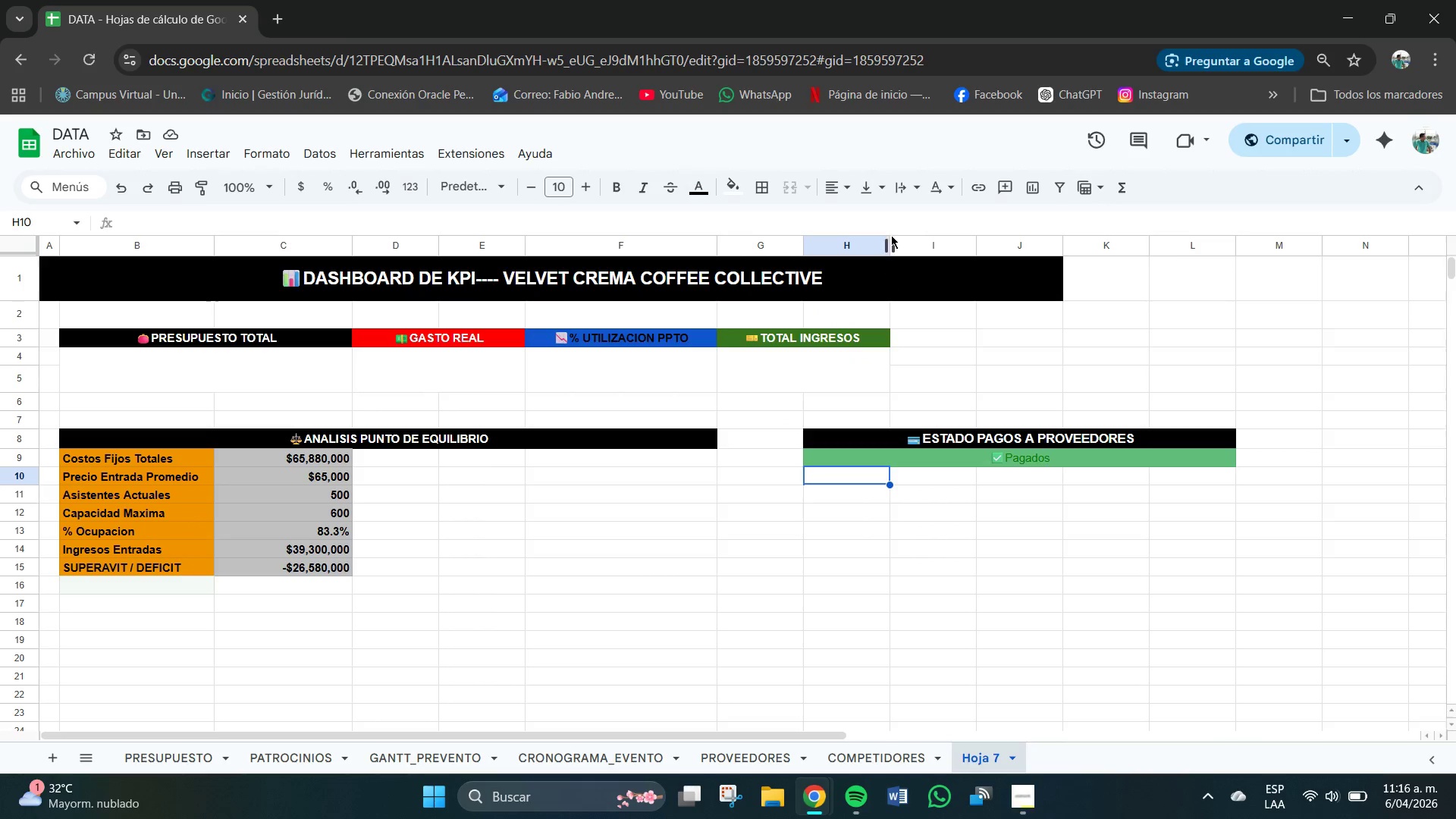 
left_click_drag(start_coordinate=[893, 238], to_coordinate=[911, 243])
 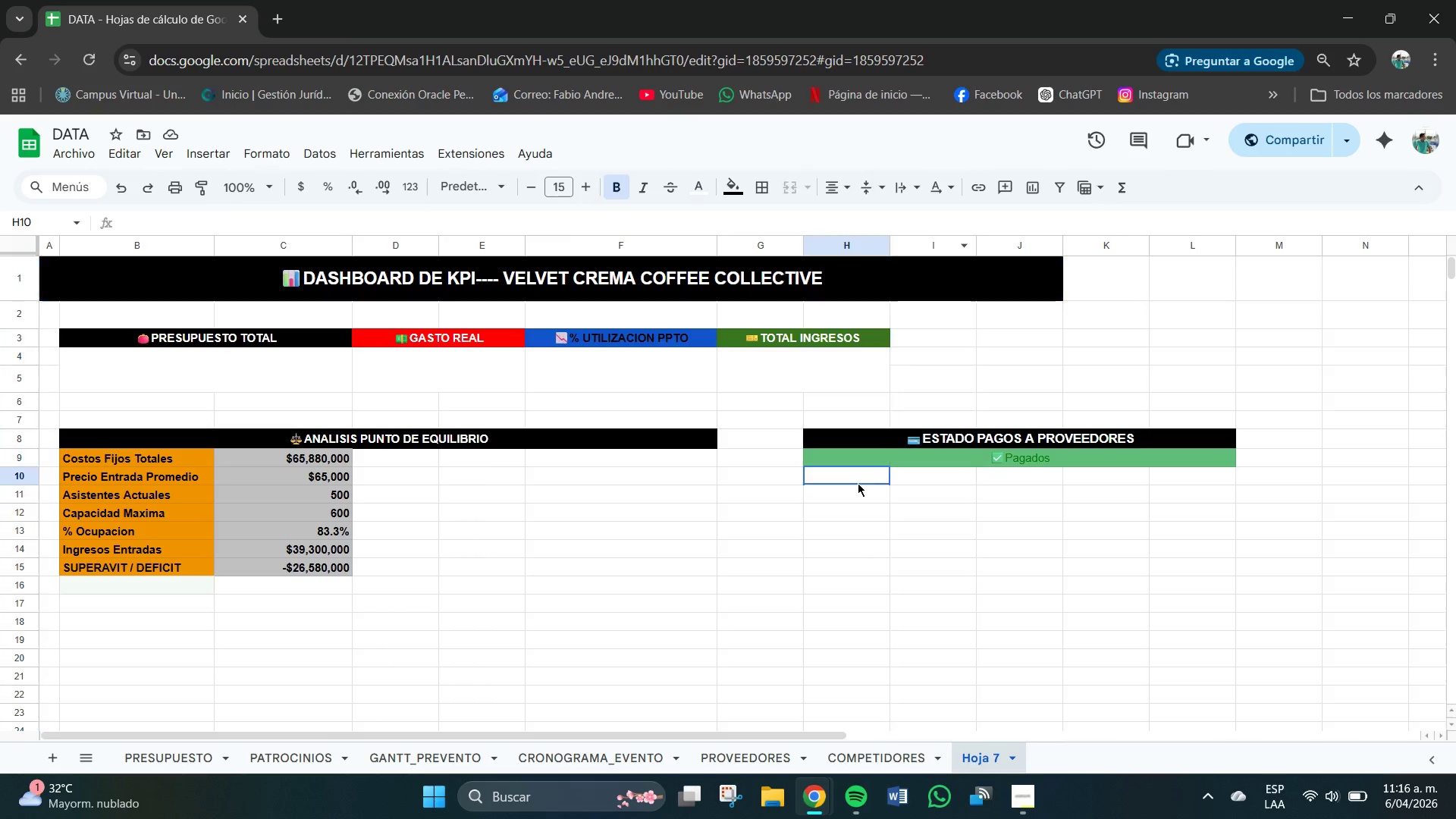 
left_click([858, 483])
 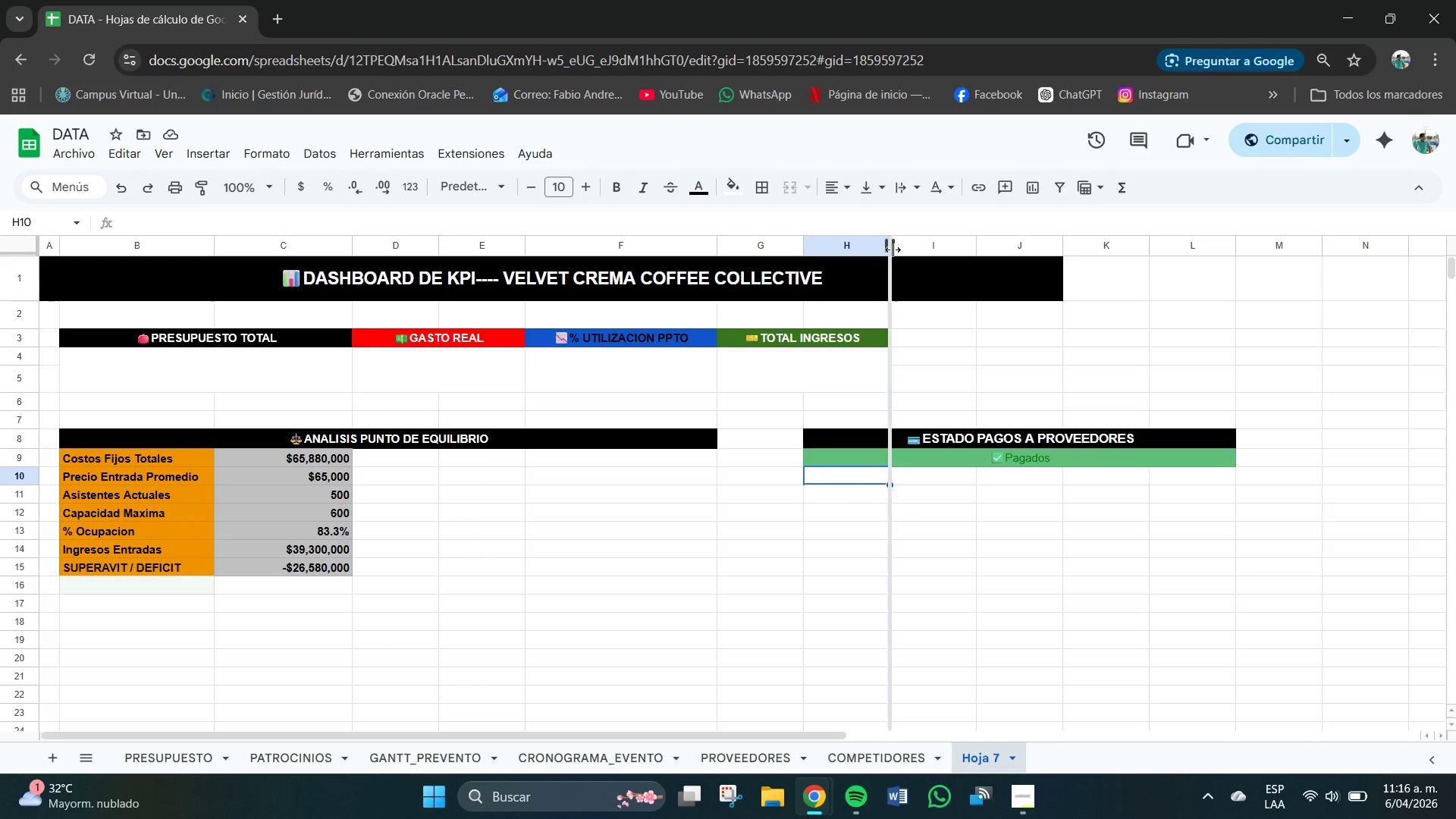 
left_click_drag(start_coordinate=[891, 249], to_coordinate=[925, 256])
 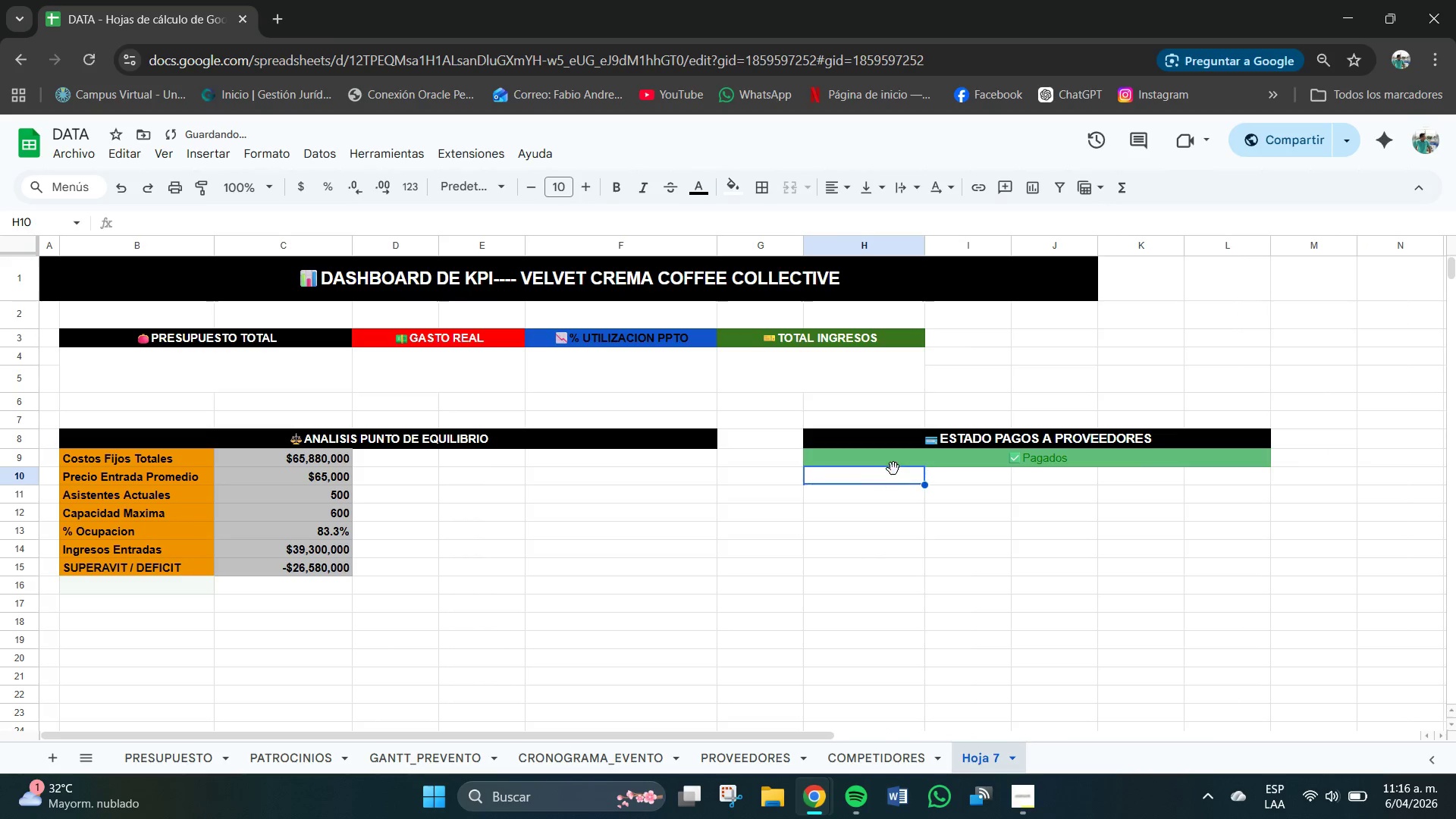 
double_click([893, 472])
 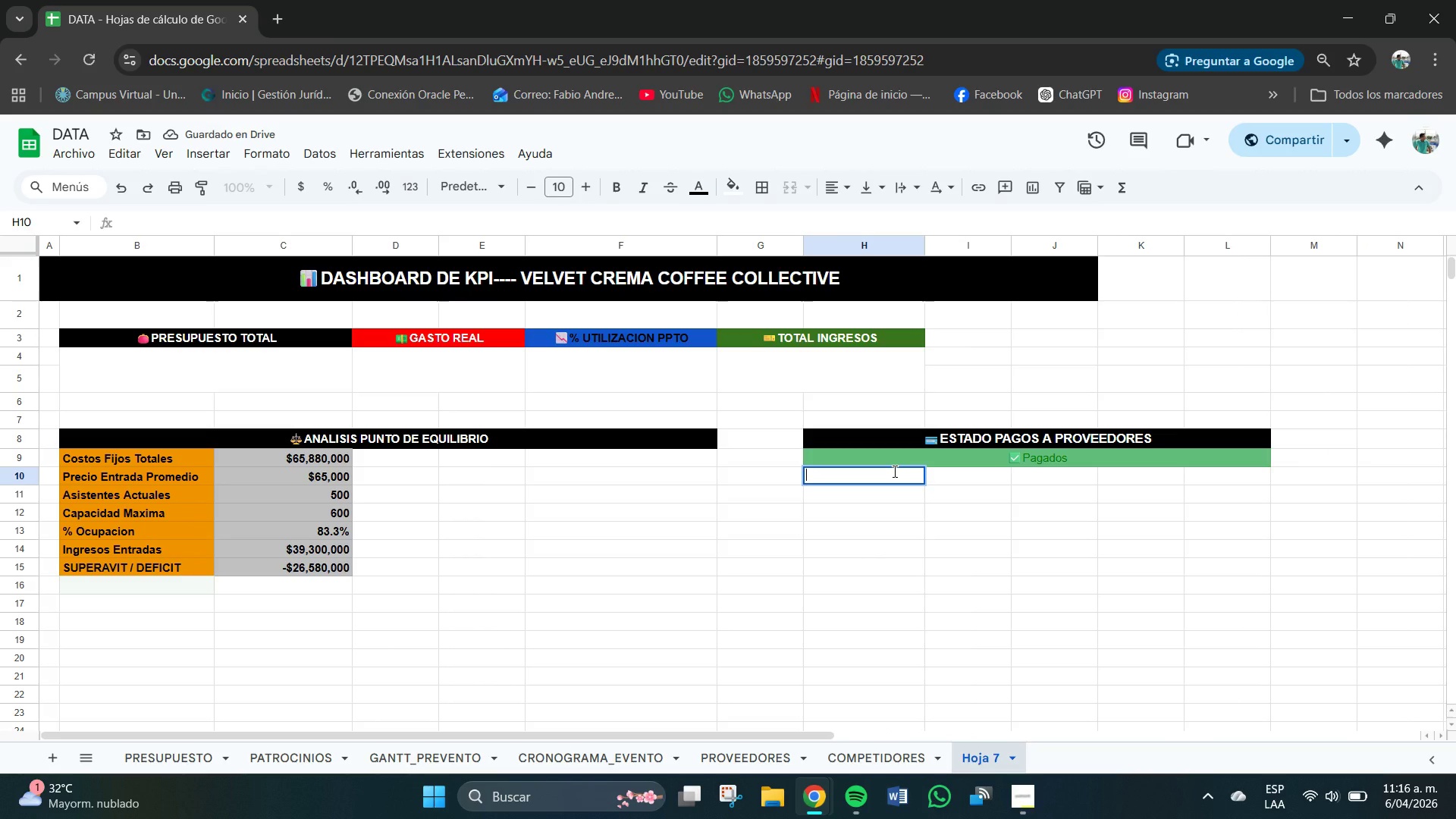 
type(Canrti)
key(Backspace)
key(Backspace)
key(Backspace)
type(ti)
key(Backspace)
type(dad)
key(Backspace)
key(Backspace)
key(Backspace)
key(Backspace)
type(tidad)
 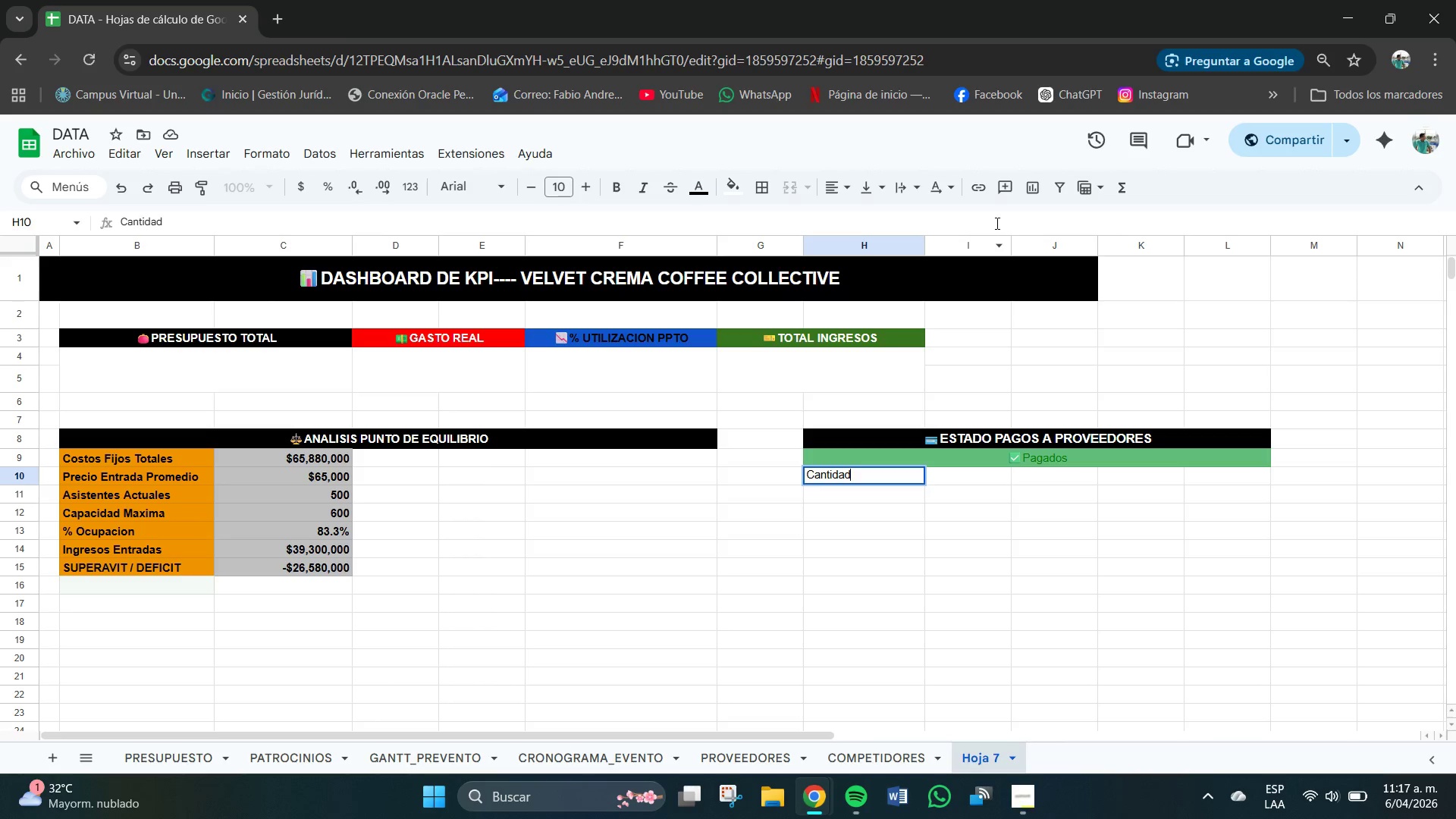 
left_click([833, 189])
 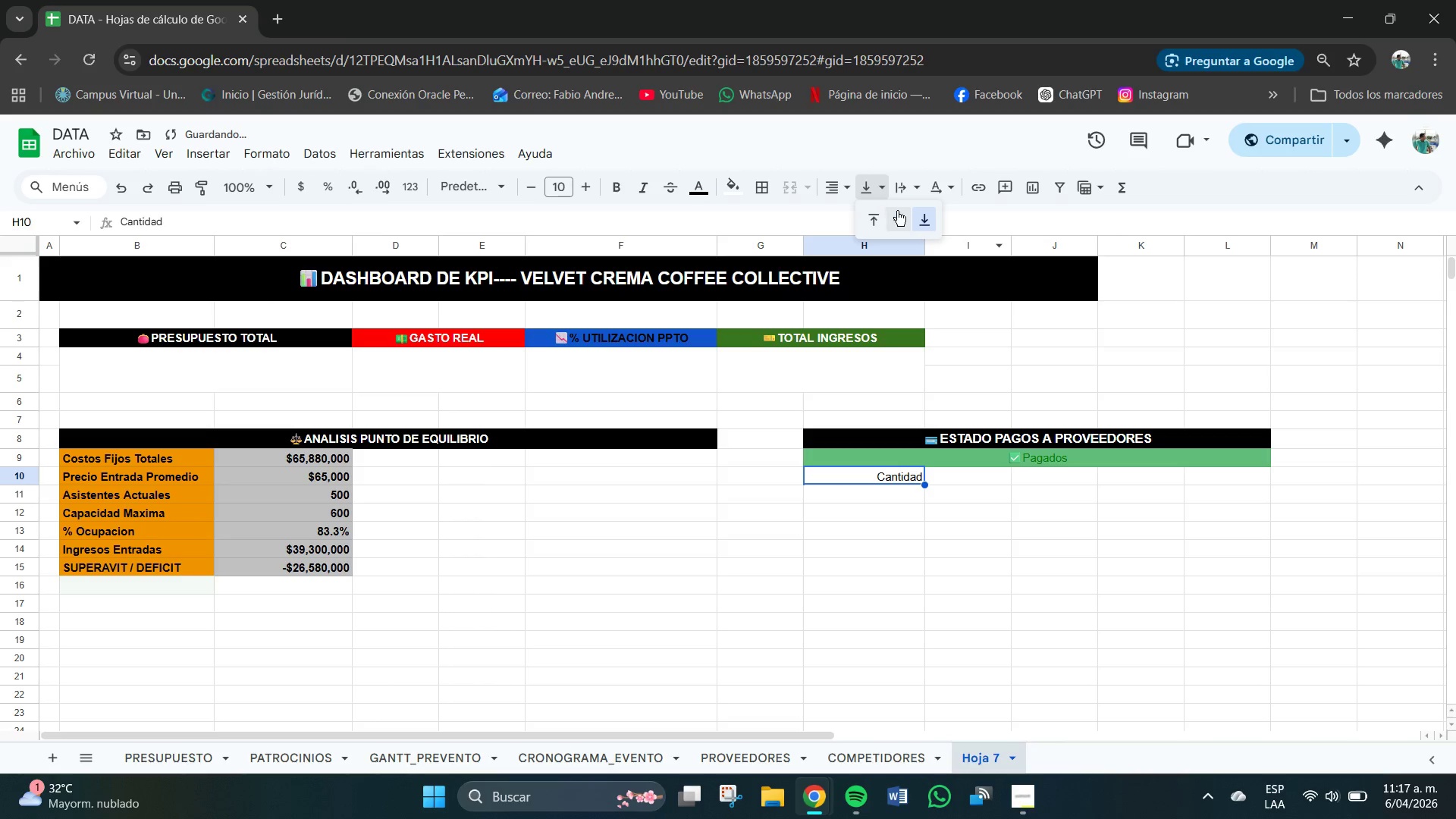 
triple_click([897, 211])
 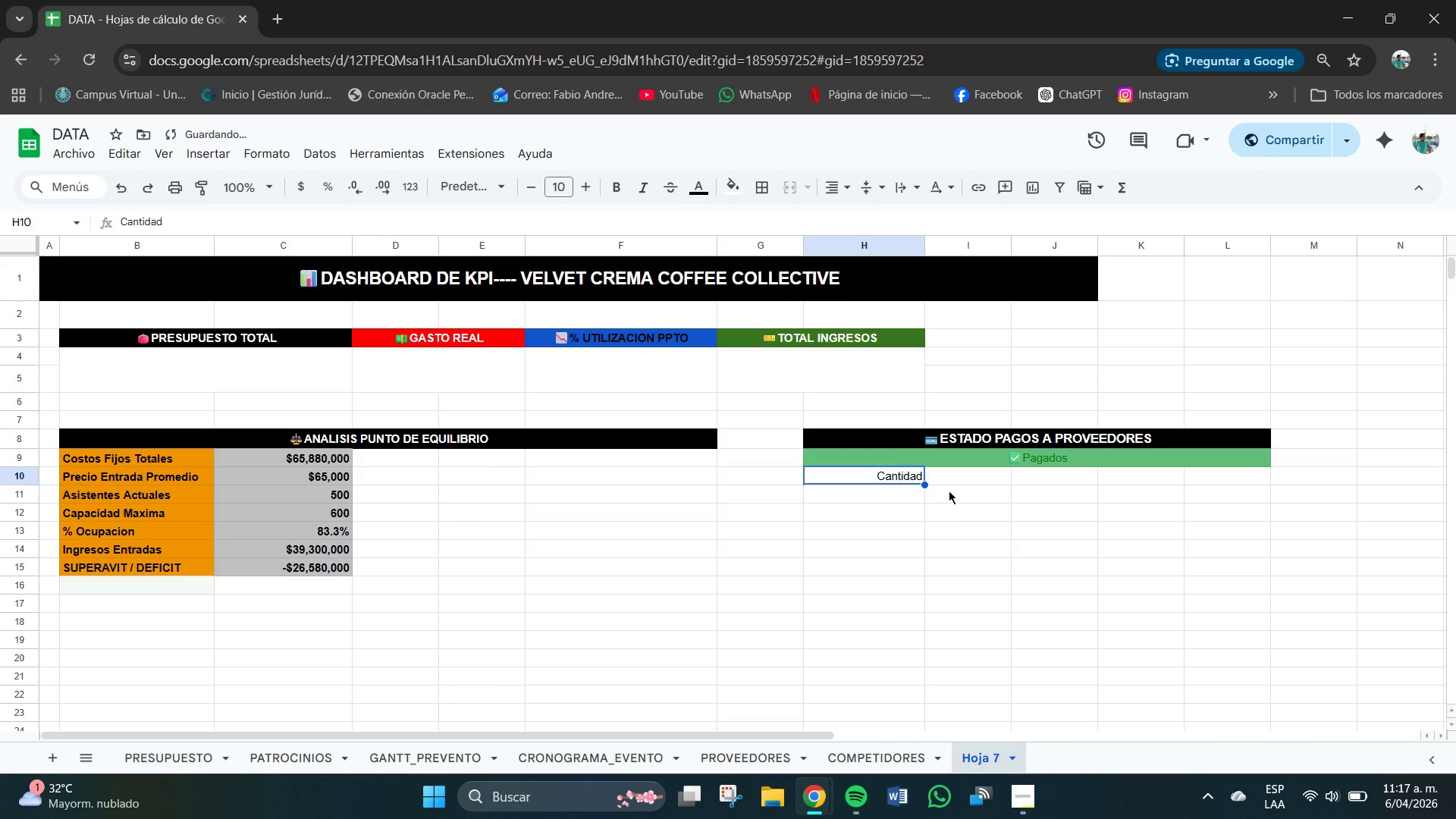 
left_click([927, 479])
 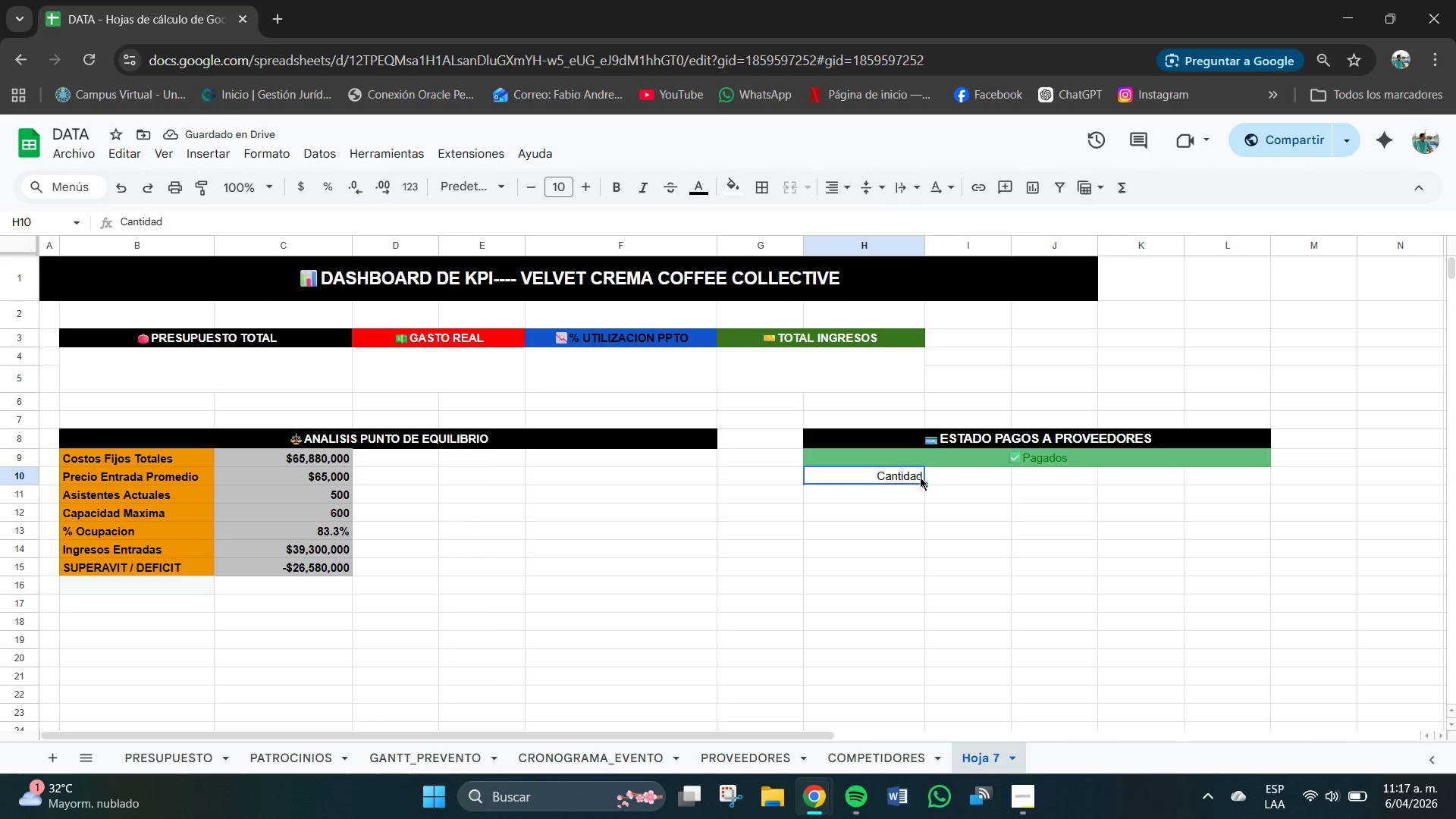 
double_click([920, 477])
 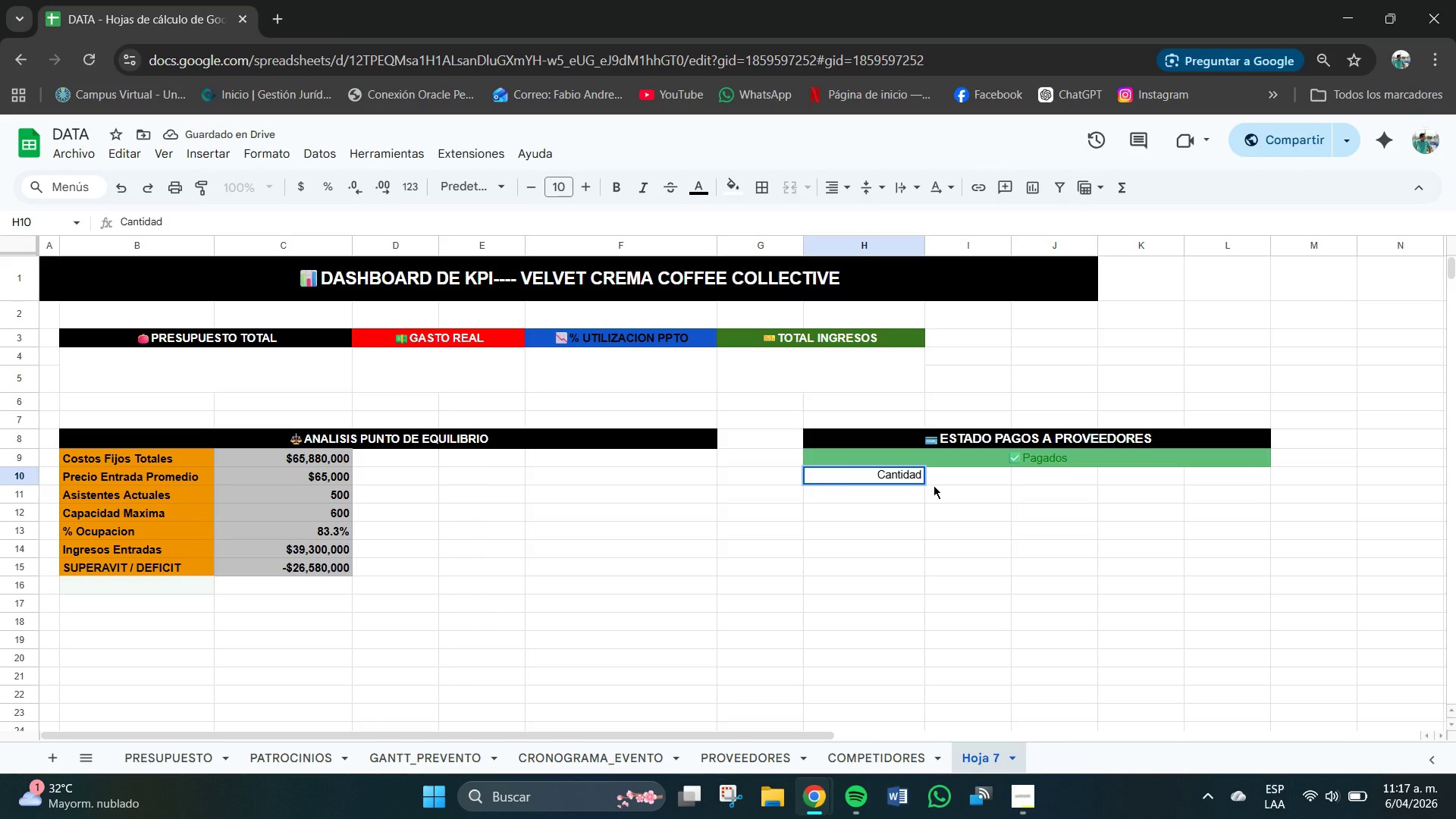 
key(Shift+ShiftRight)
 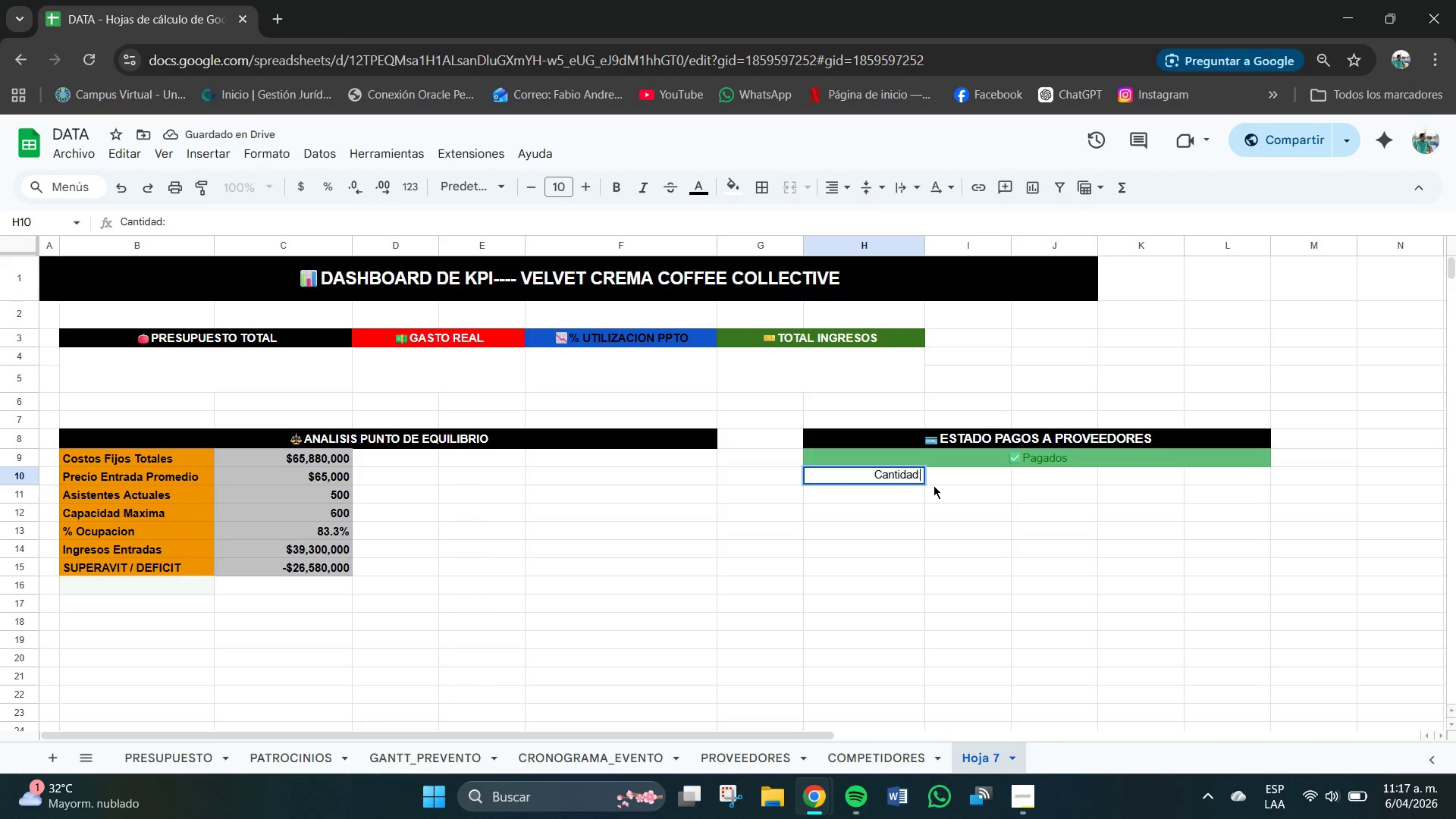 
key(Shift+Period)
 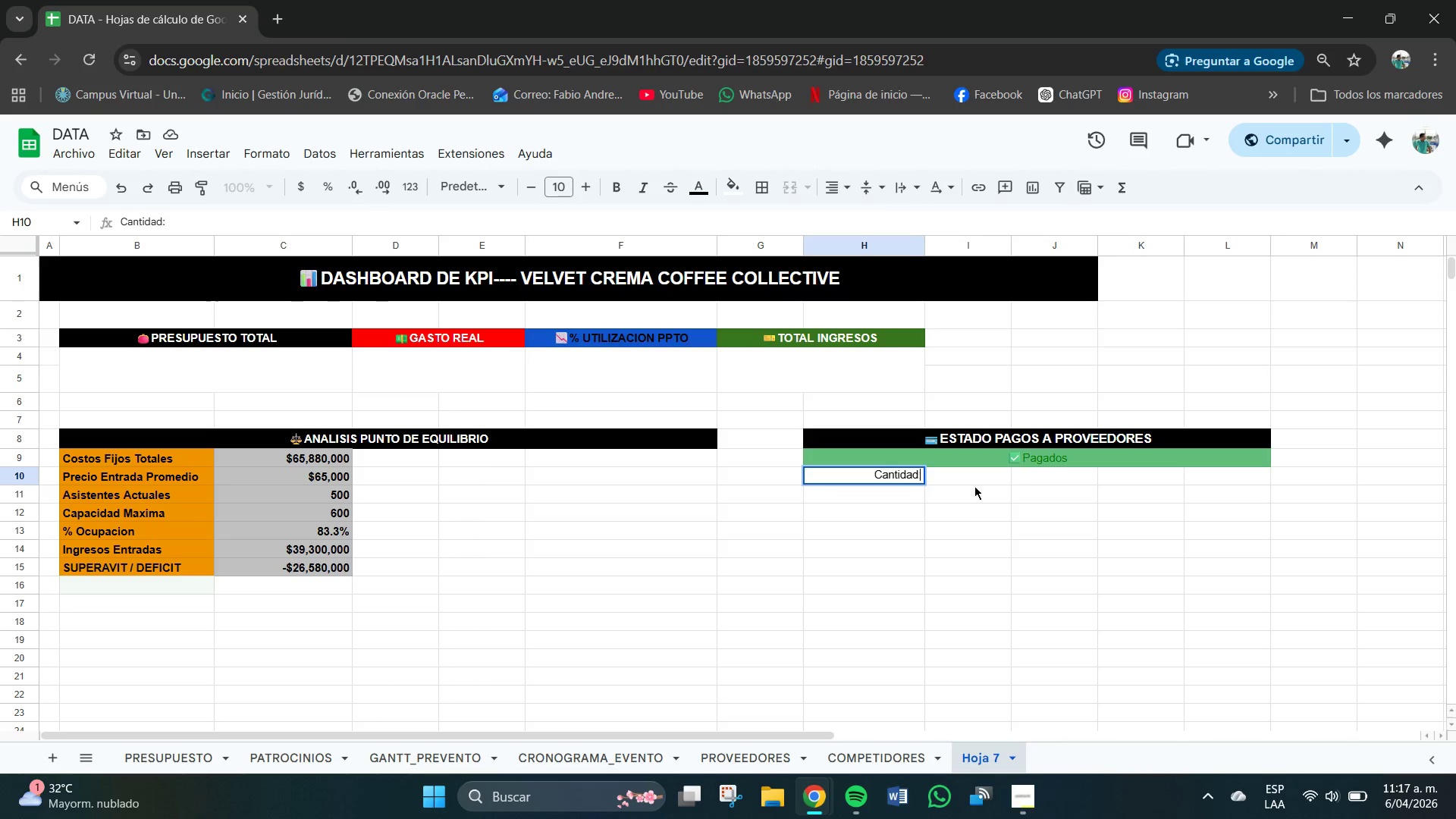 
double_click([906, 479])
 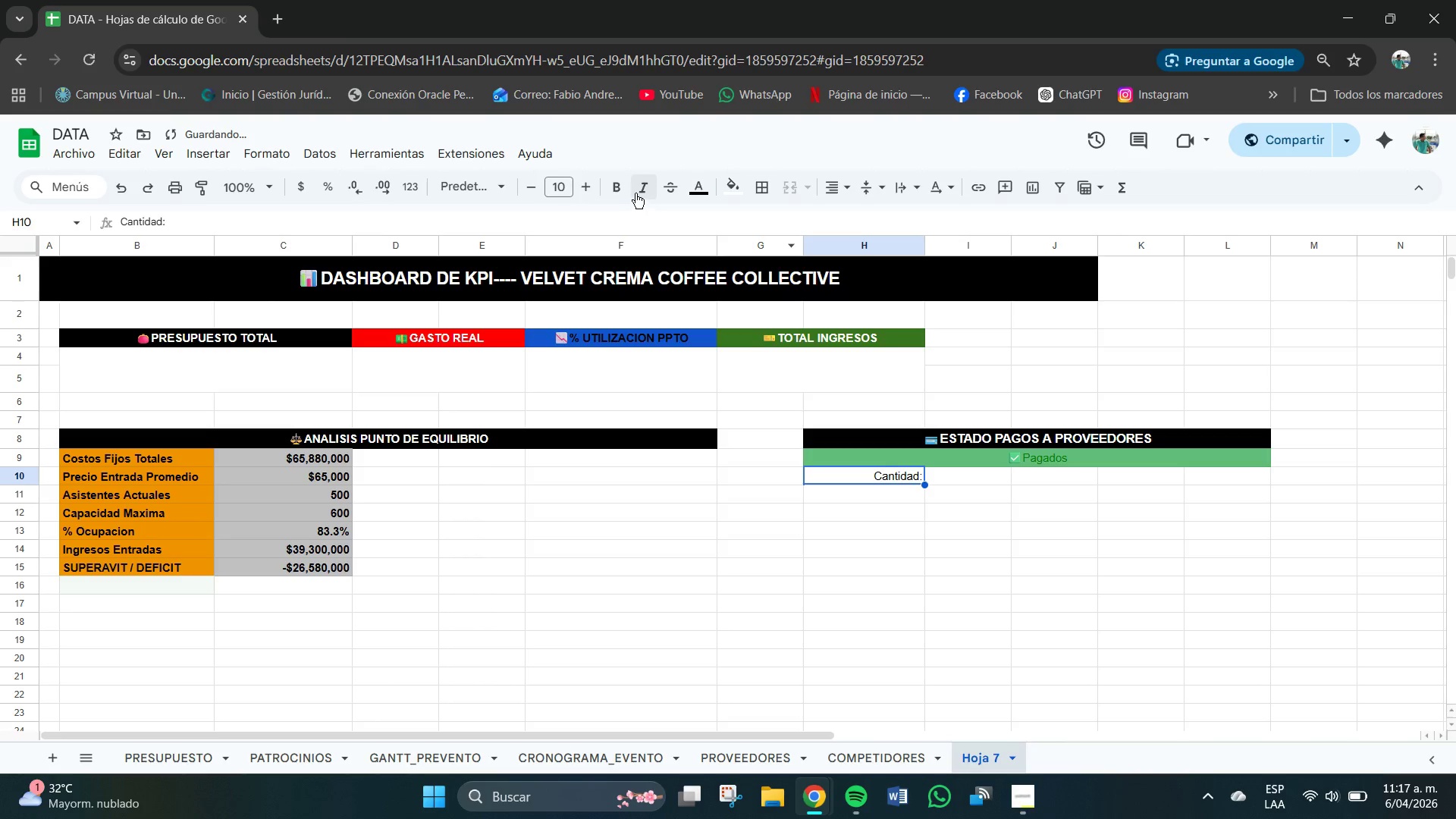 
left_click([619, 191])
 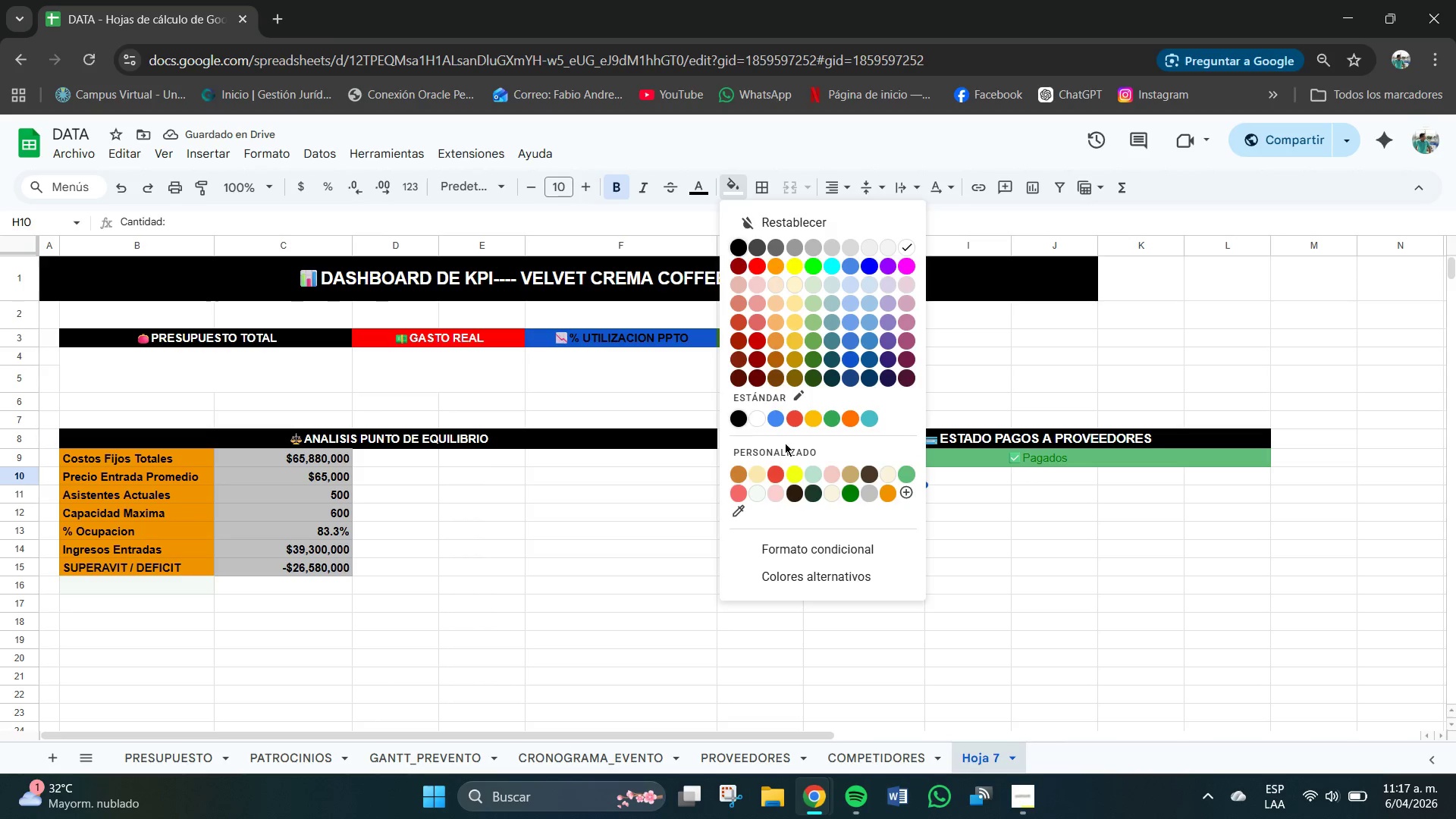 
left_click([833, 467])
 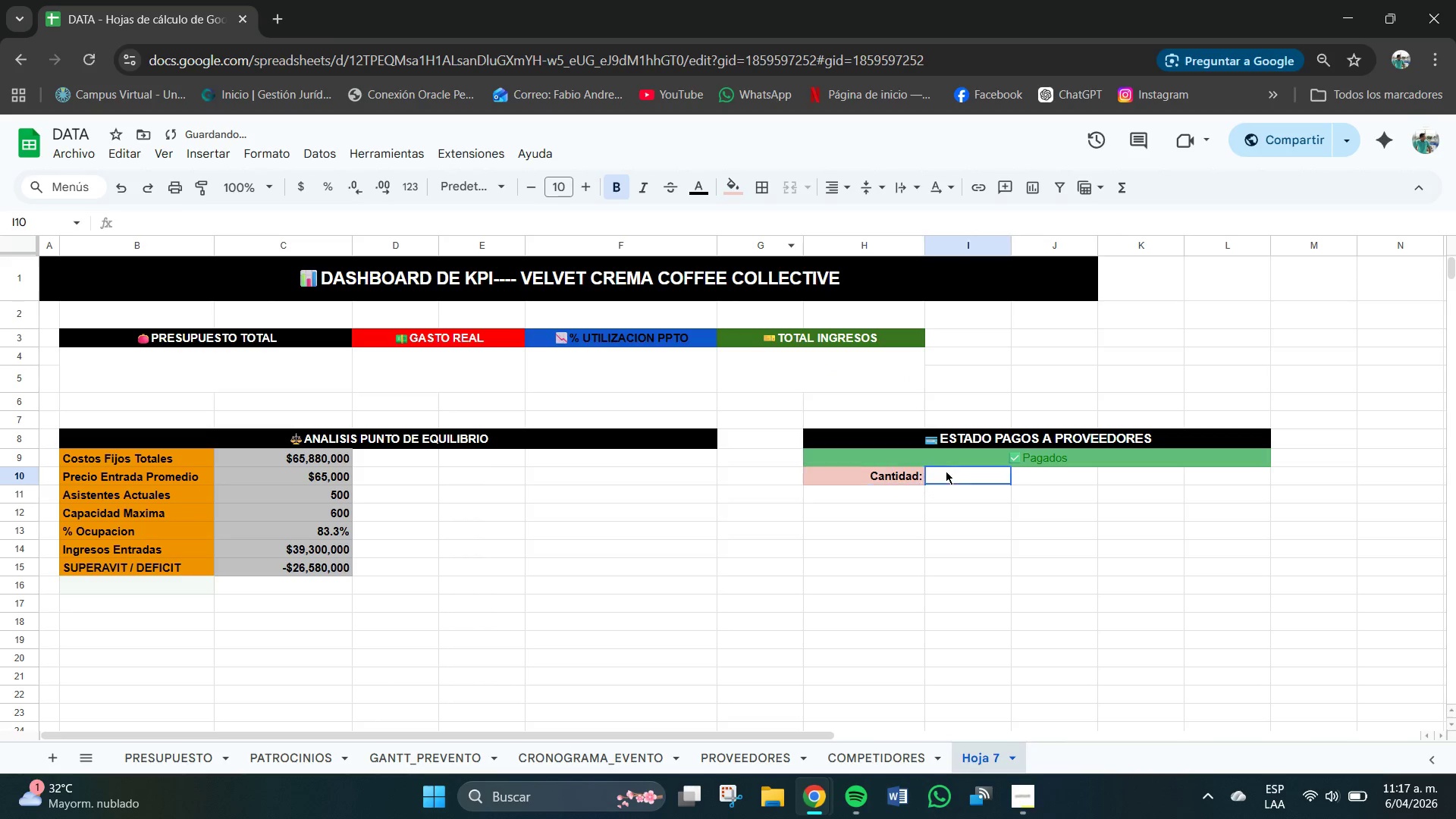 
left_click([946, 471])
 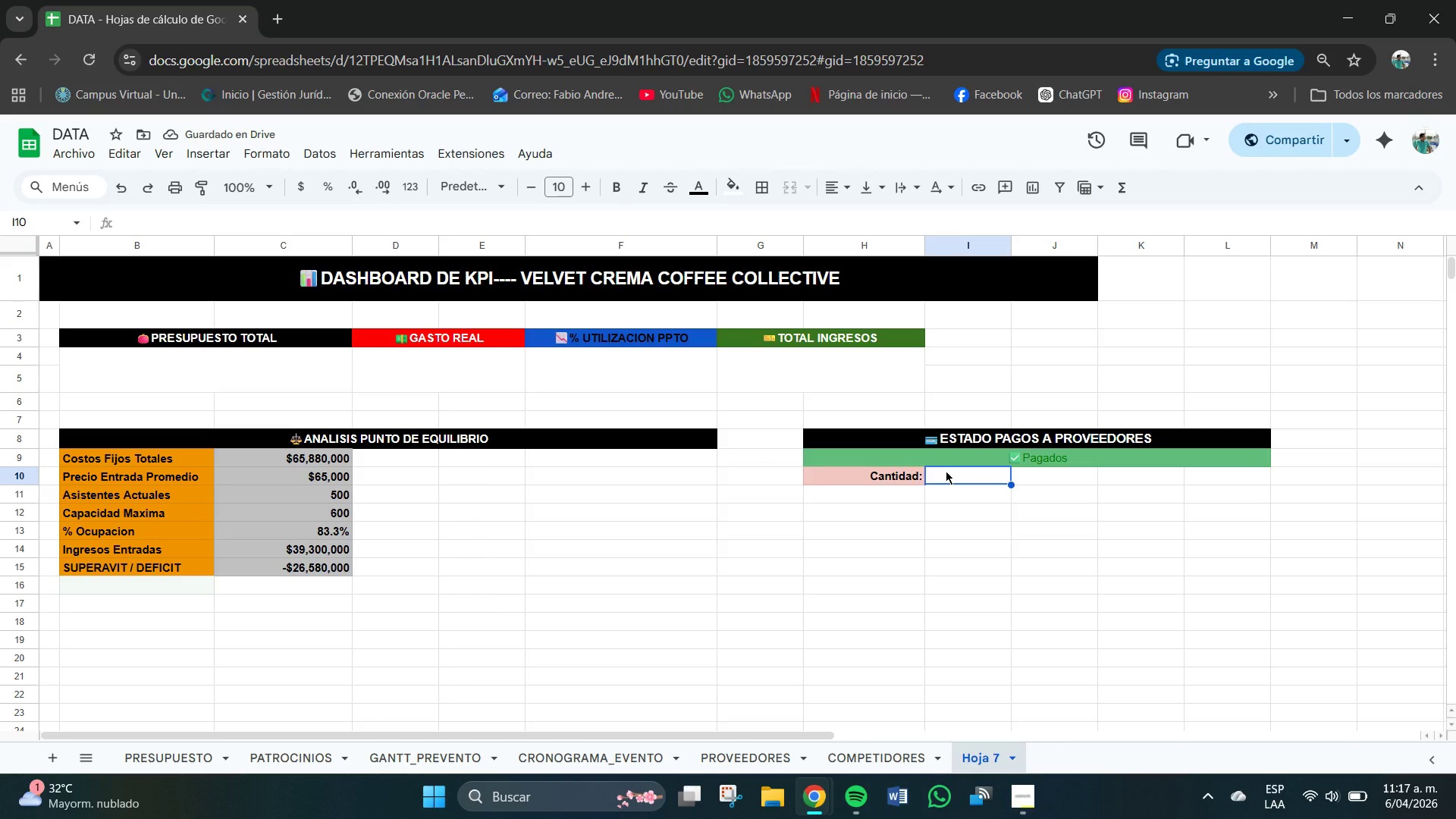 
left_click([946, 471])
 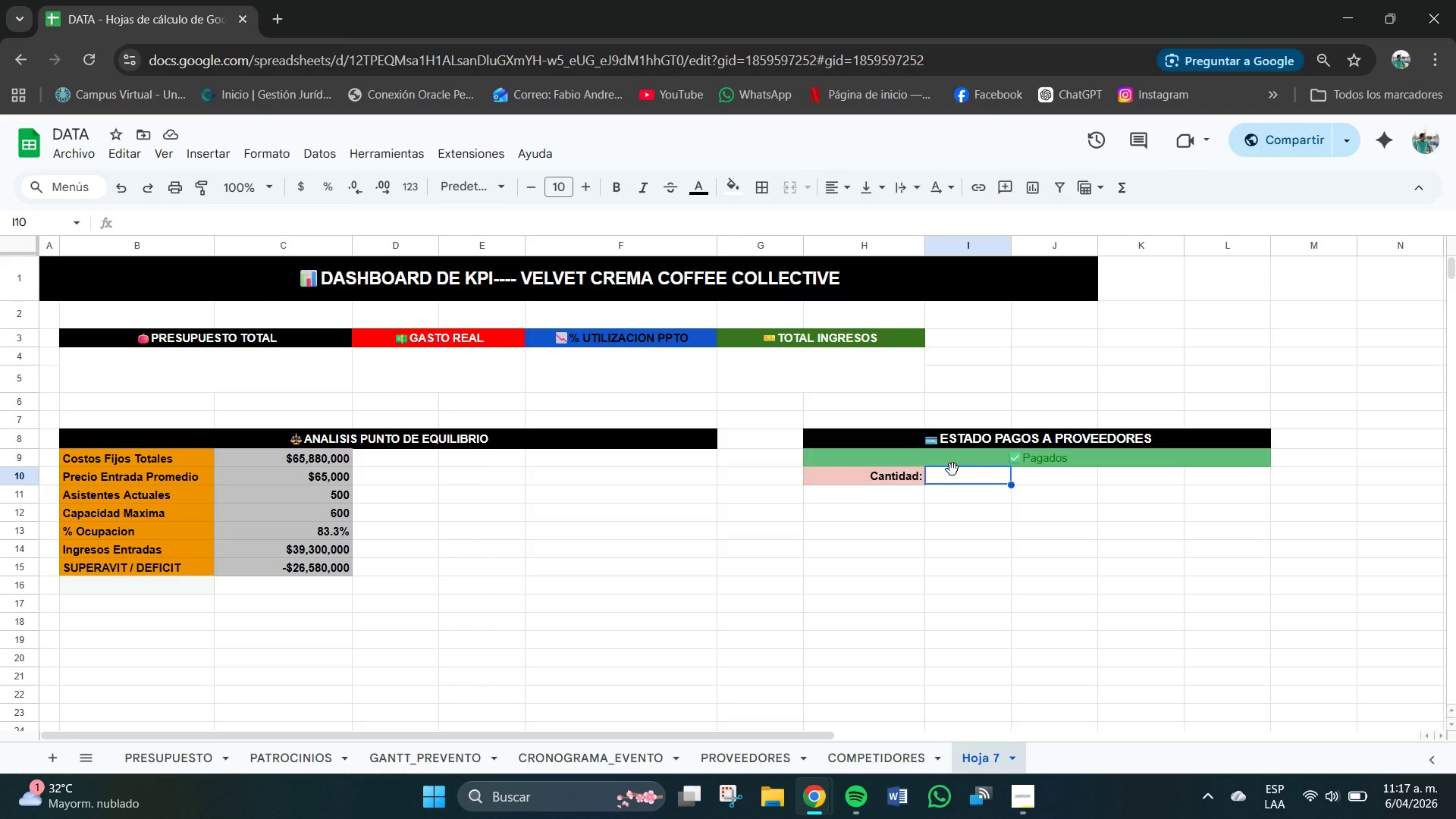 
type()CONTAR-SI)
 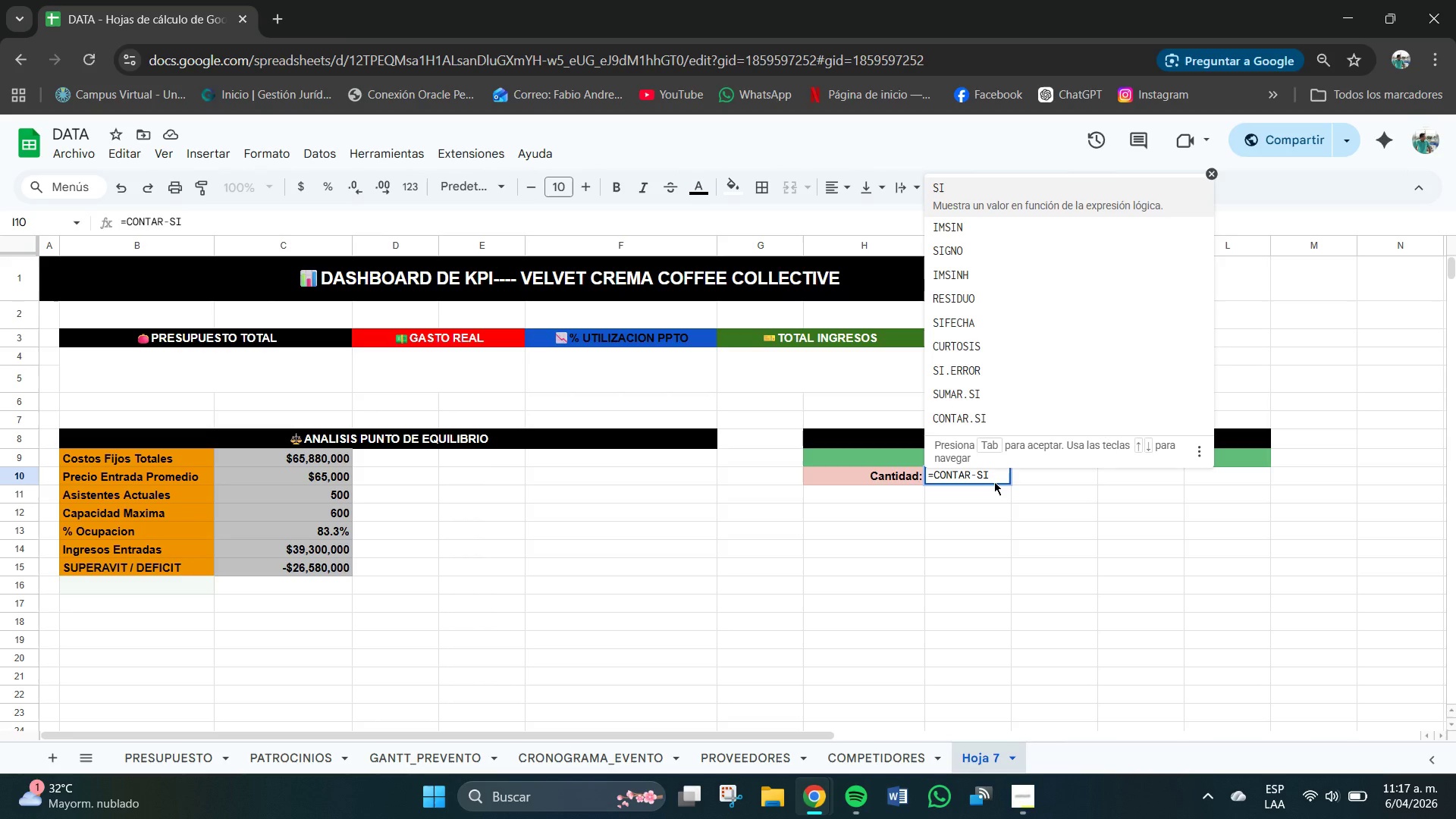 
key(Backspace)
key(Backspace)
key(Backspace)
type(.SI*PROVEEDORES!F3>F22,@Pagados()
 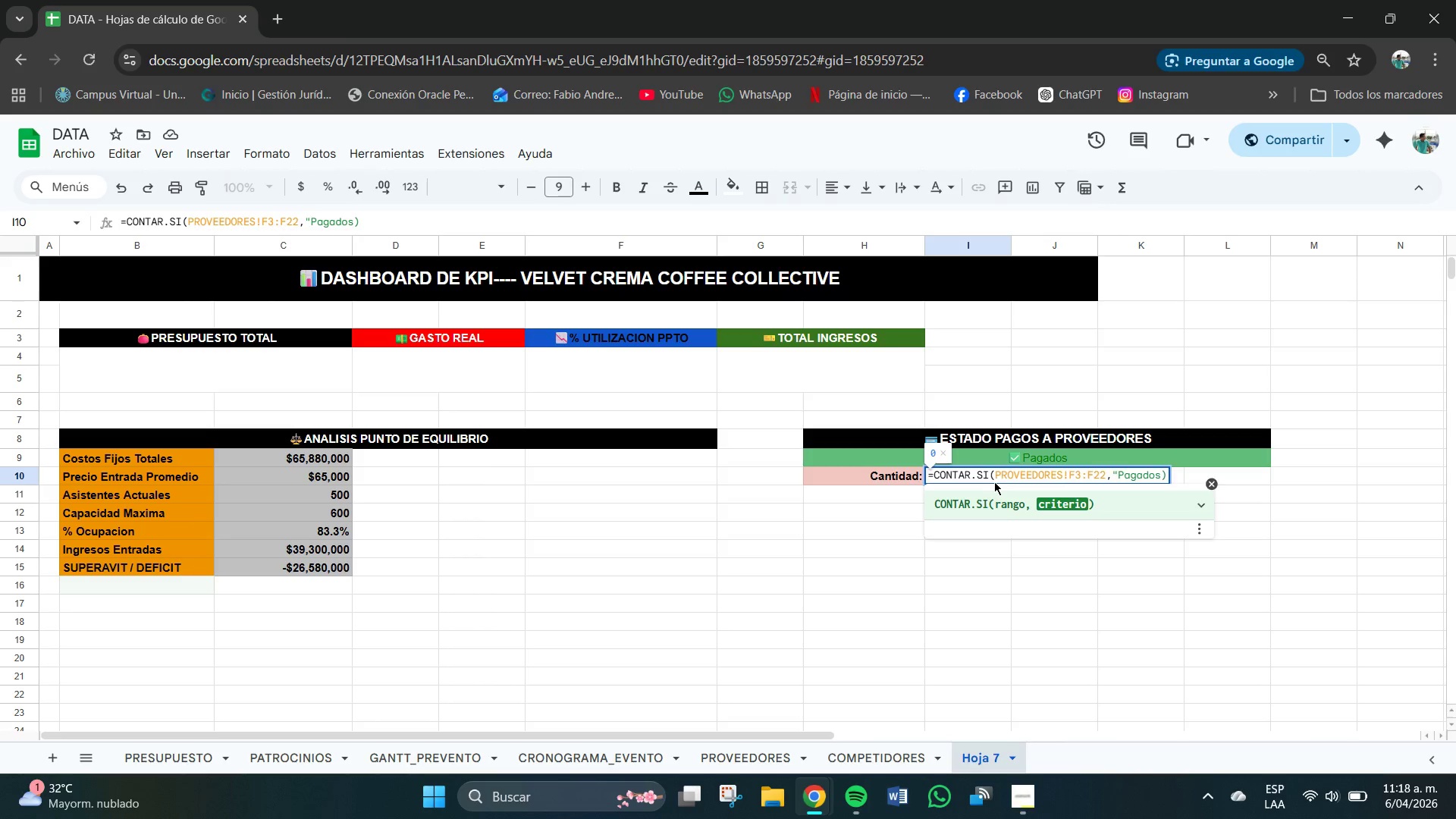 
key(Enter)
 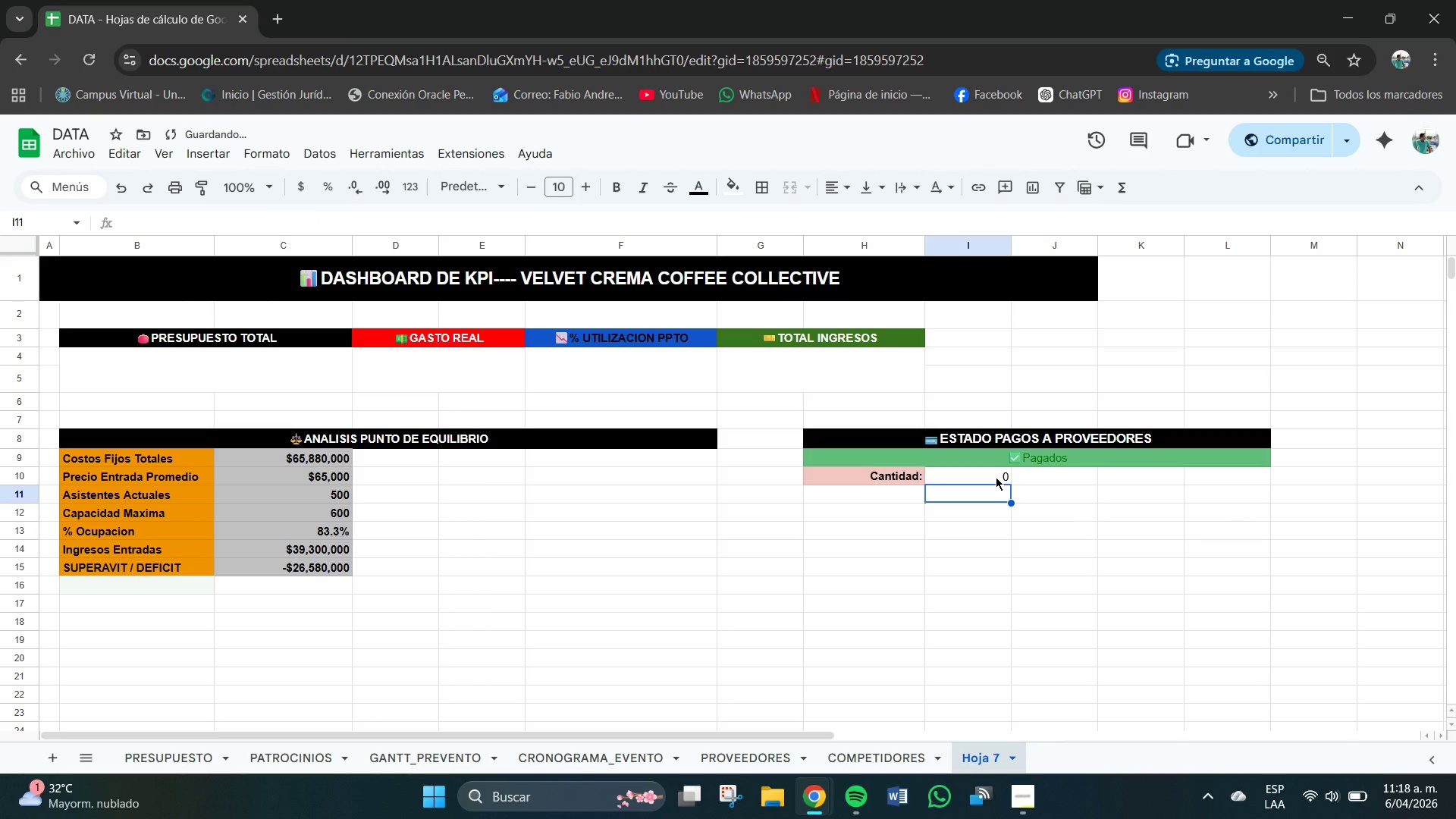 
left_click([996, 475])
 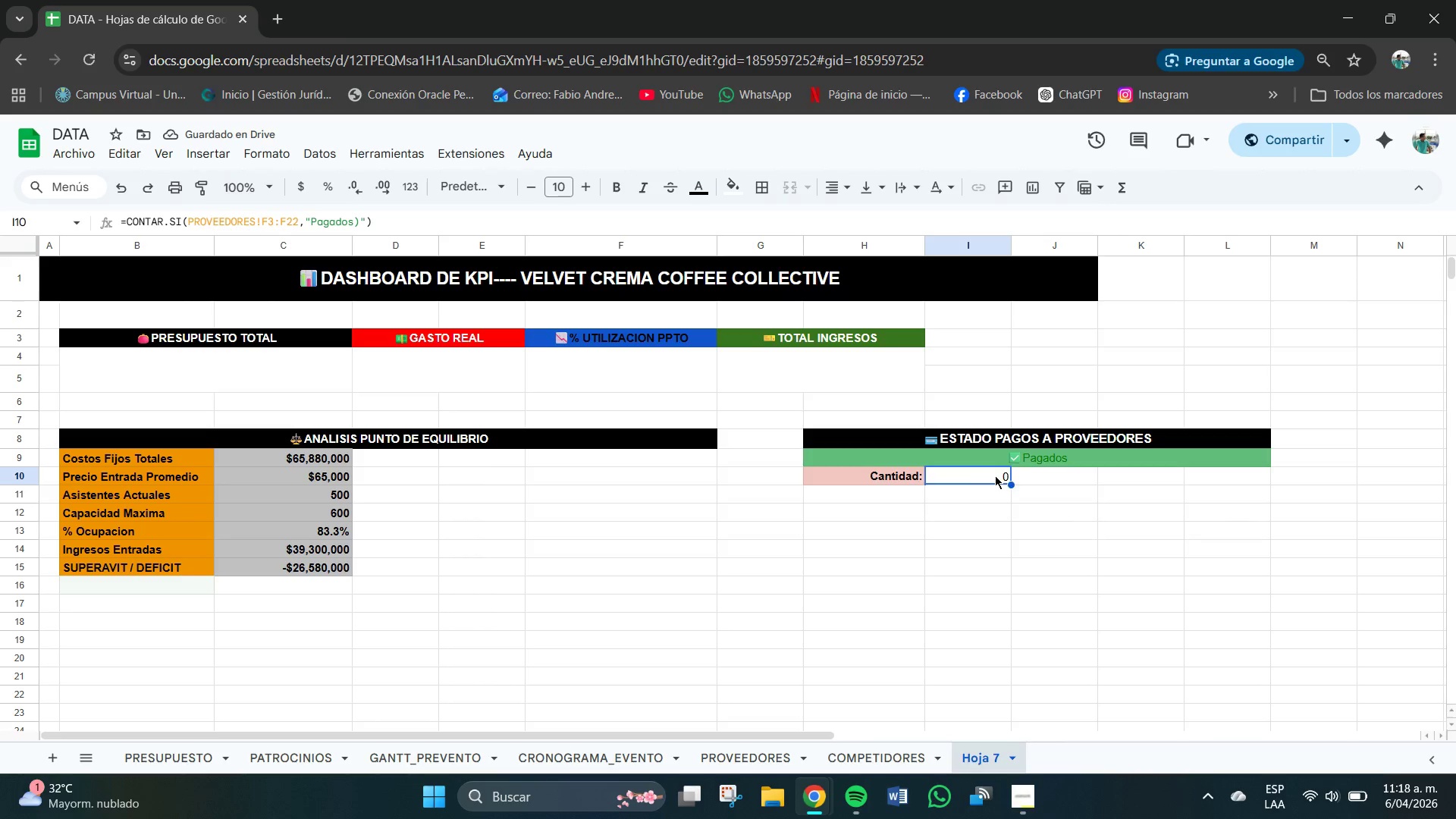 
double_click([995, 475])
 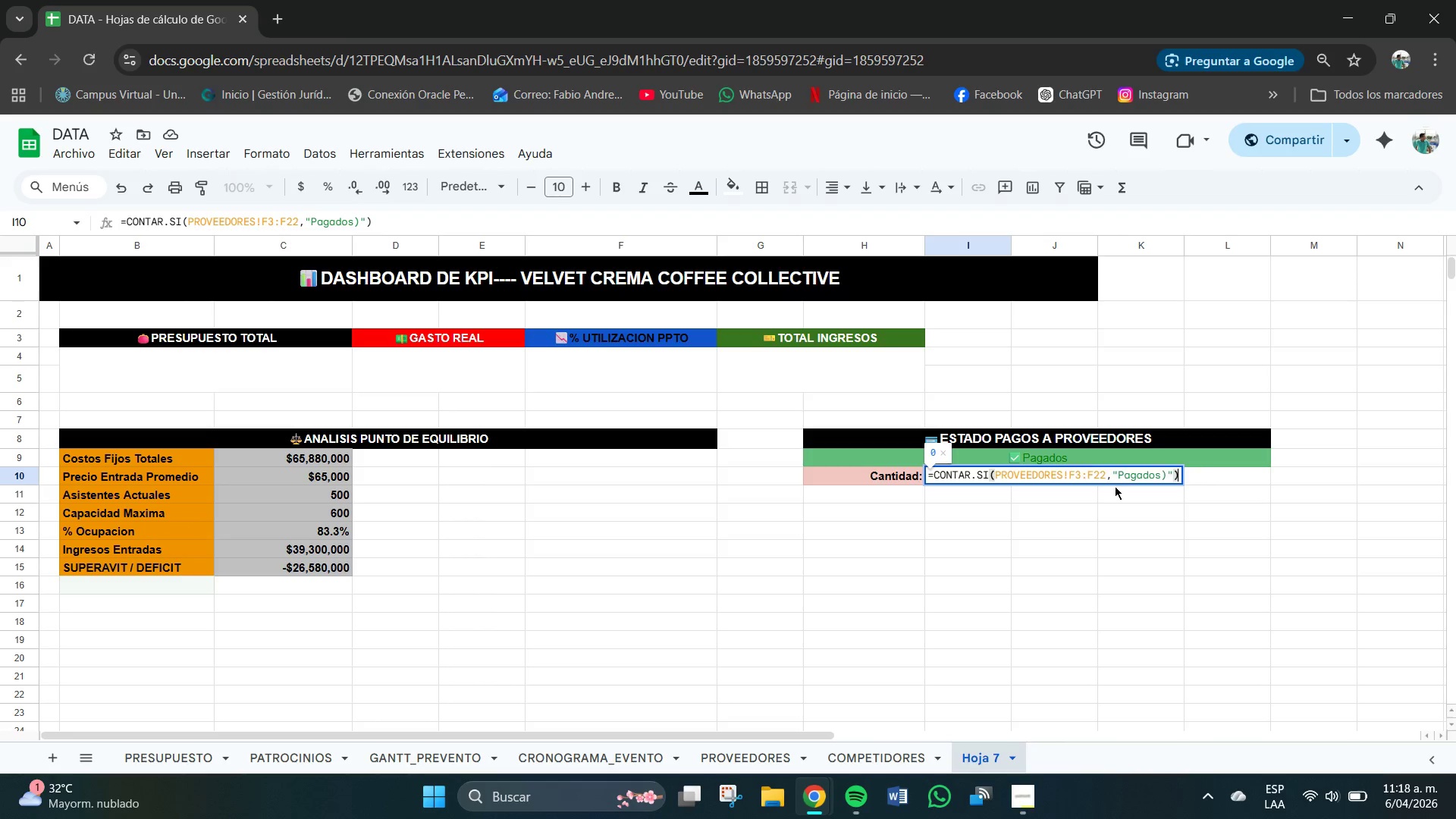 
wait(20.67)
 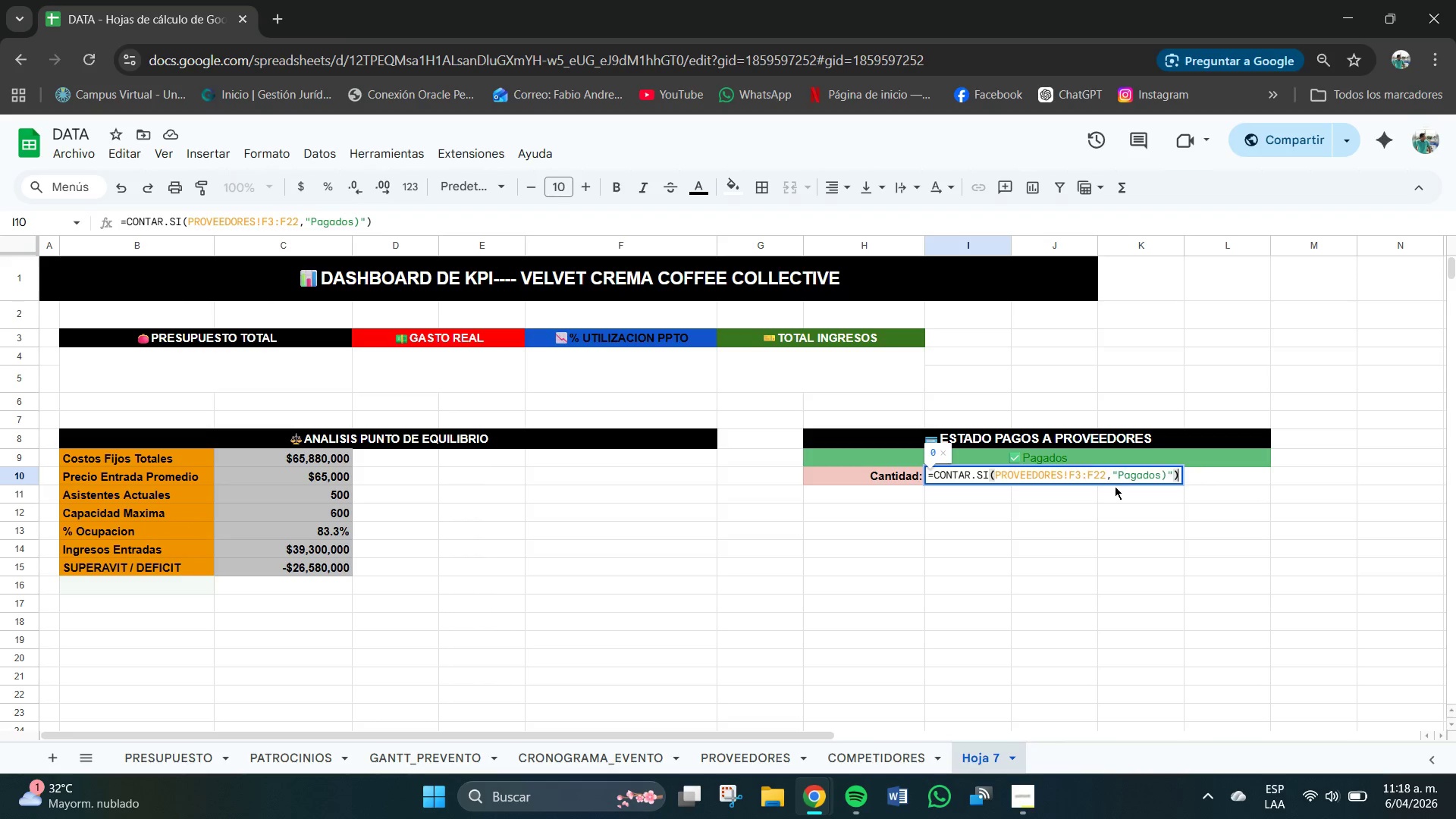 
key(Backspace)
 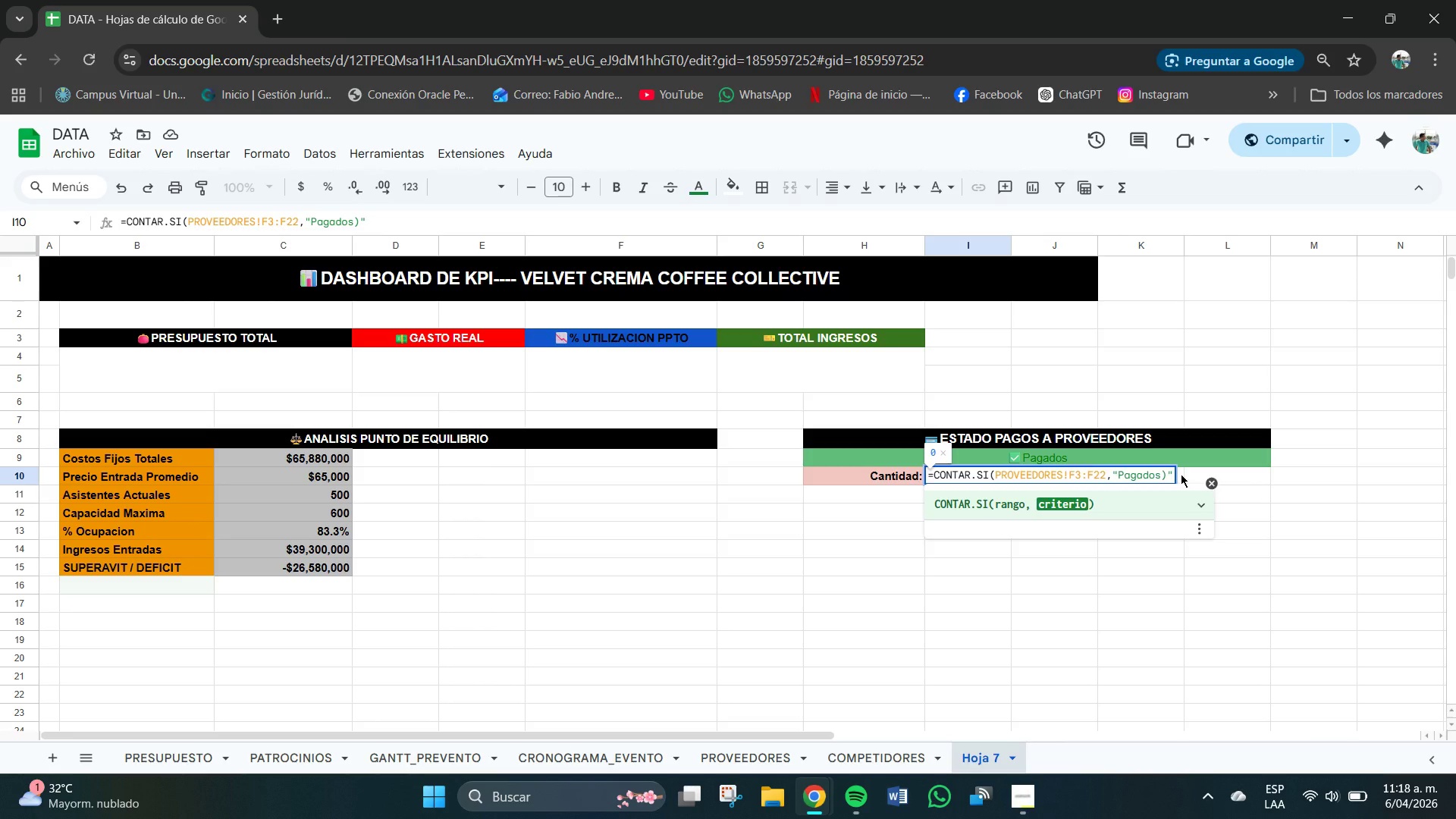 
key(Backspace)
 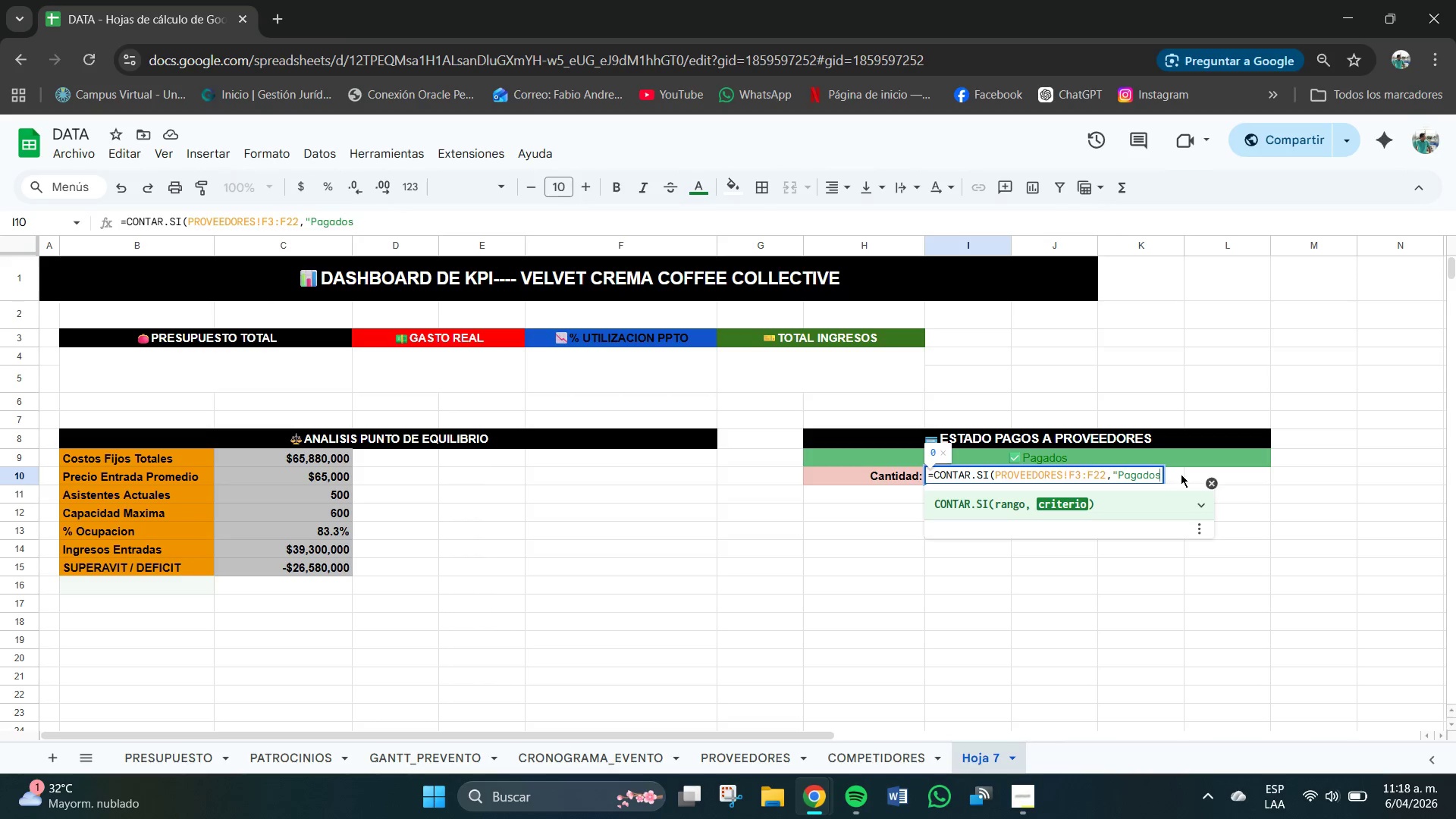 
key(Backspace)
 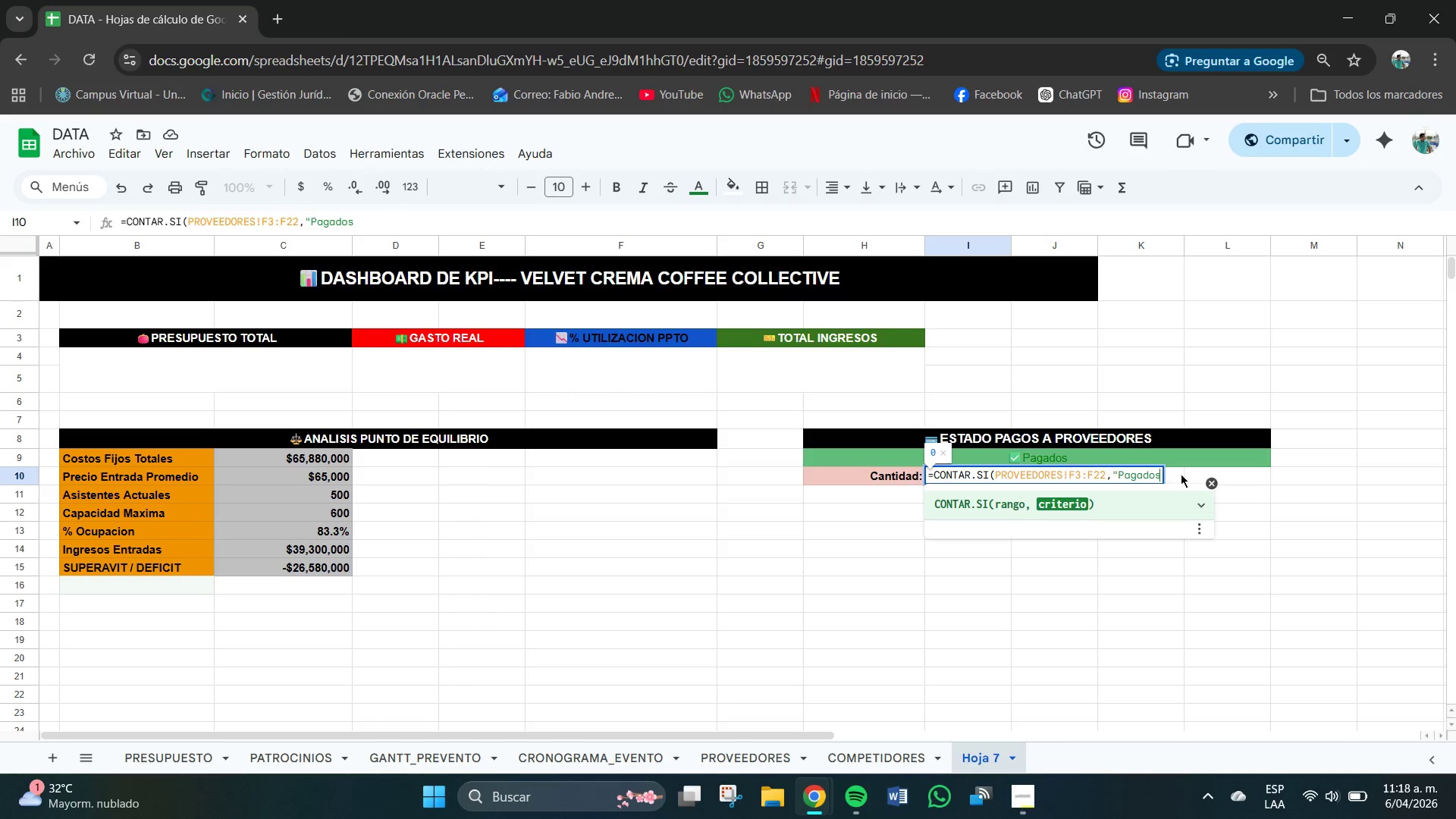 
type(@()
 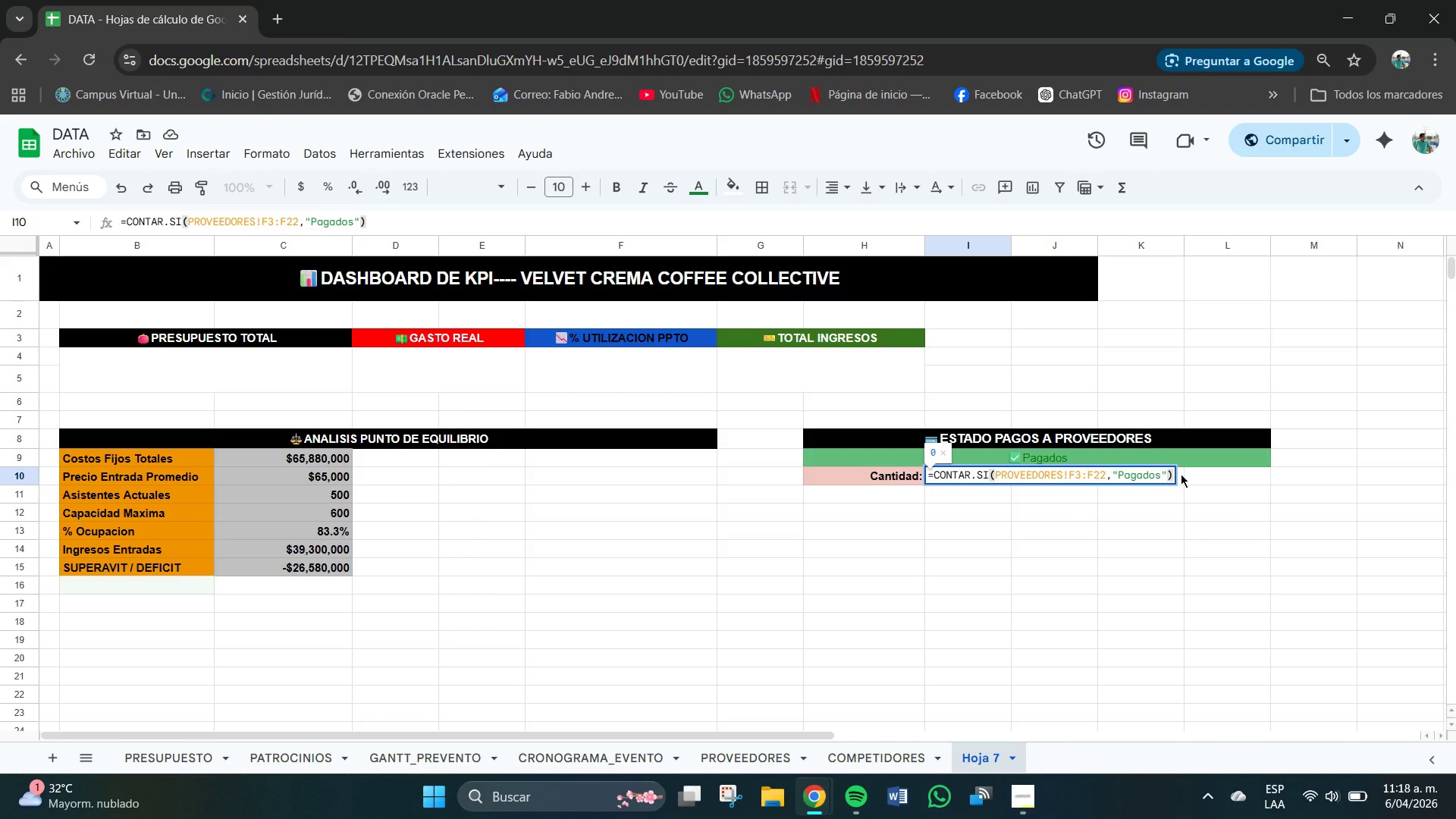 
key(Enter)
 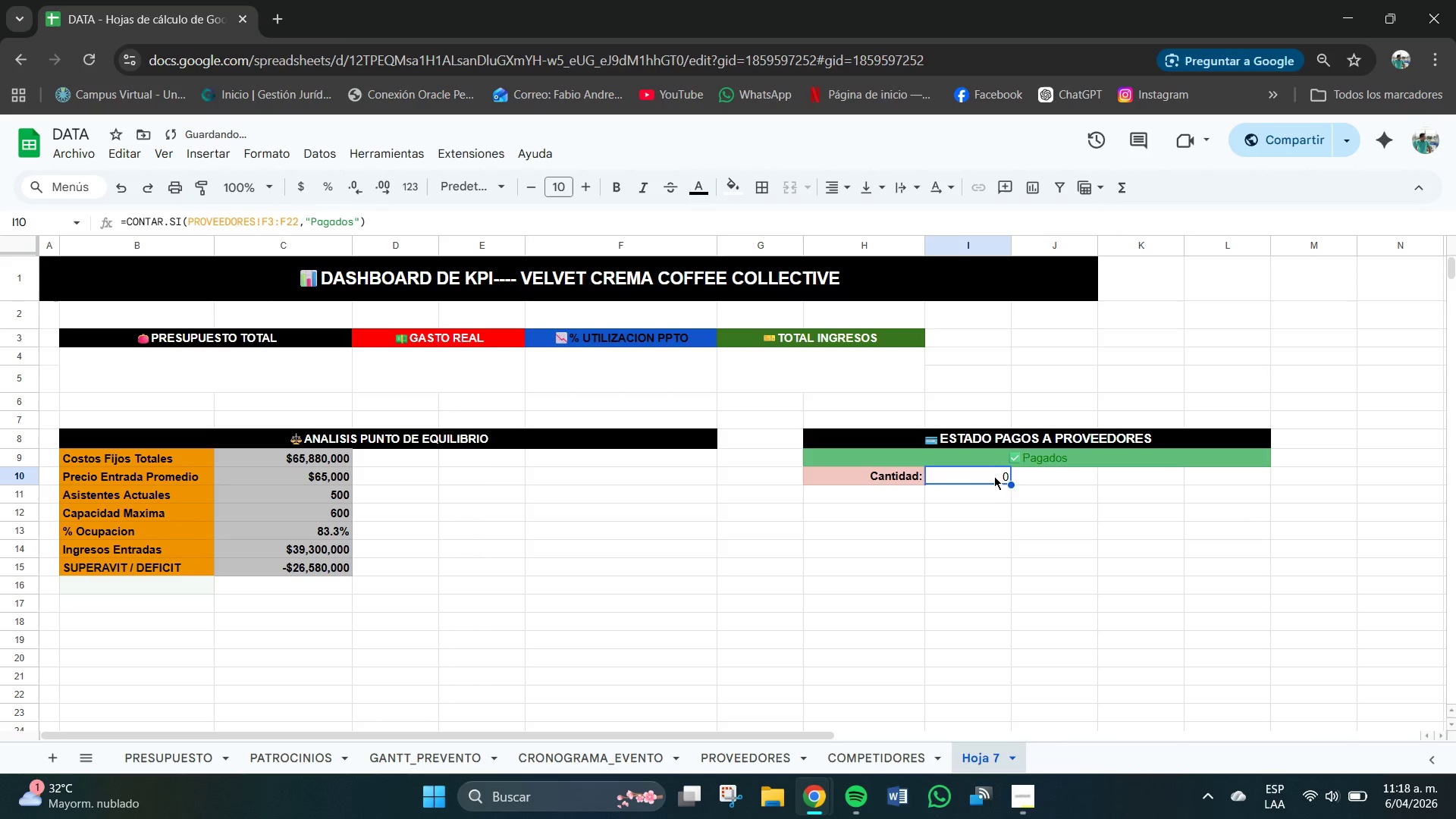 
triple_click([995, 476])
 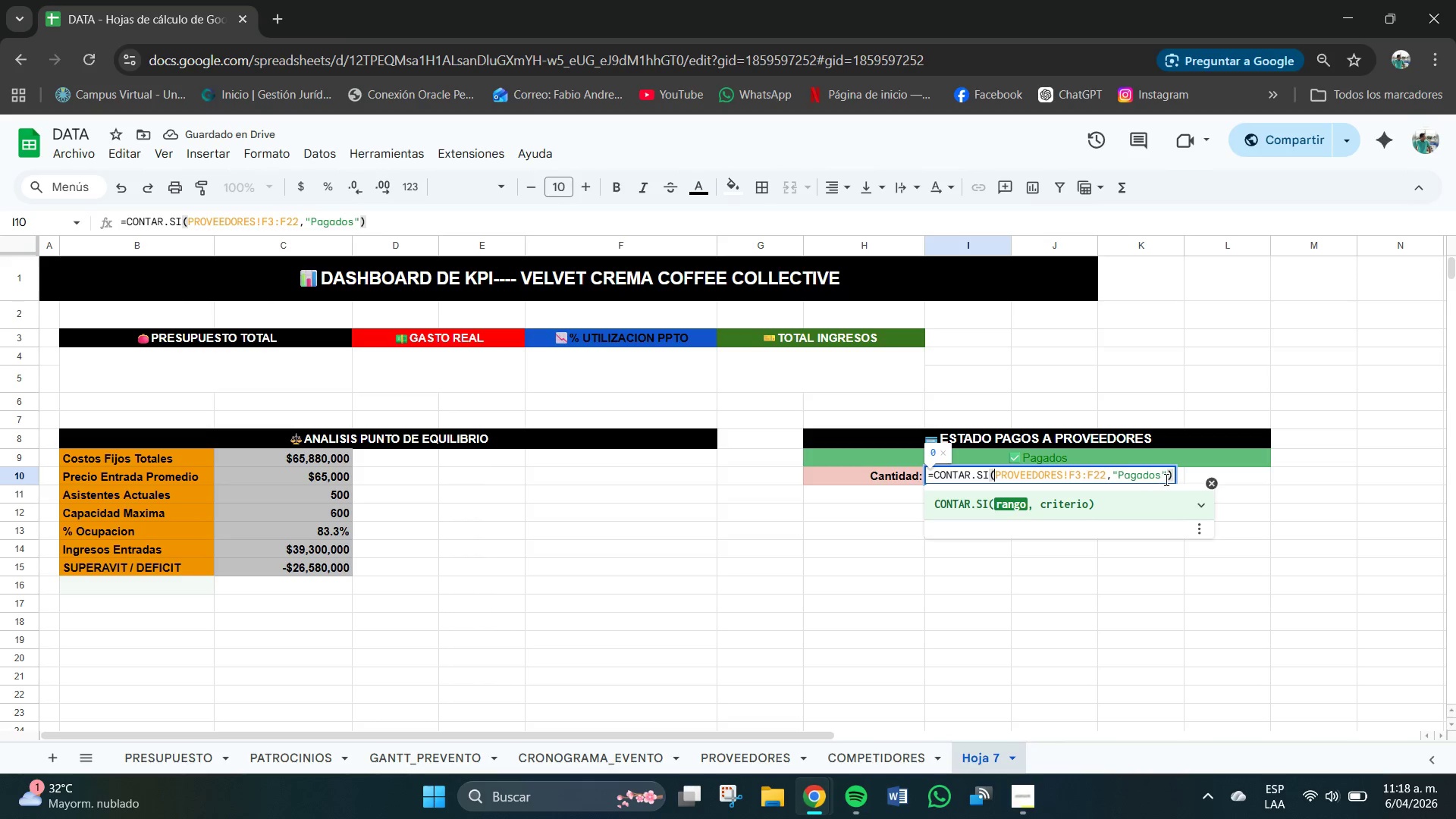 
left_click([1158, 478])
 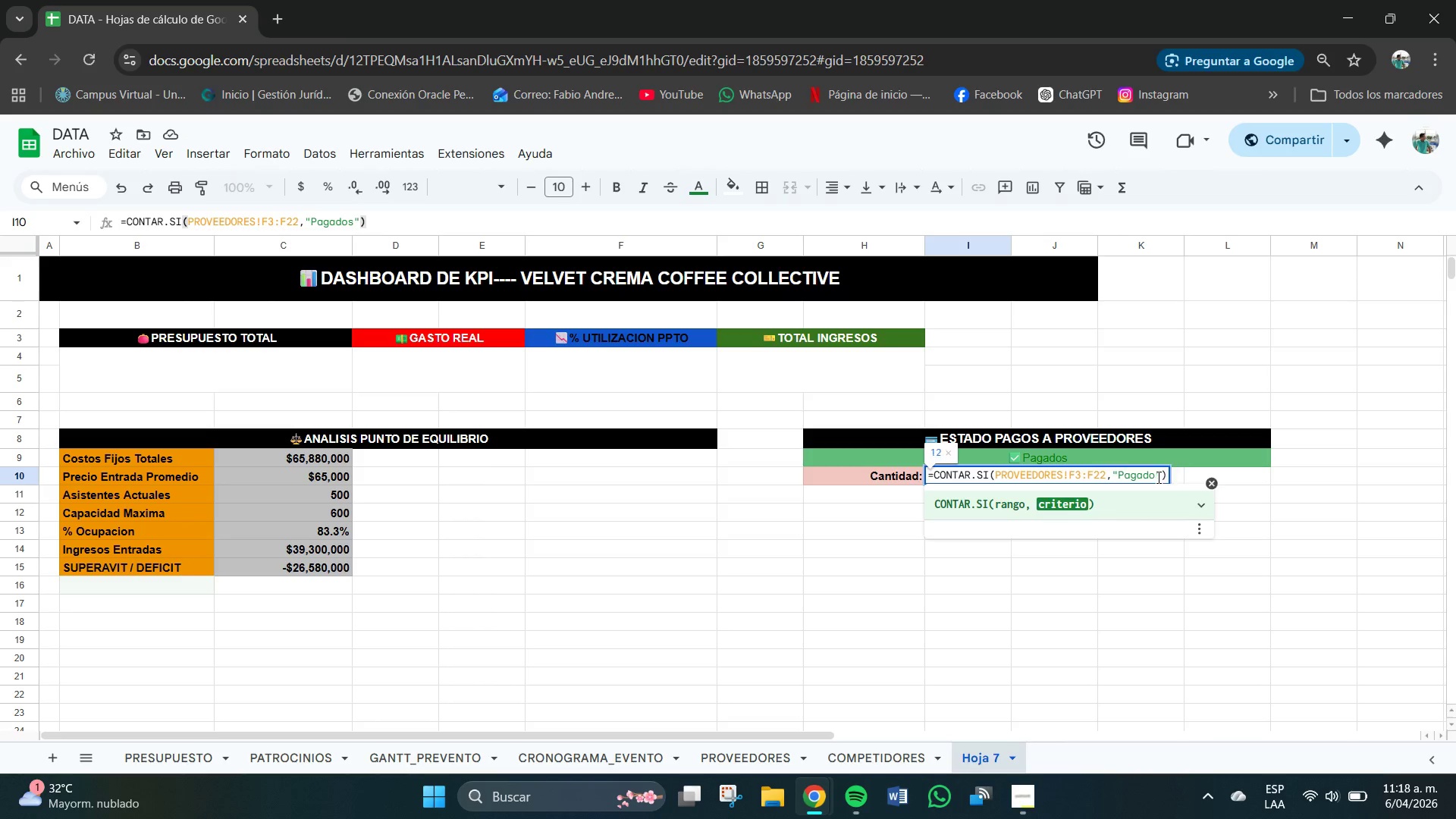 
key(Backspace)
 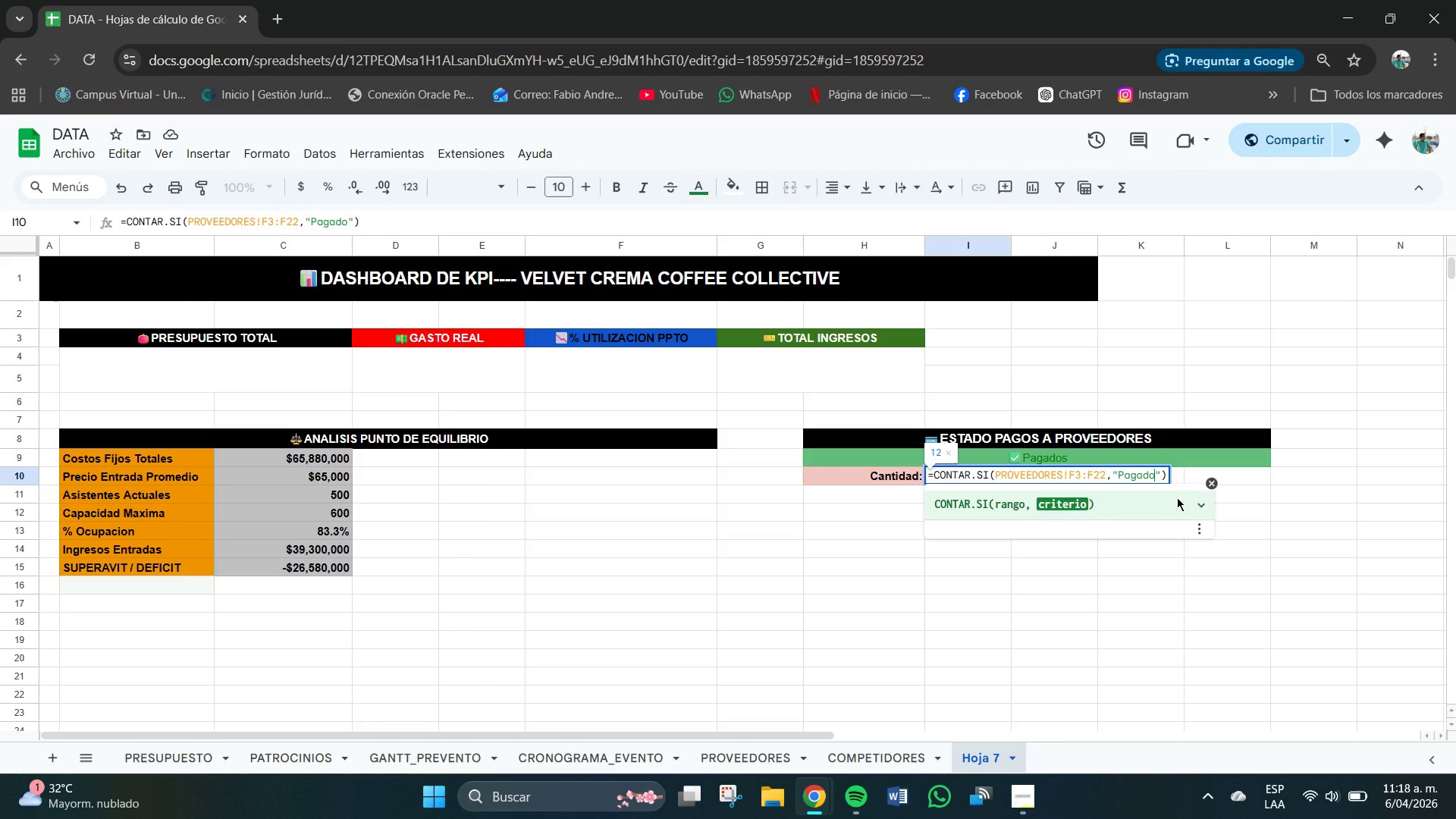 
key(Enter)
 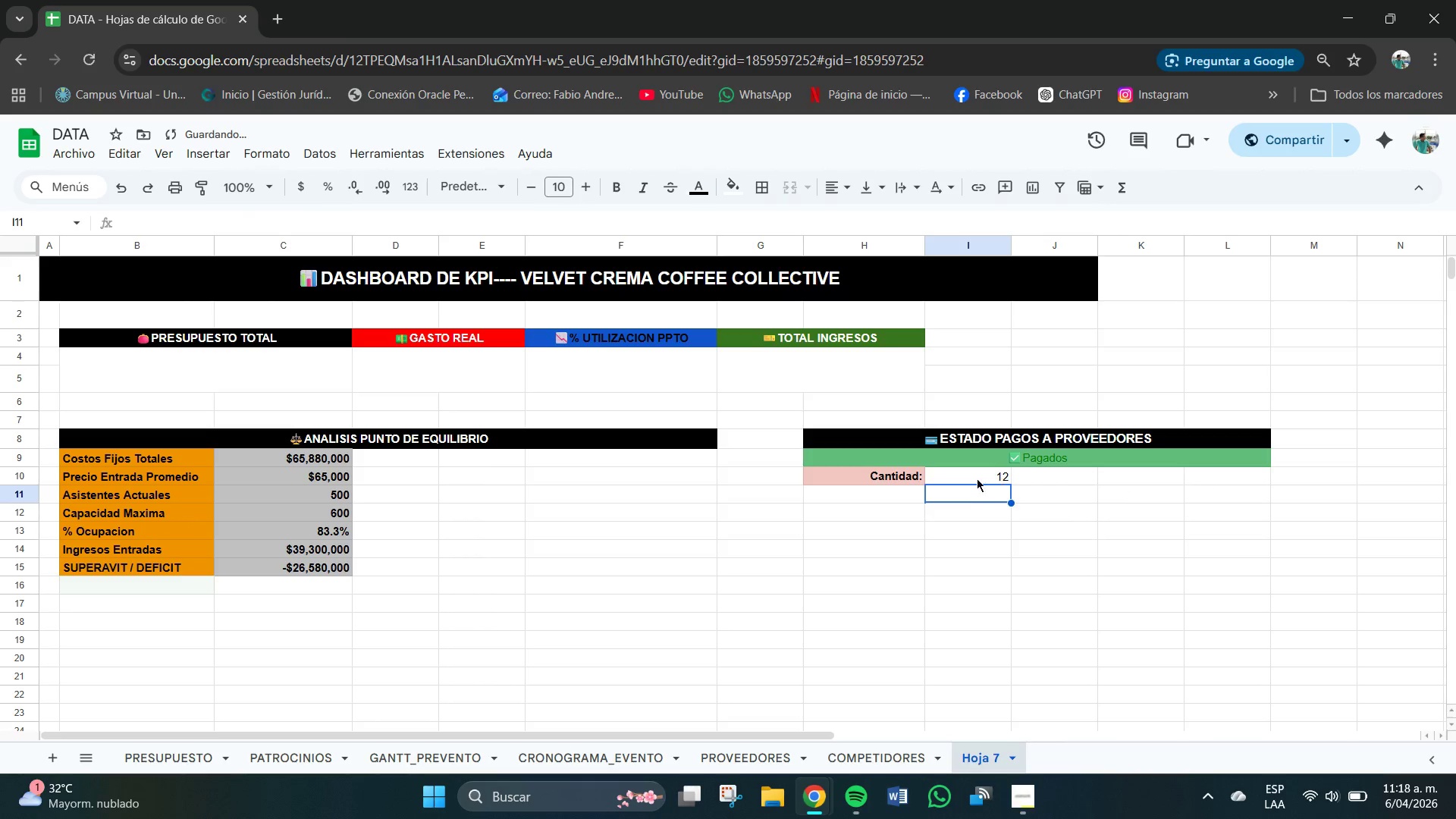 
left_click([972, 476])
 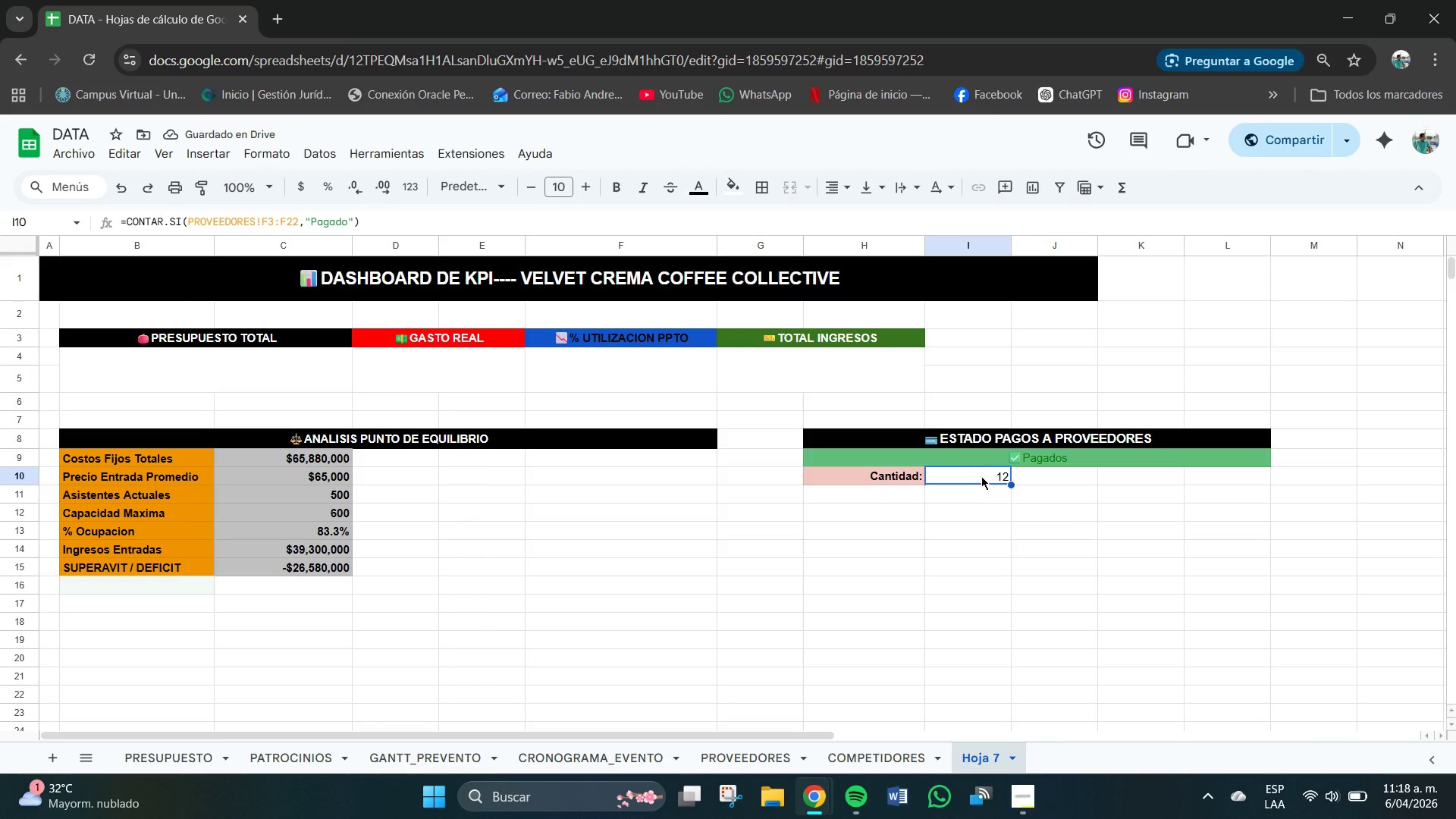 
double_click([984, 478])
 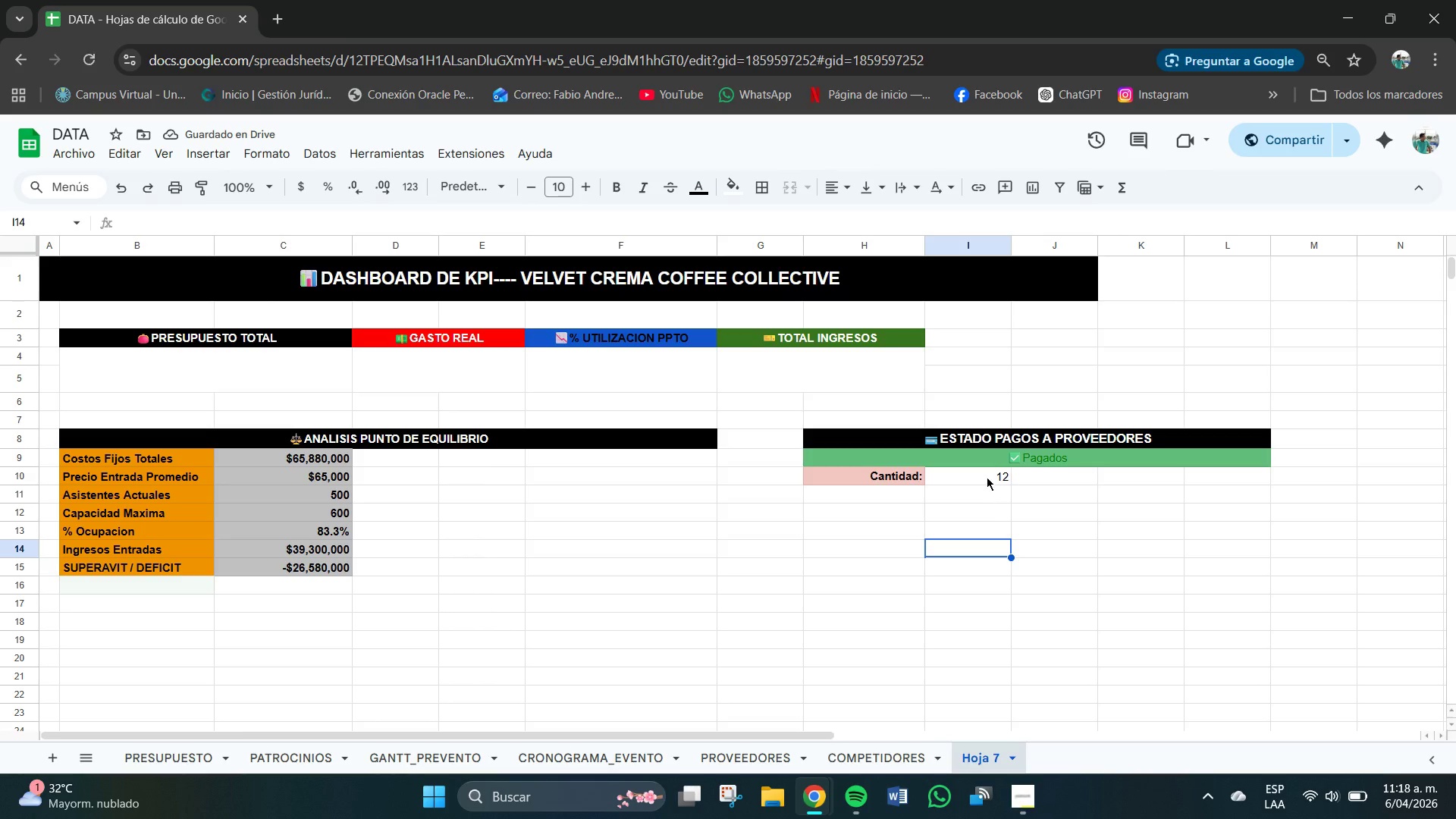 
left_click([986, 475])
 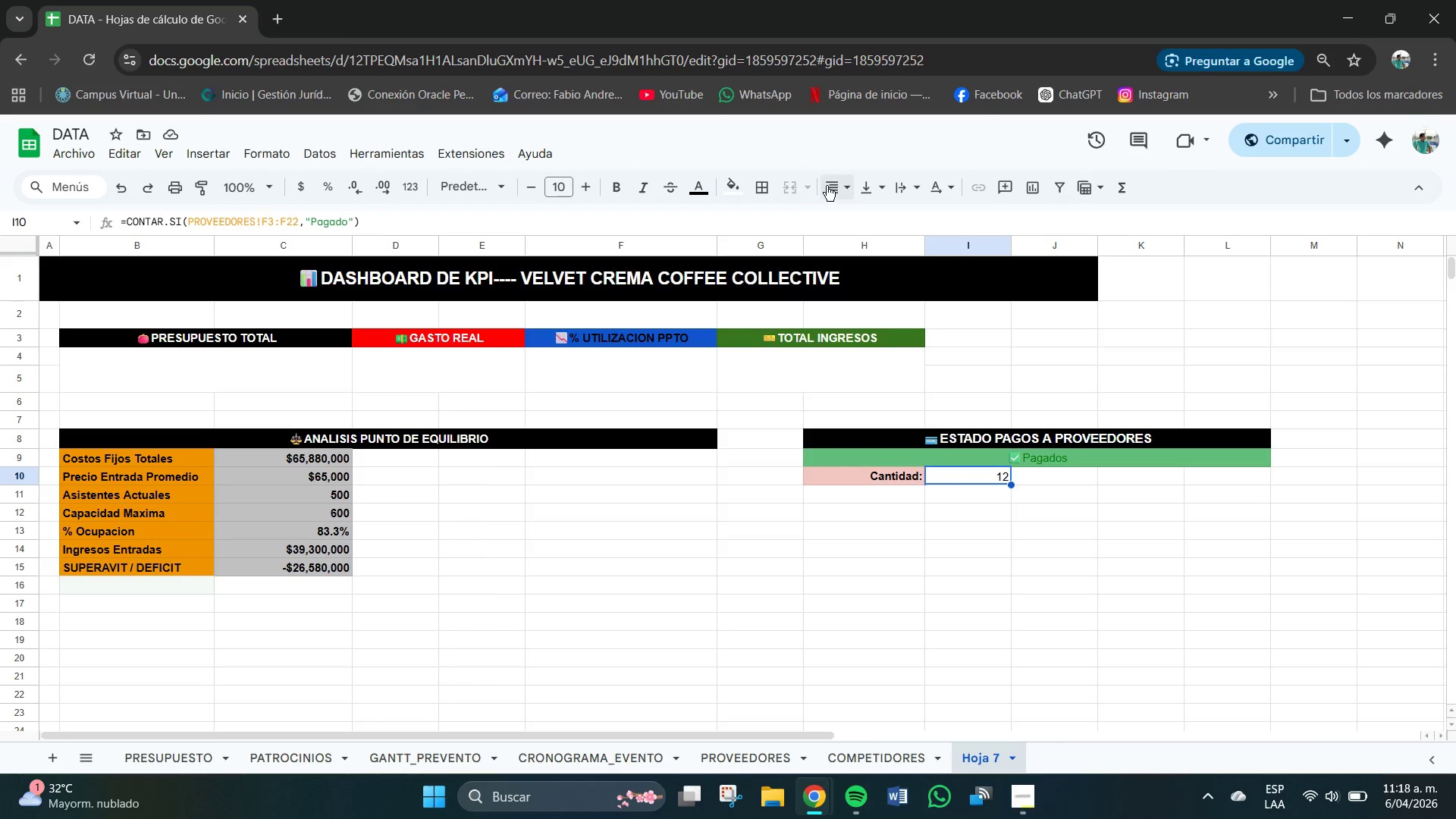 
left_click([828, 186])
 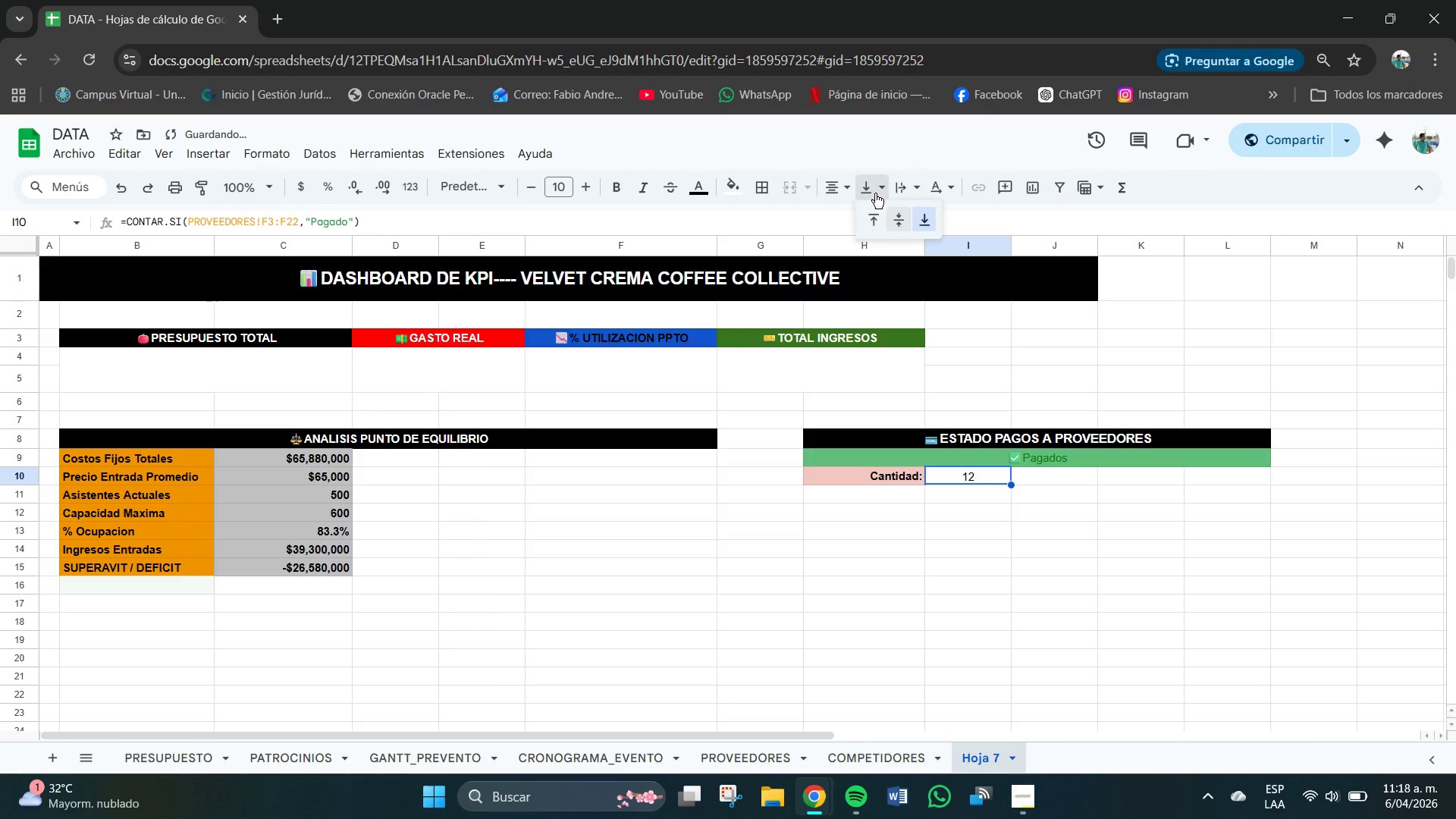 
double_click([875, 193])
 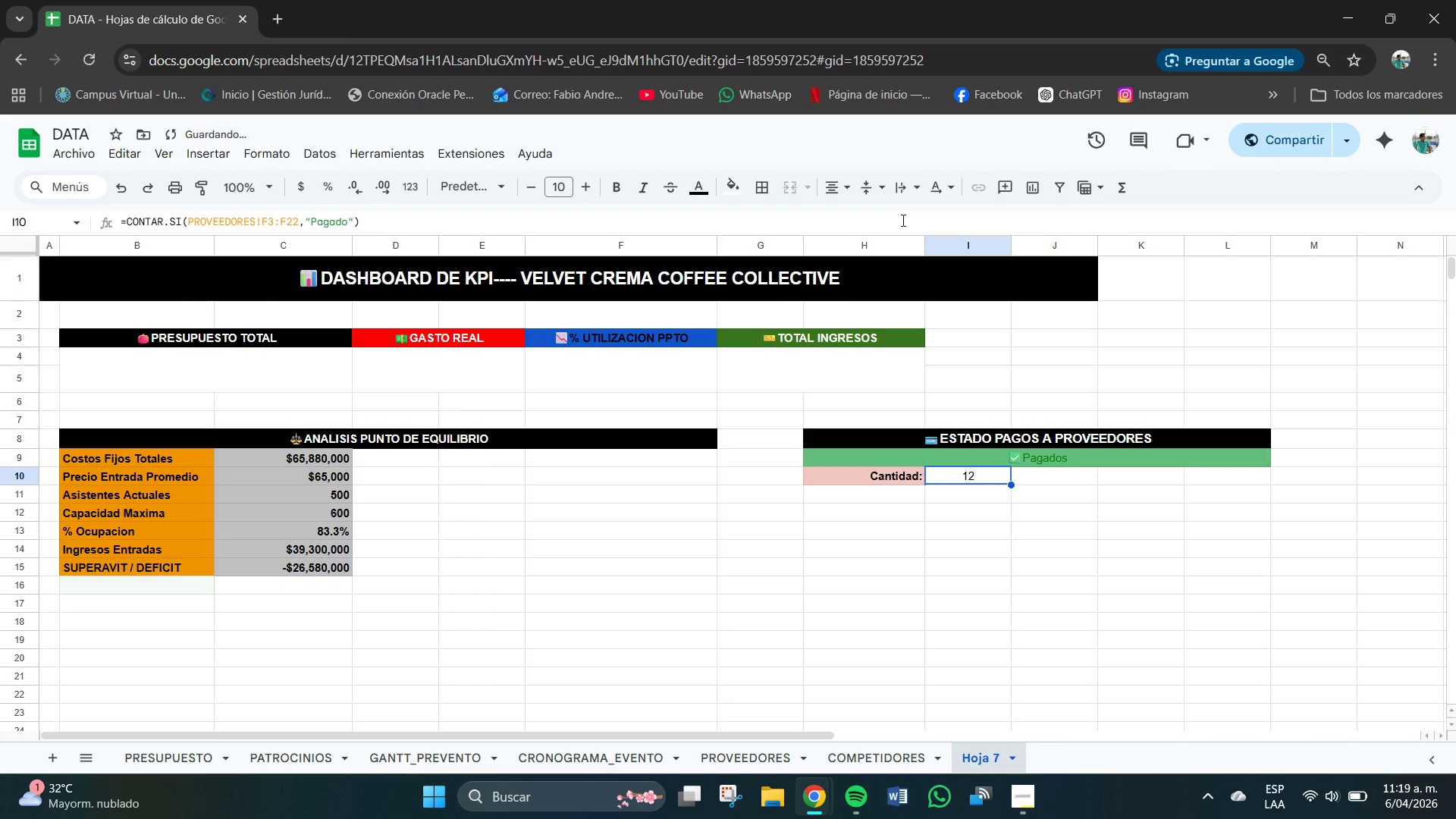 
triple_click([902, 221])
 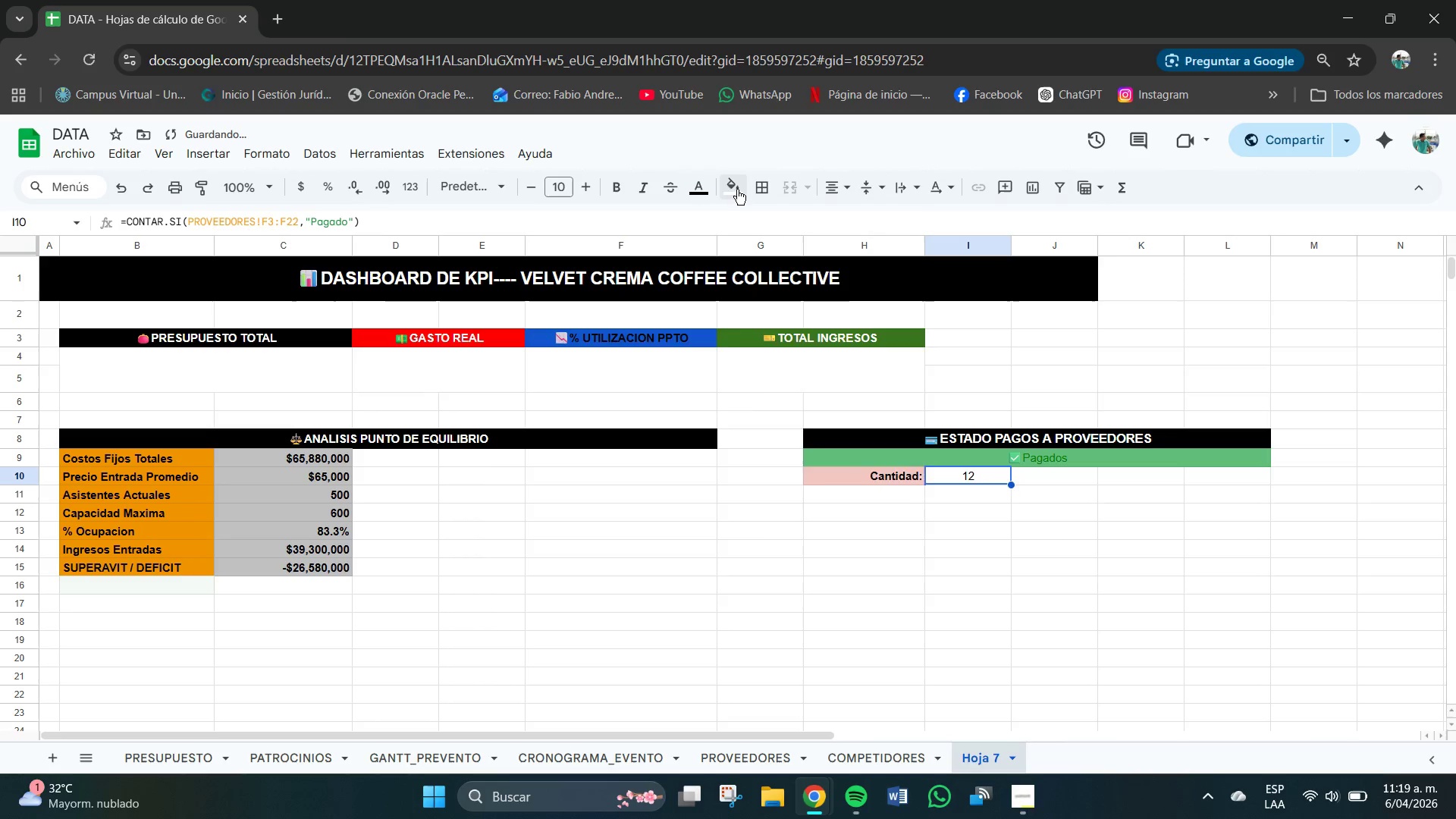 
left_click([737, 188])
 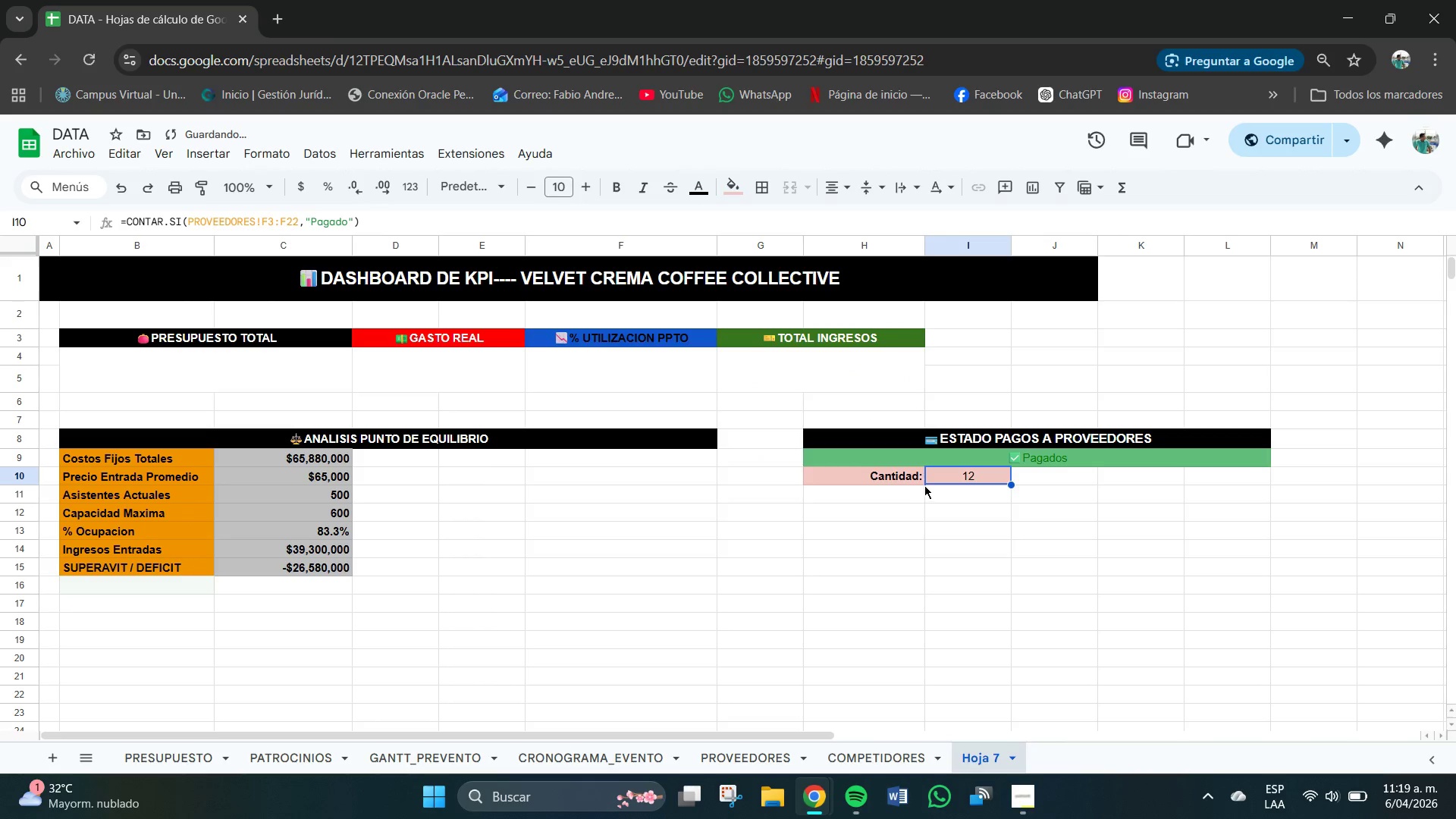 
left_click([1056, 485])
 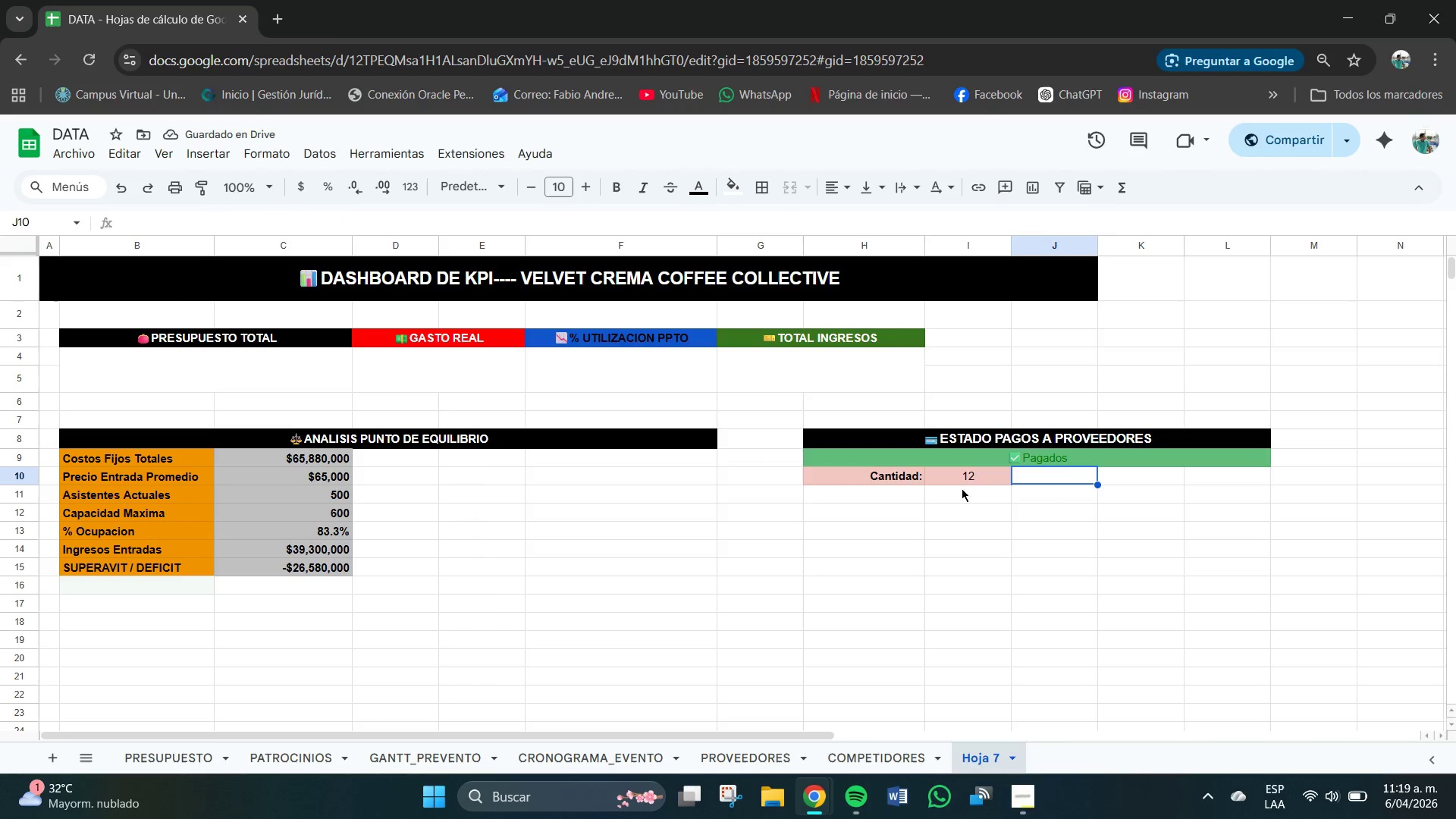 
double_click([971, 475])
 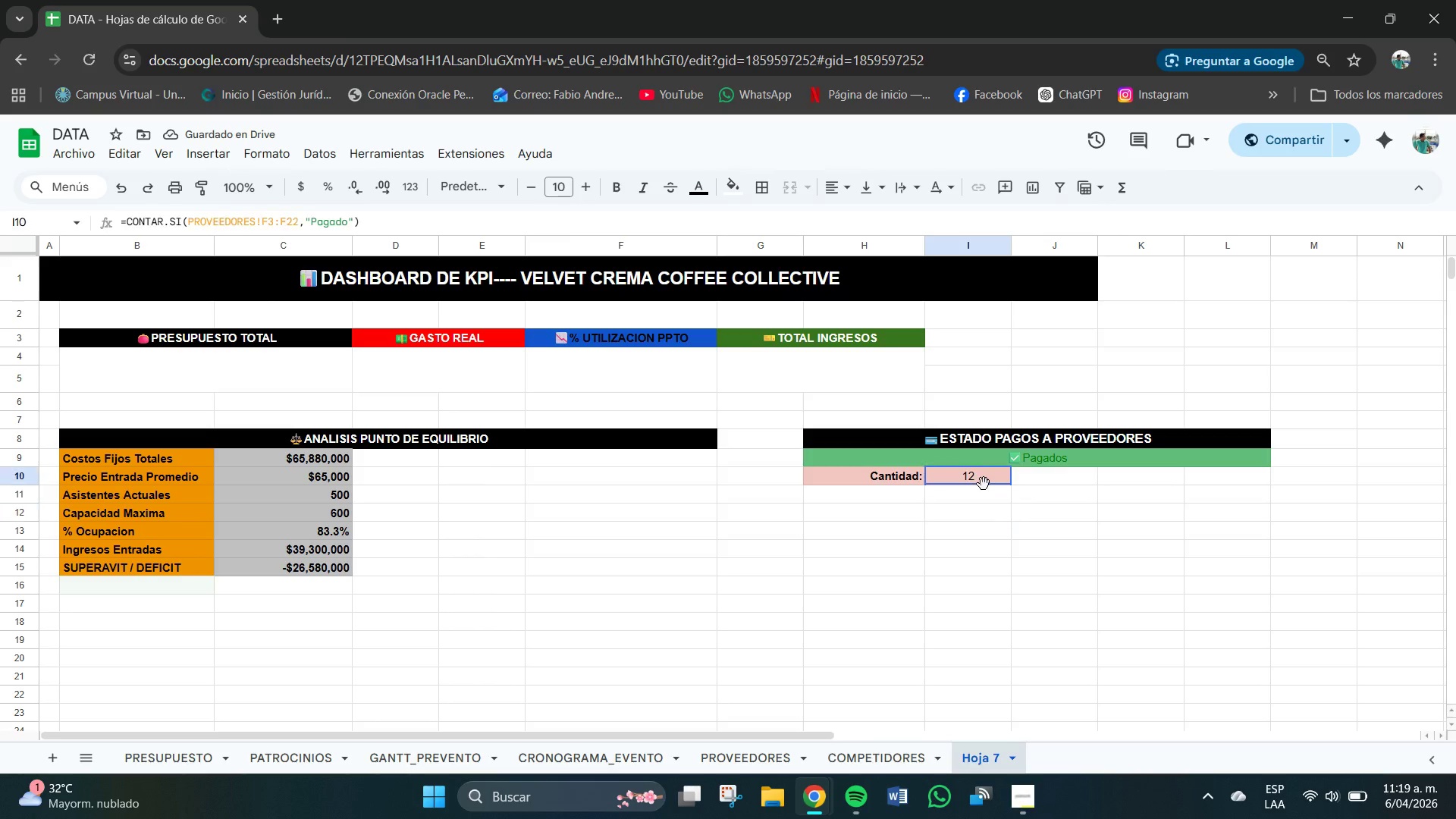 
double_click([984, 484])
 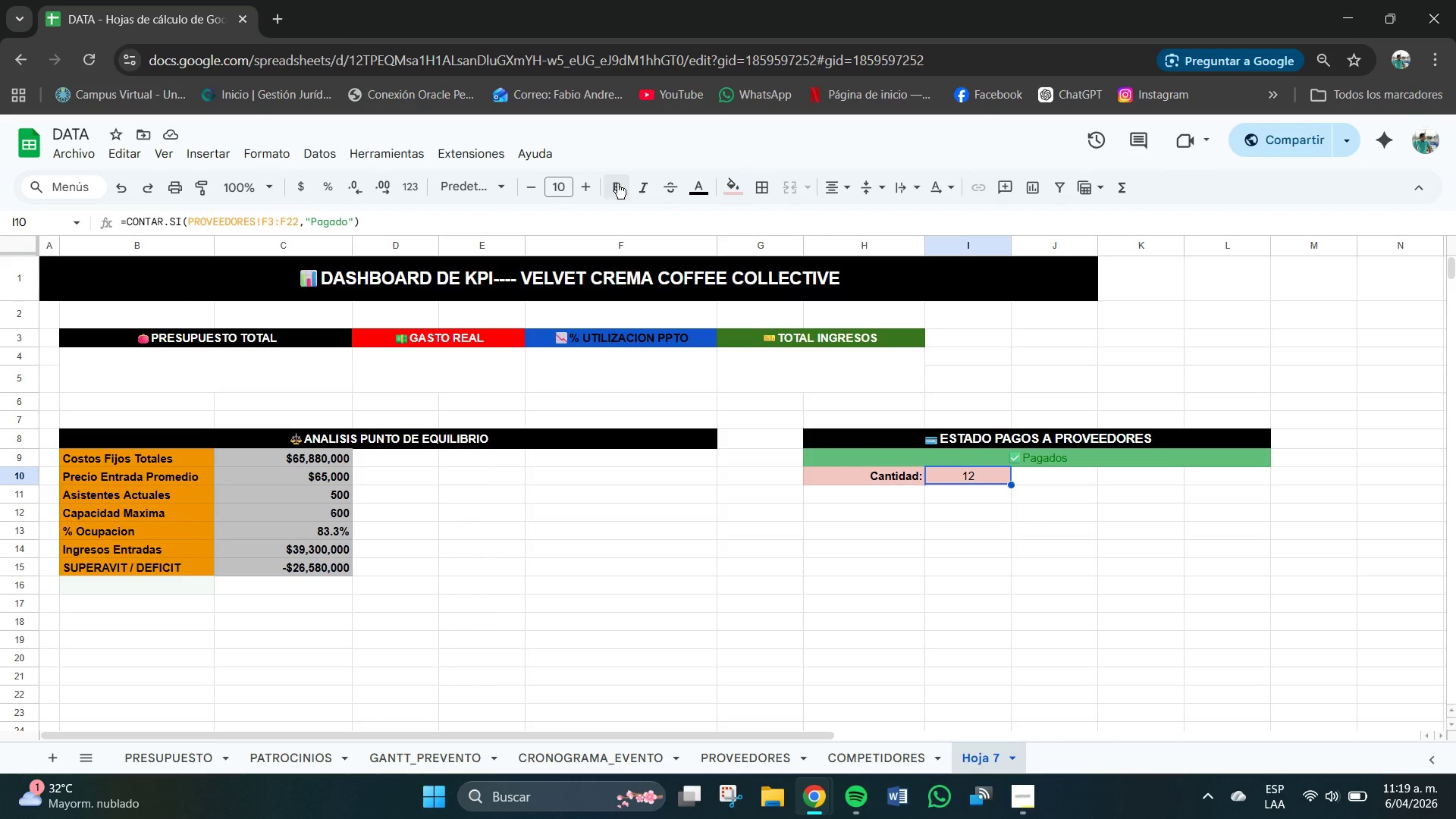 
left_click([622, 185])
 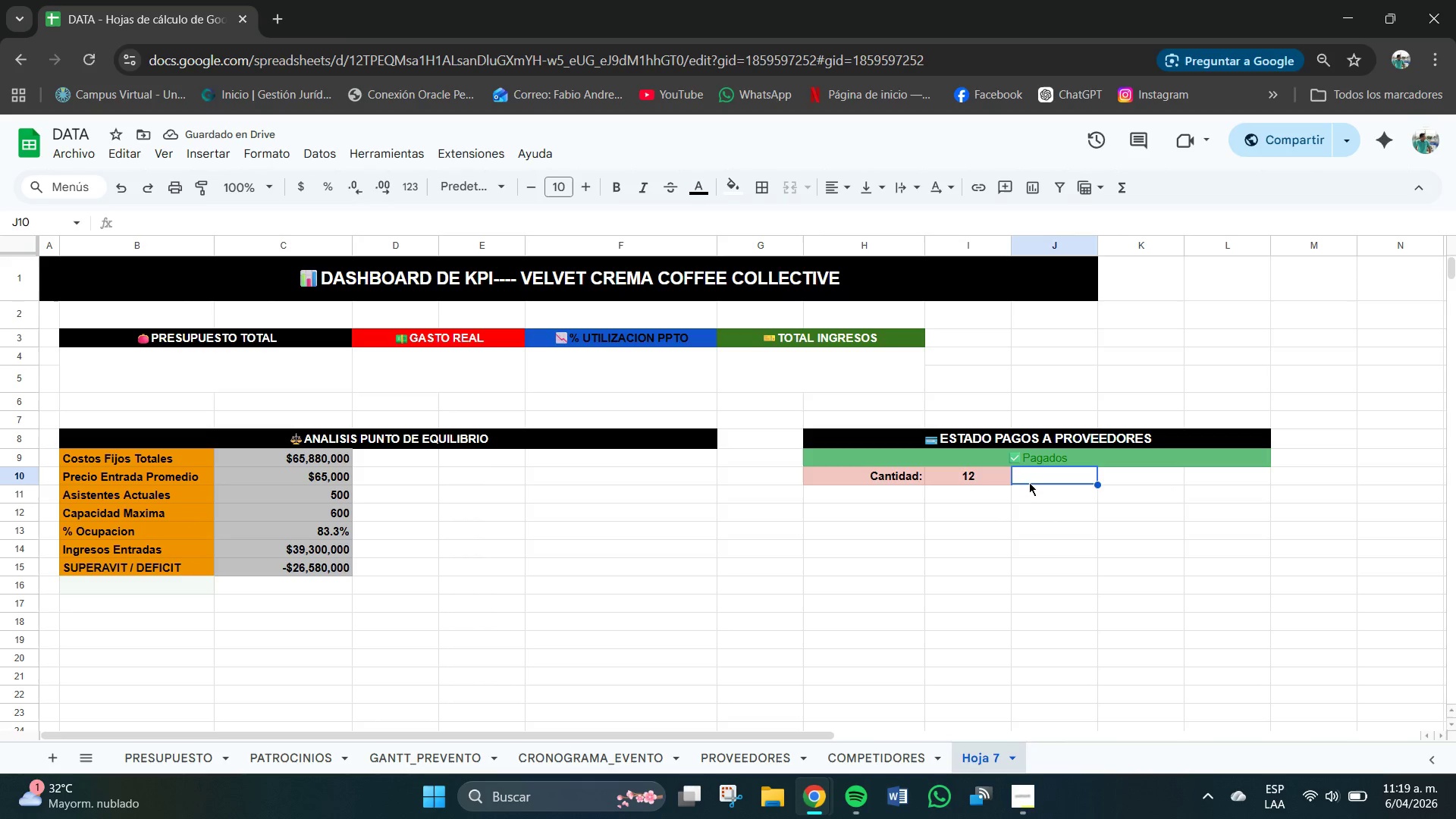 
double_click([1055, 478])
 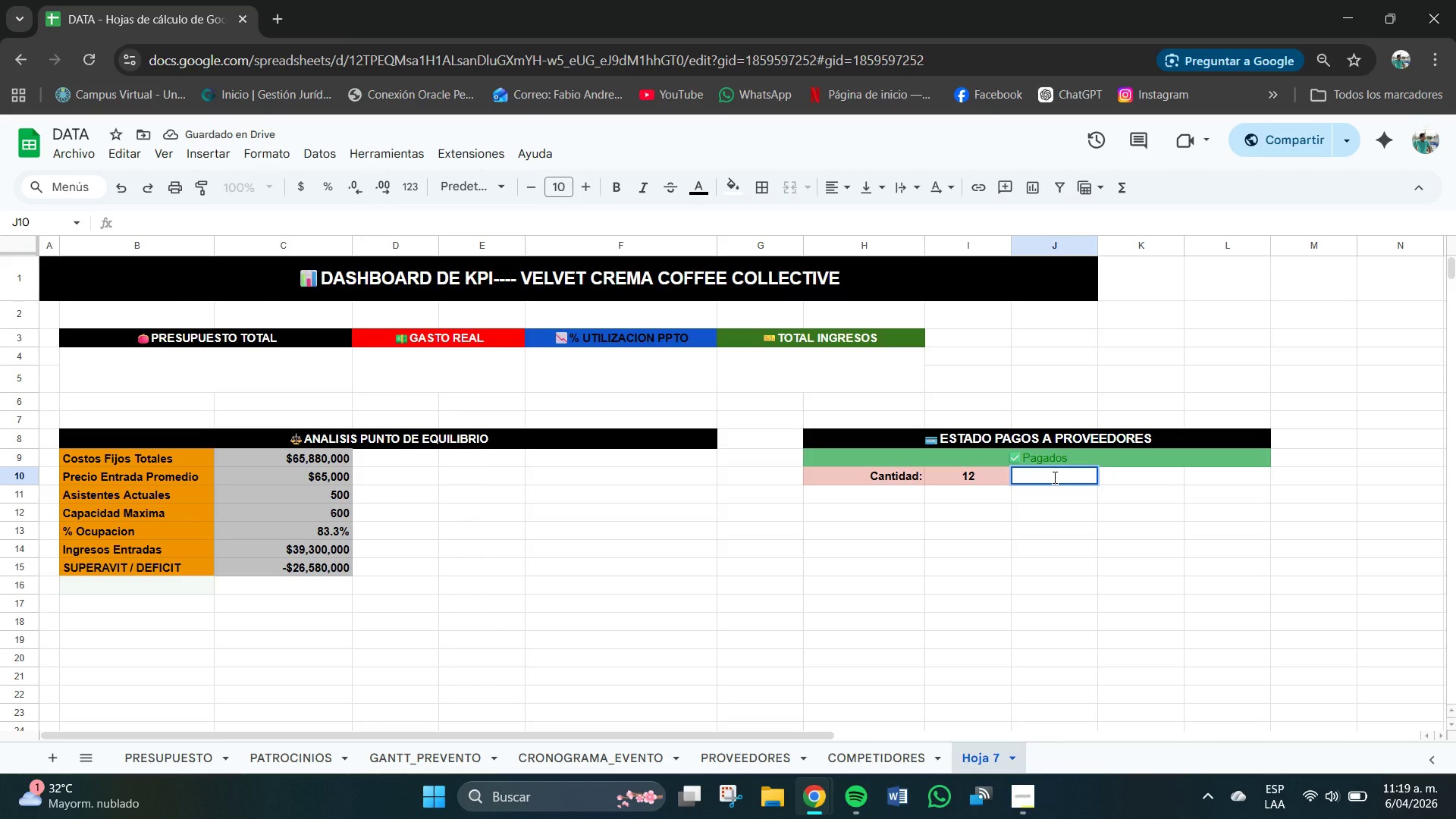 
type(Monto>)
 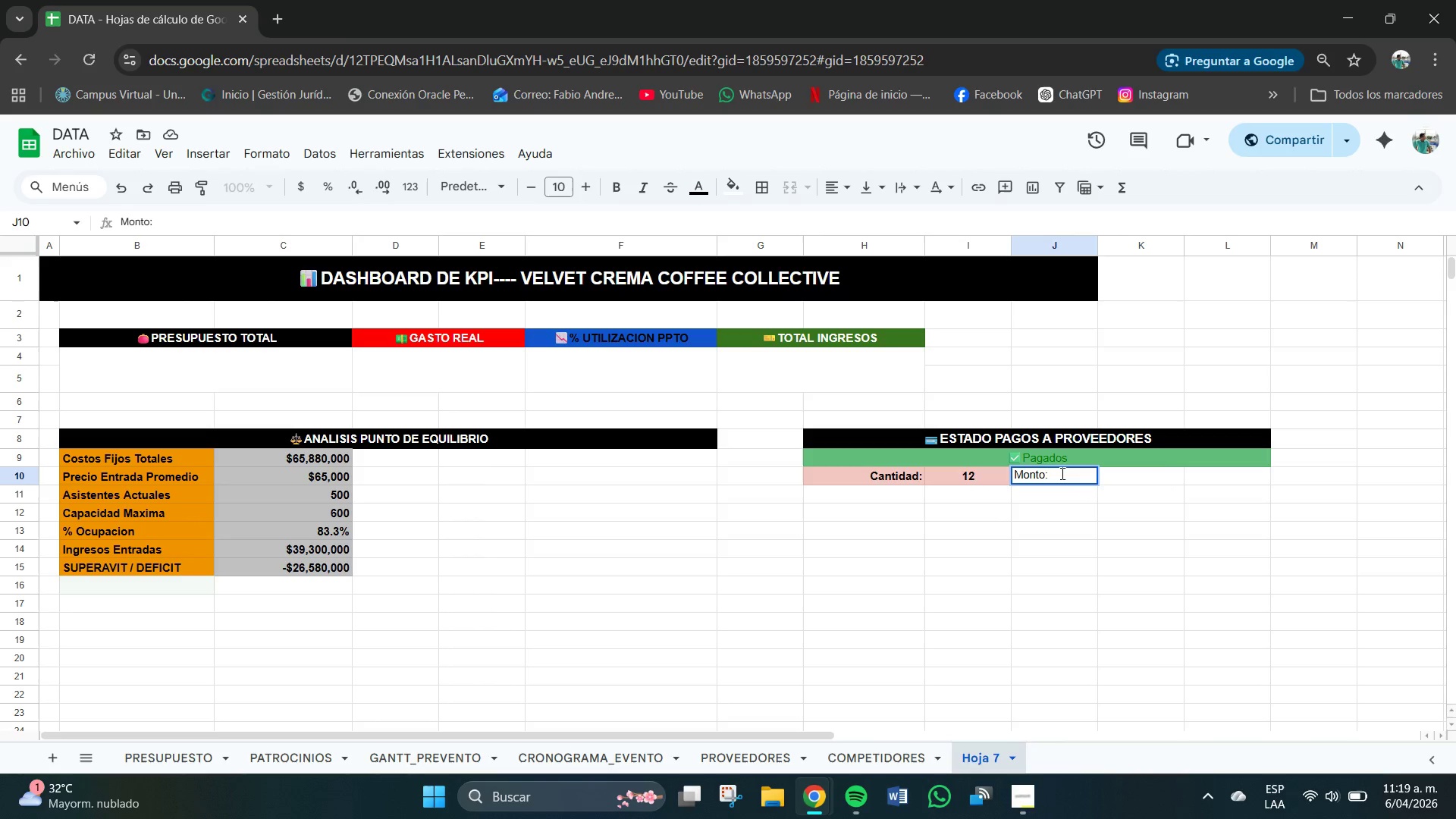 
wait(6.28)
 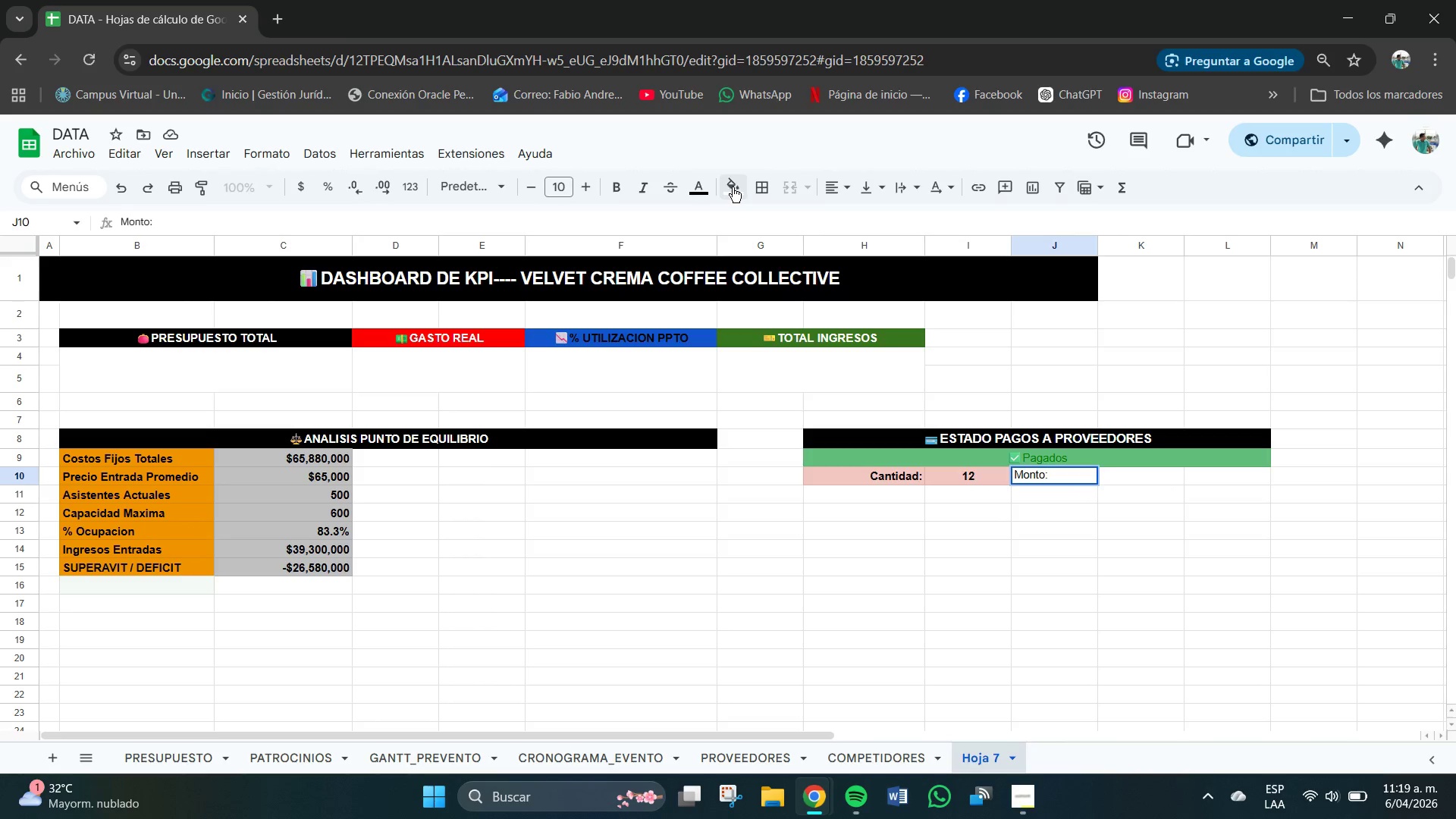 
double_click([1062, 468])
 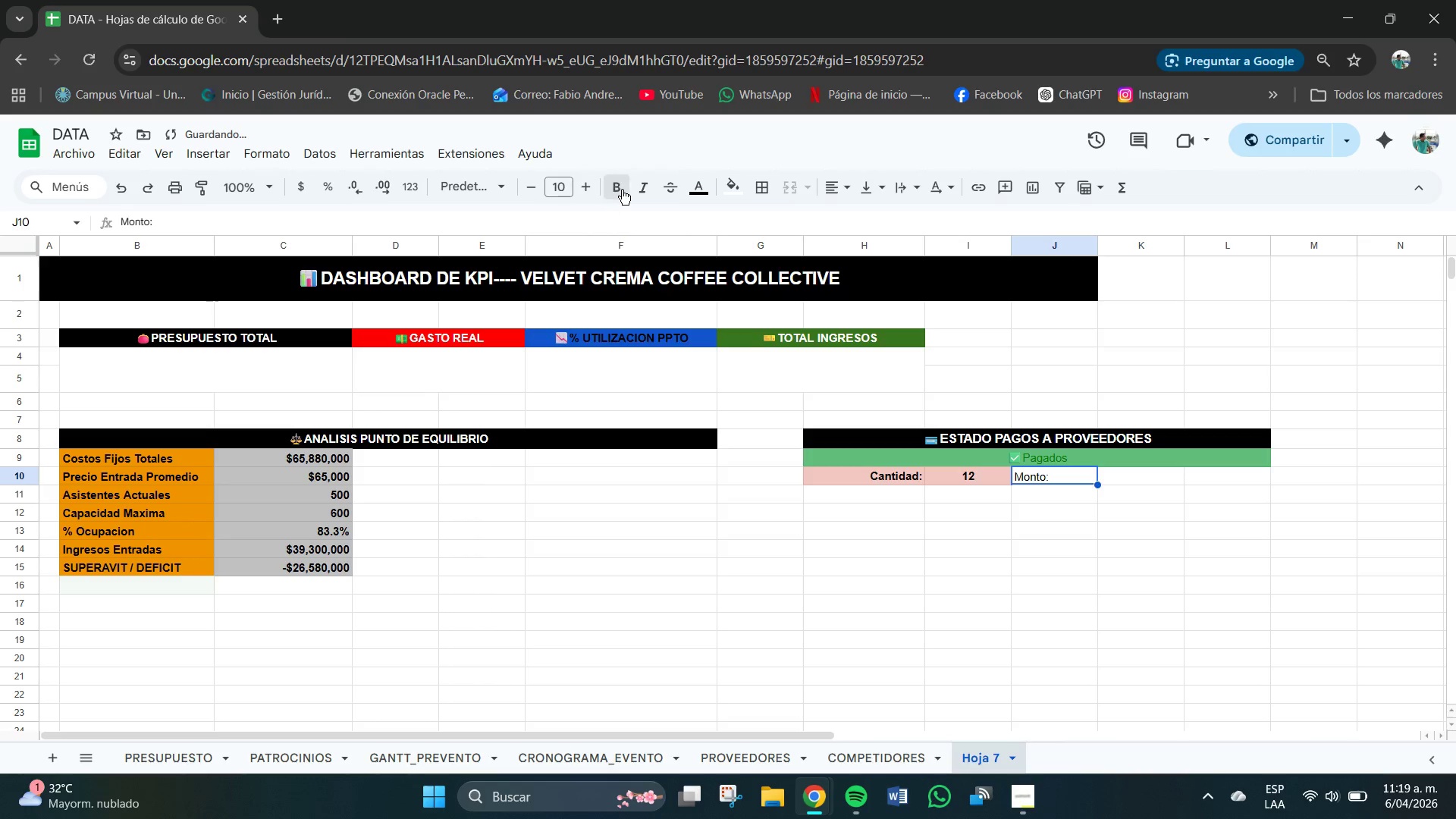 
left_click([622, 190])
 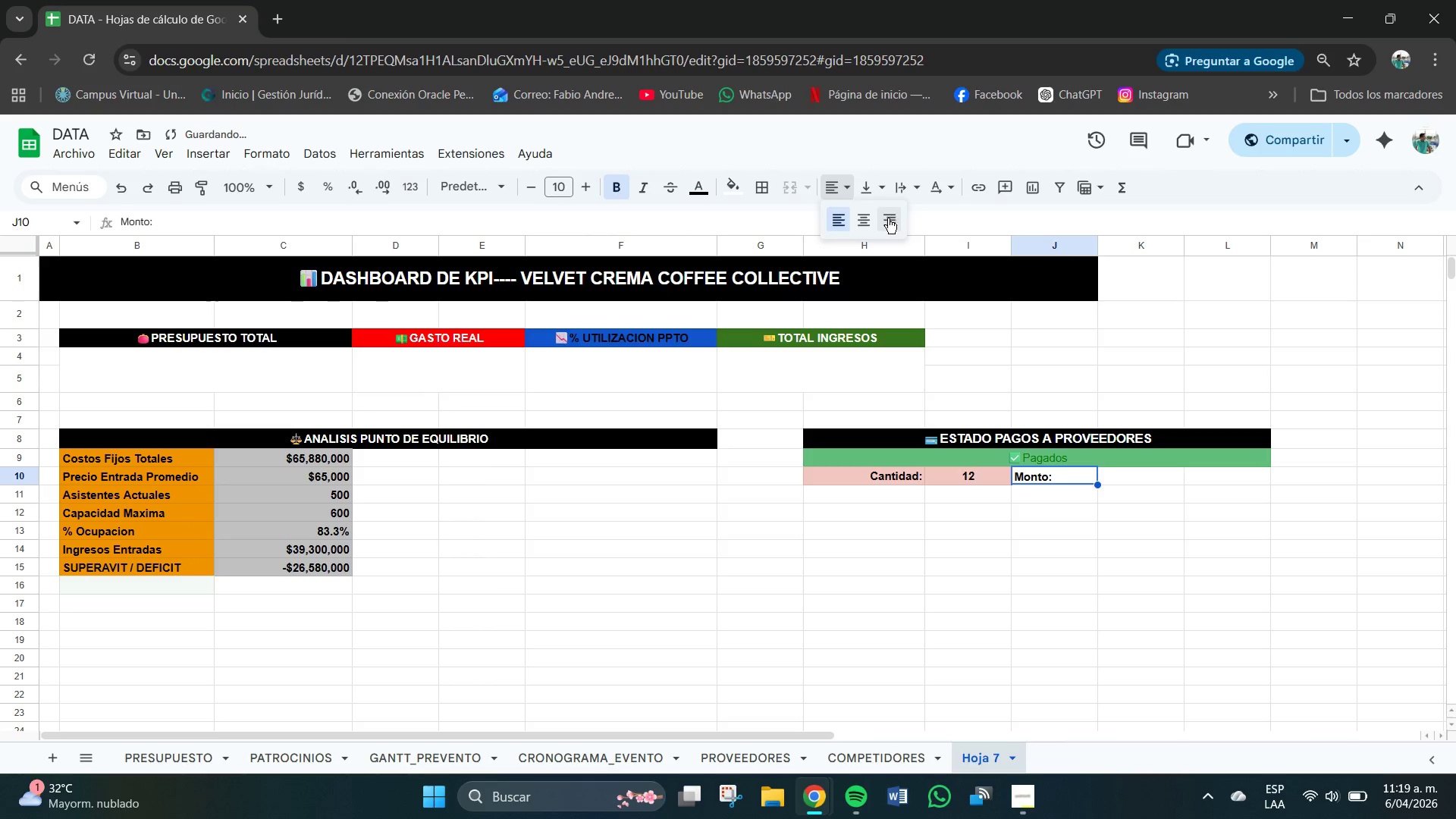 
double_click([873, 194])
 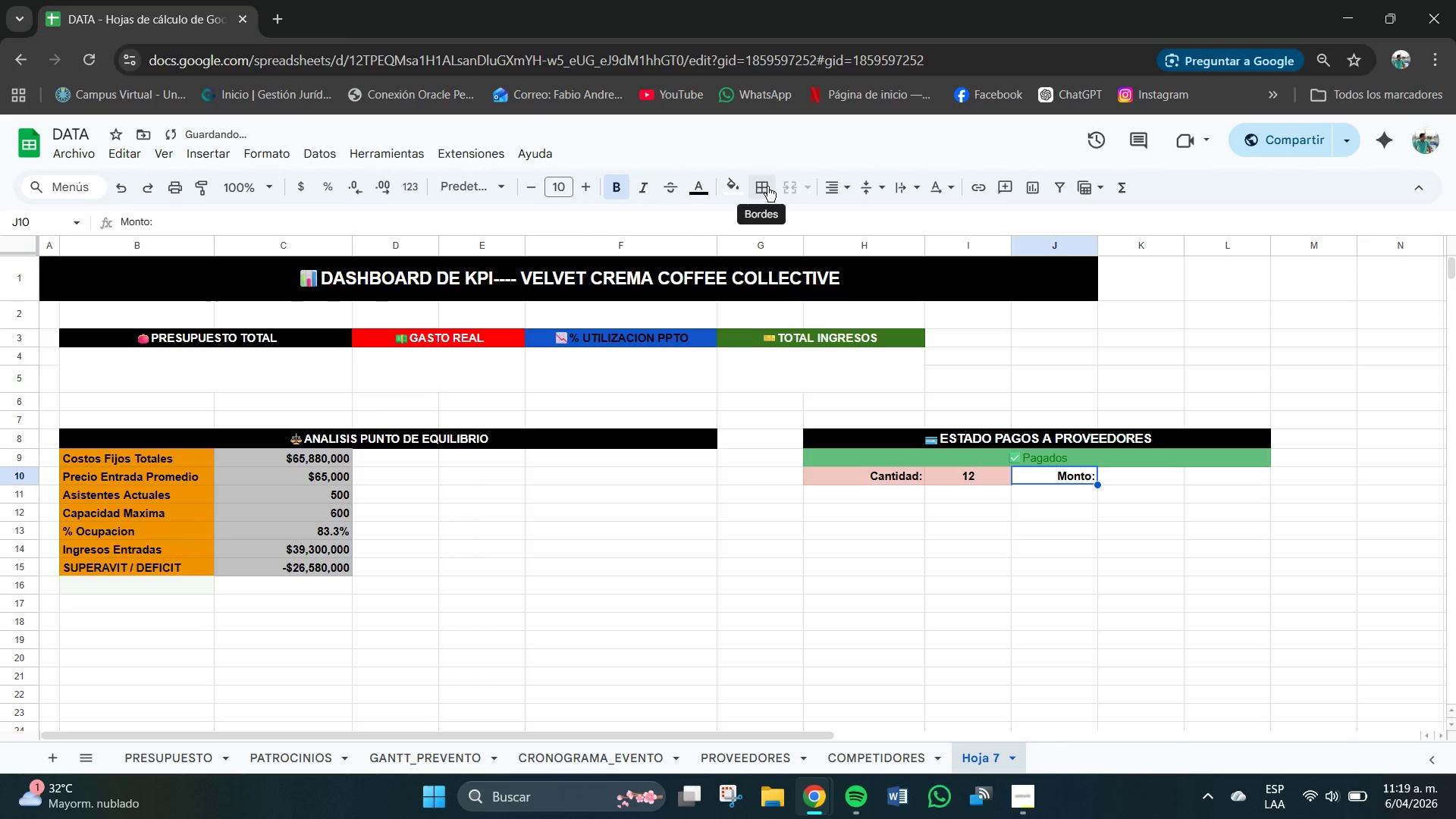 
left_click([736, 185])
 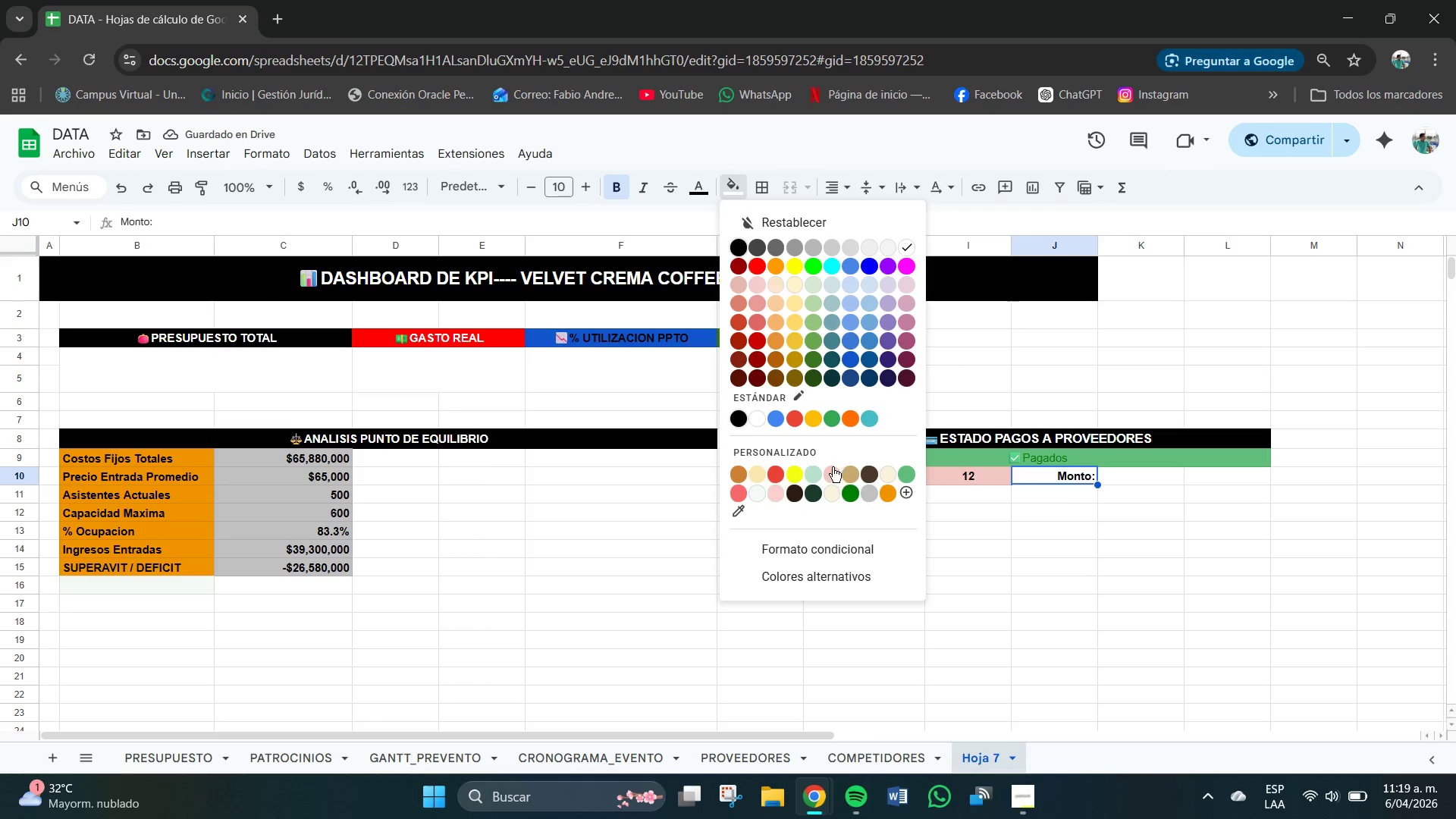 
left_click([833, 467])
 